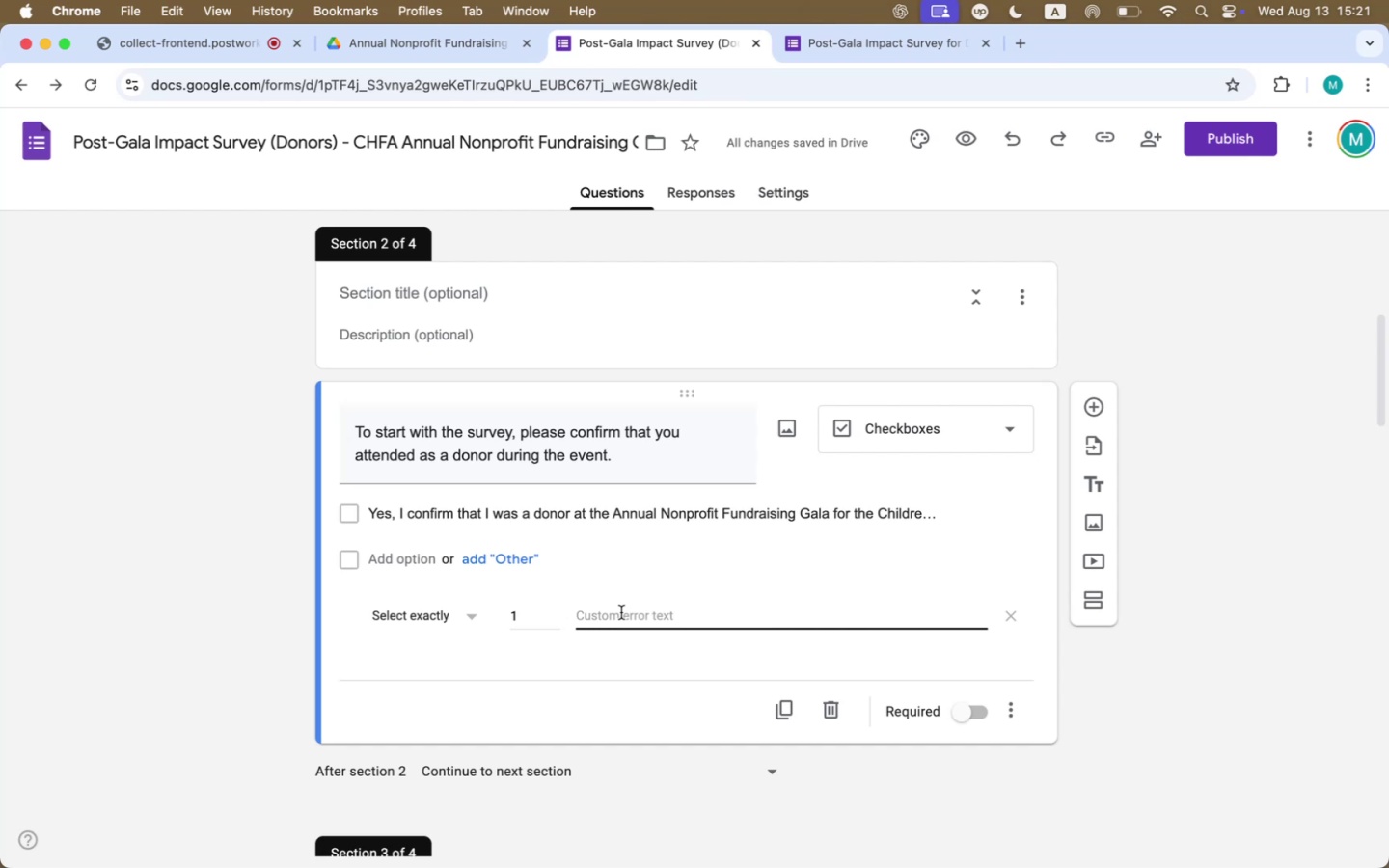 
type(Please confirm your )
key(Backspace)
key(Backspace)
key(Backspace)
key(Backspace)
key(Backspace)
type(that you were a donor at the gala to continue )
 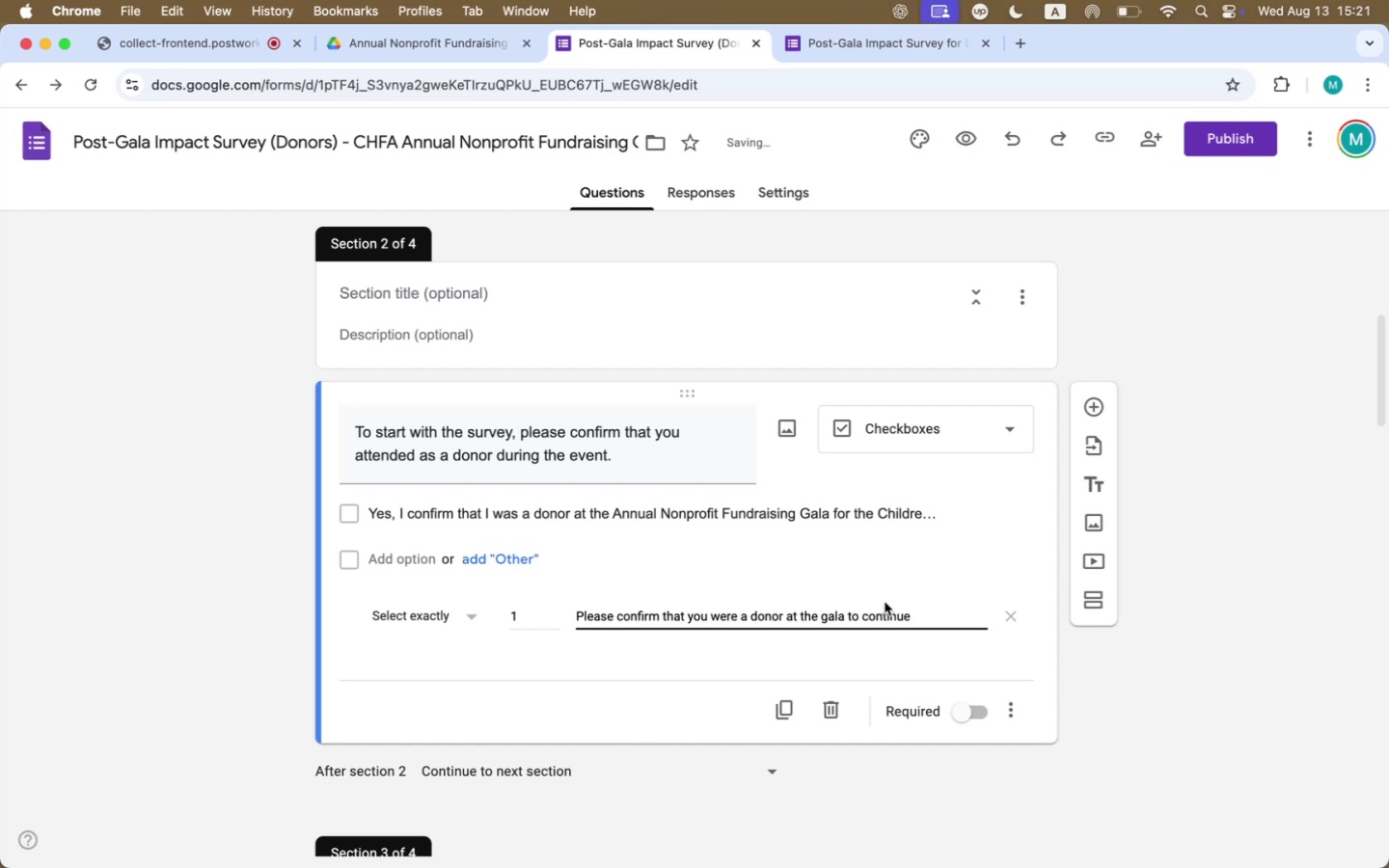 
double_click([895, 618])
 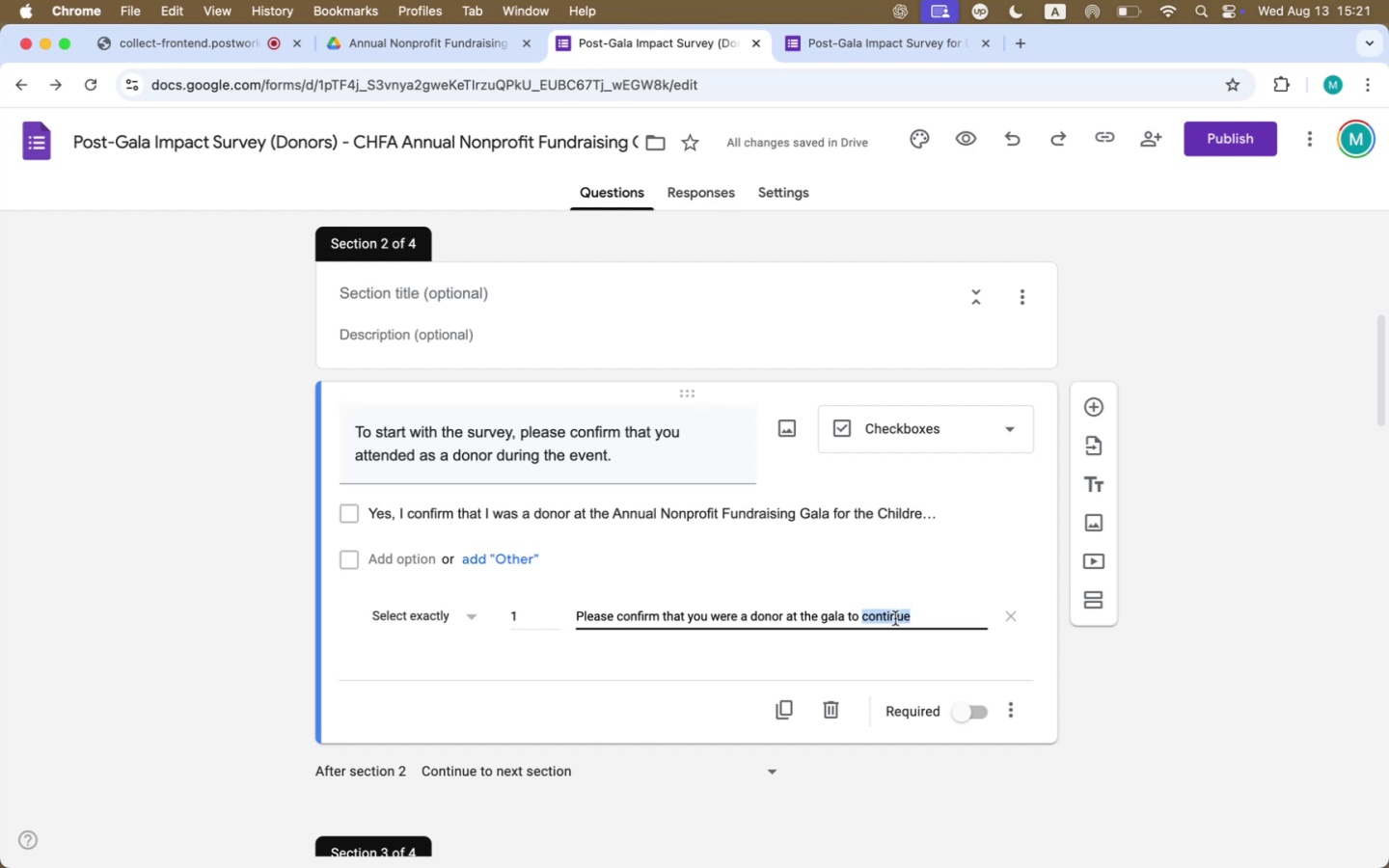 
type(start with the survey.)
 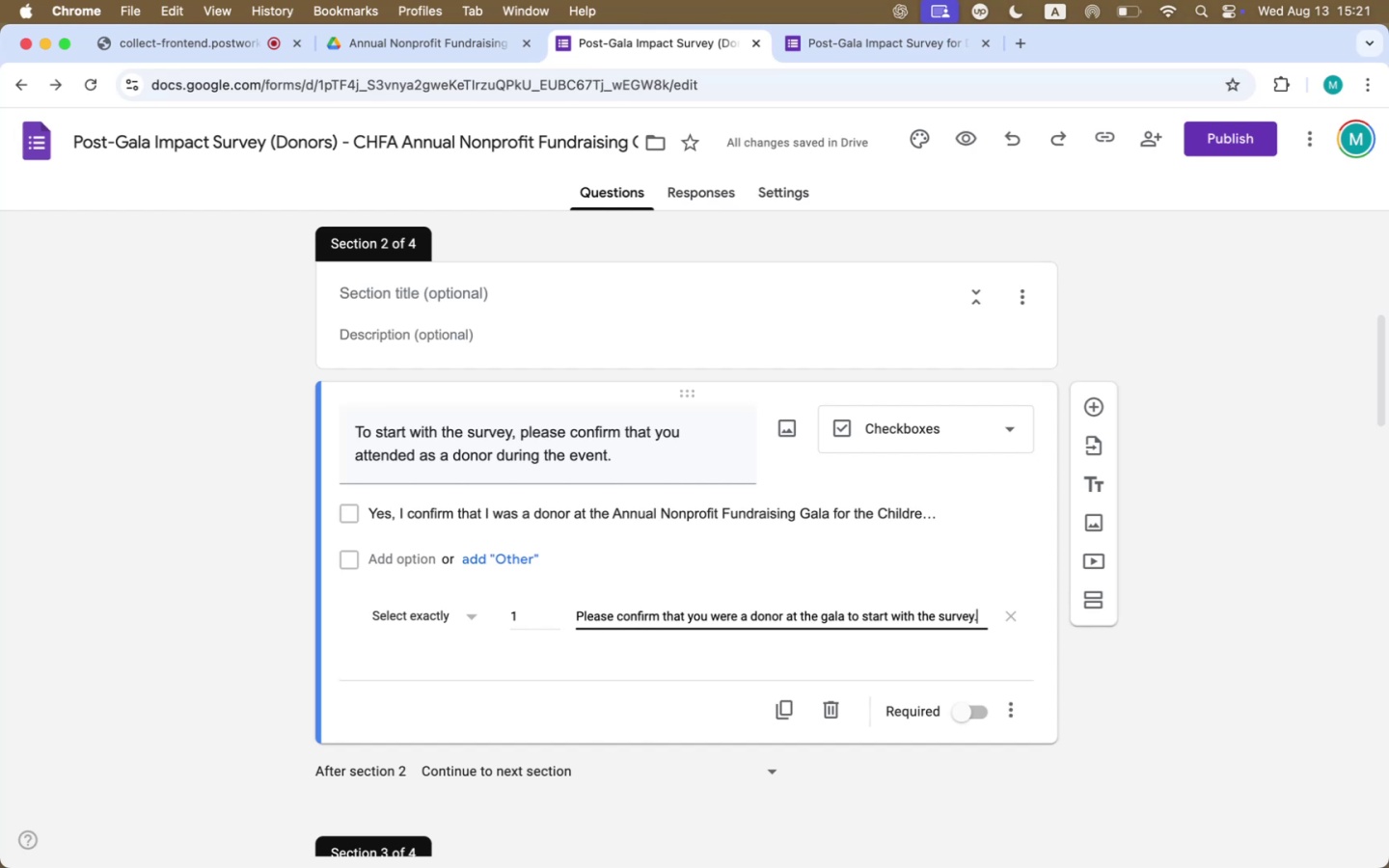 
wait(7.0)
 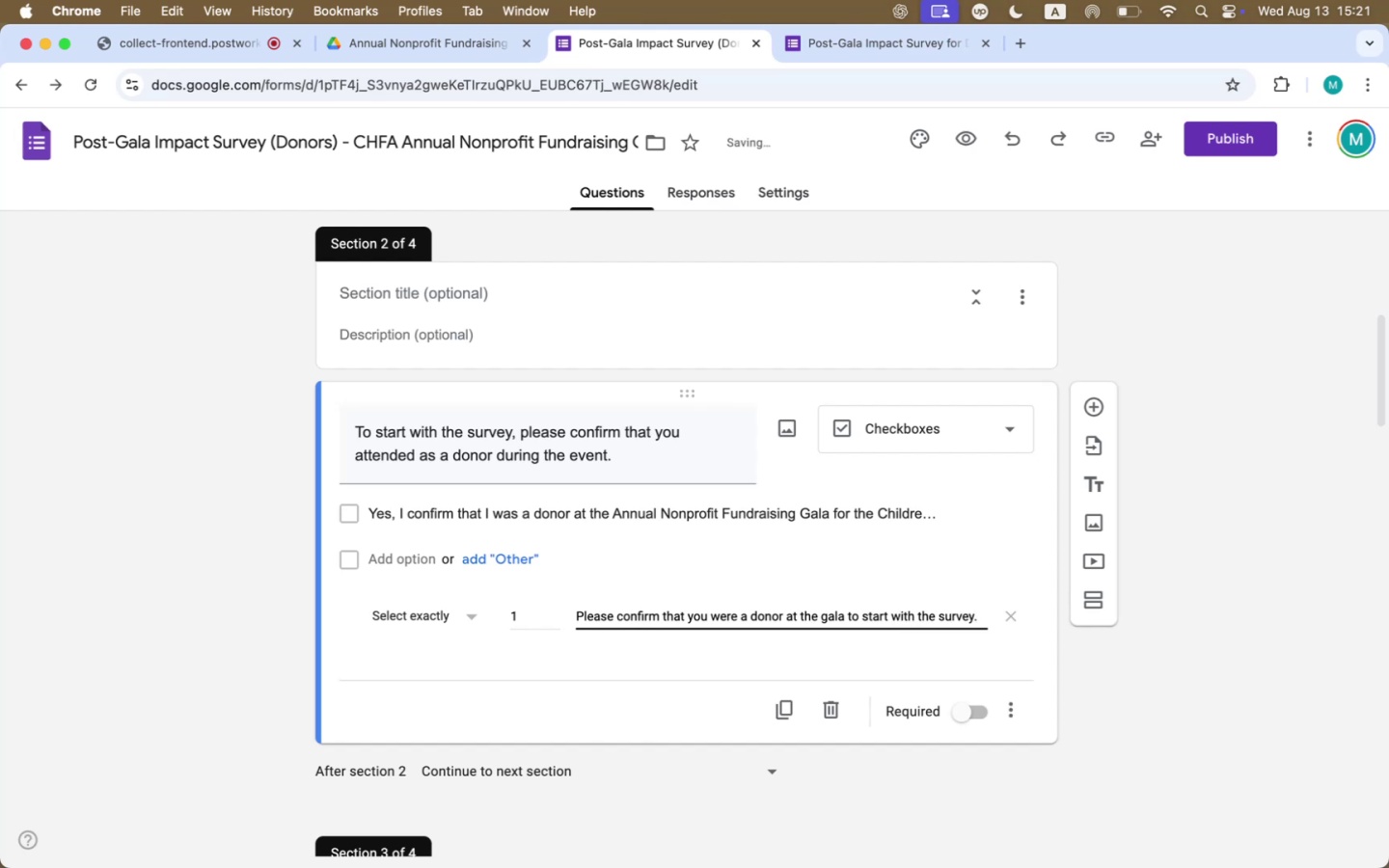 
left_click([969, 713])
 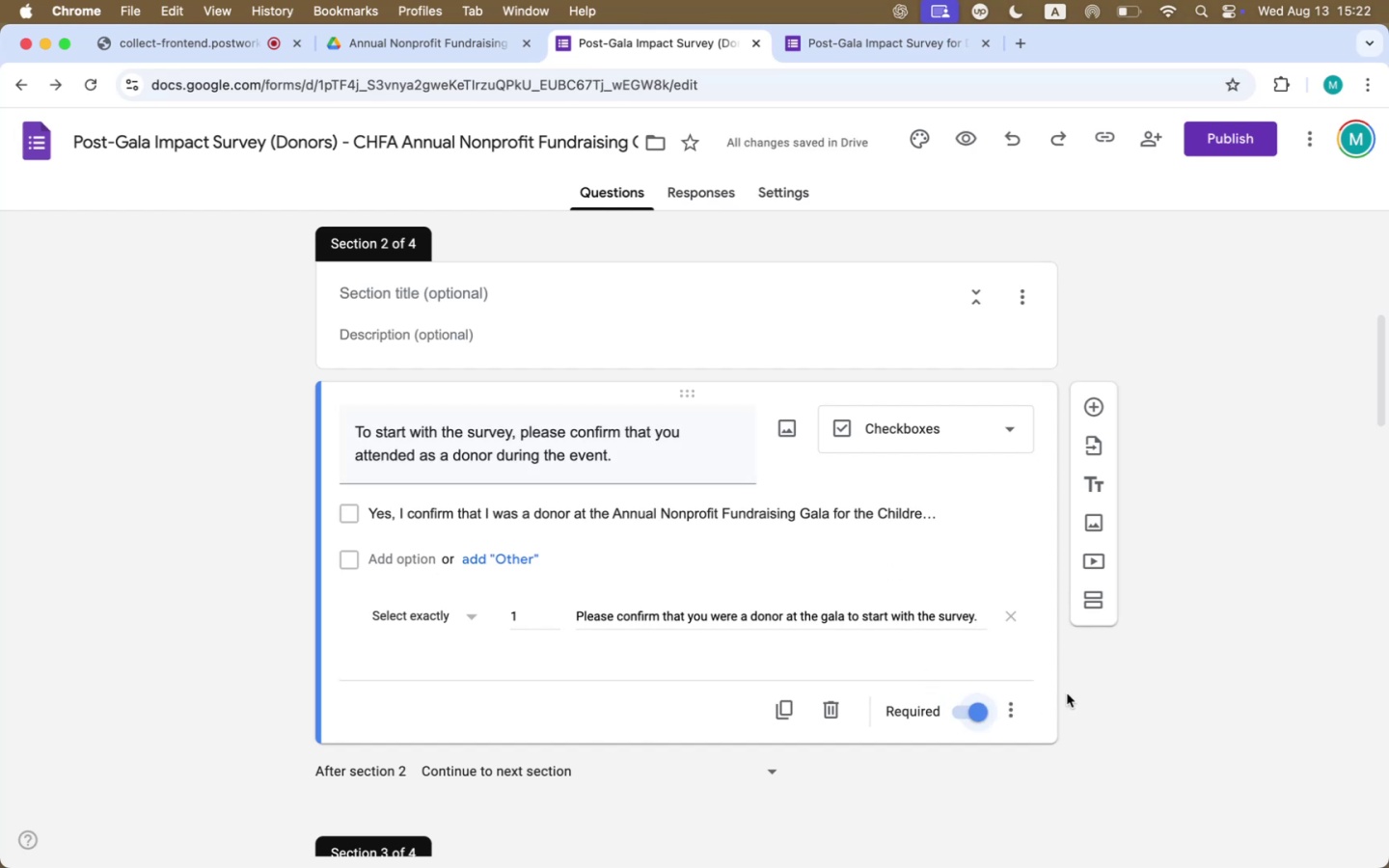 
left_click([983, 49])
 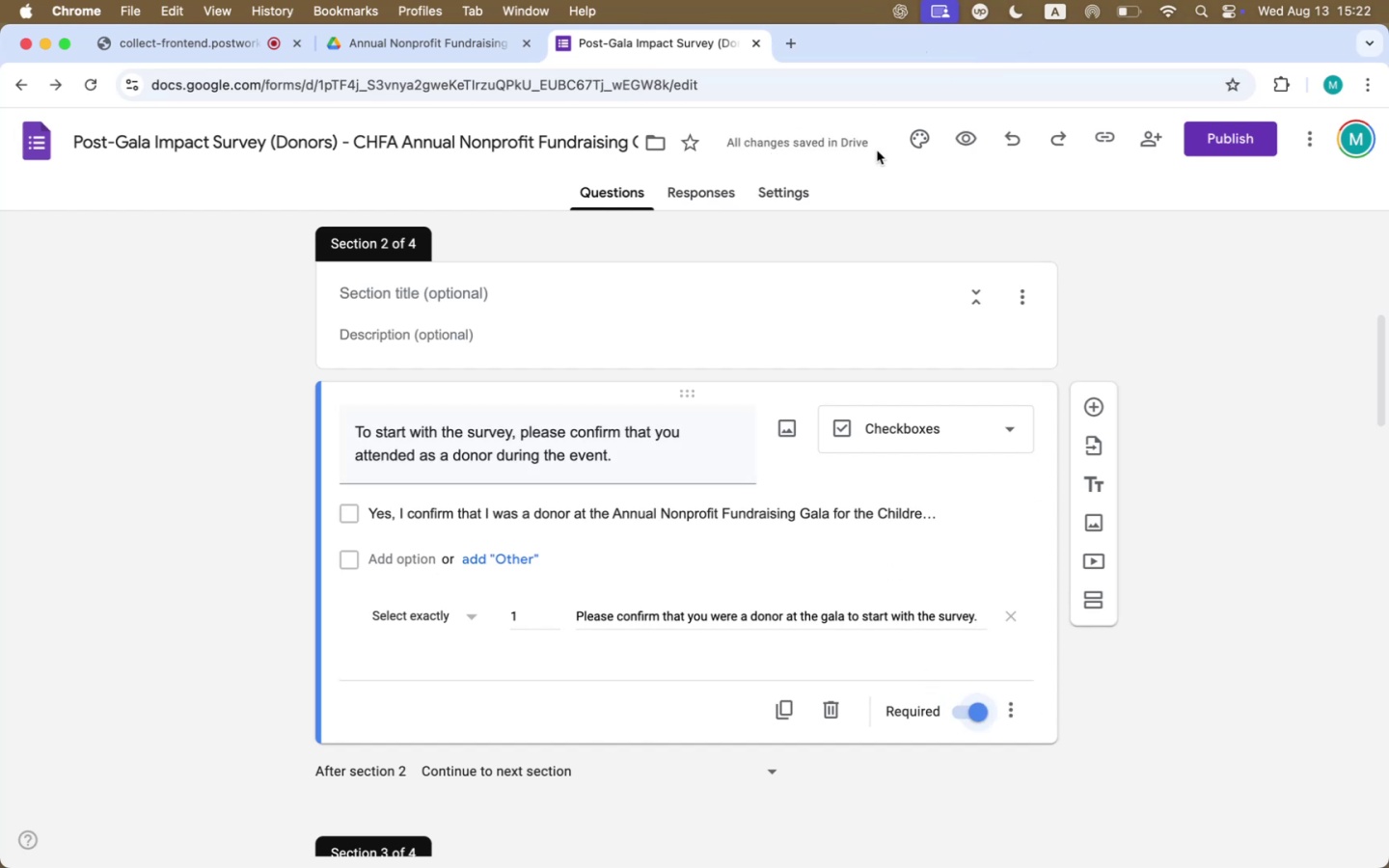 
left_click([963, 147])
 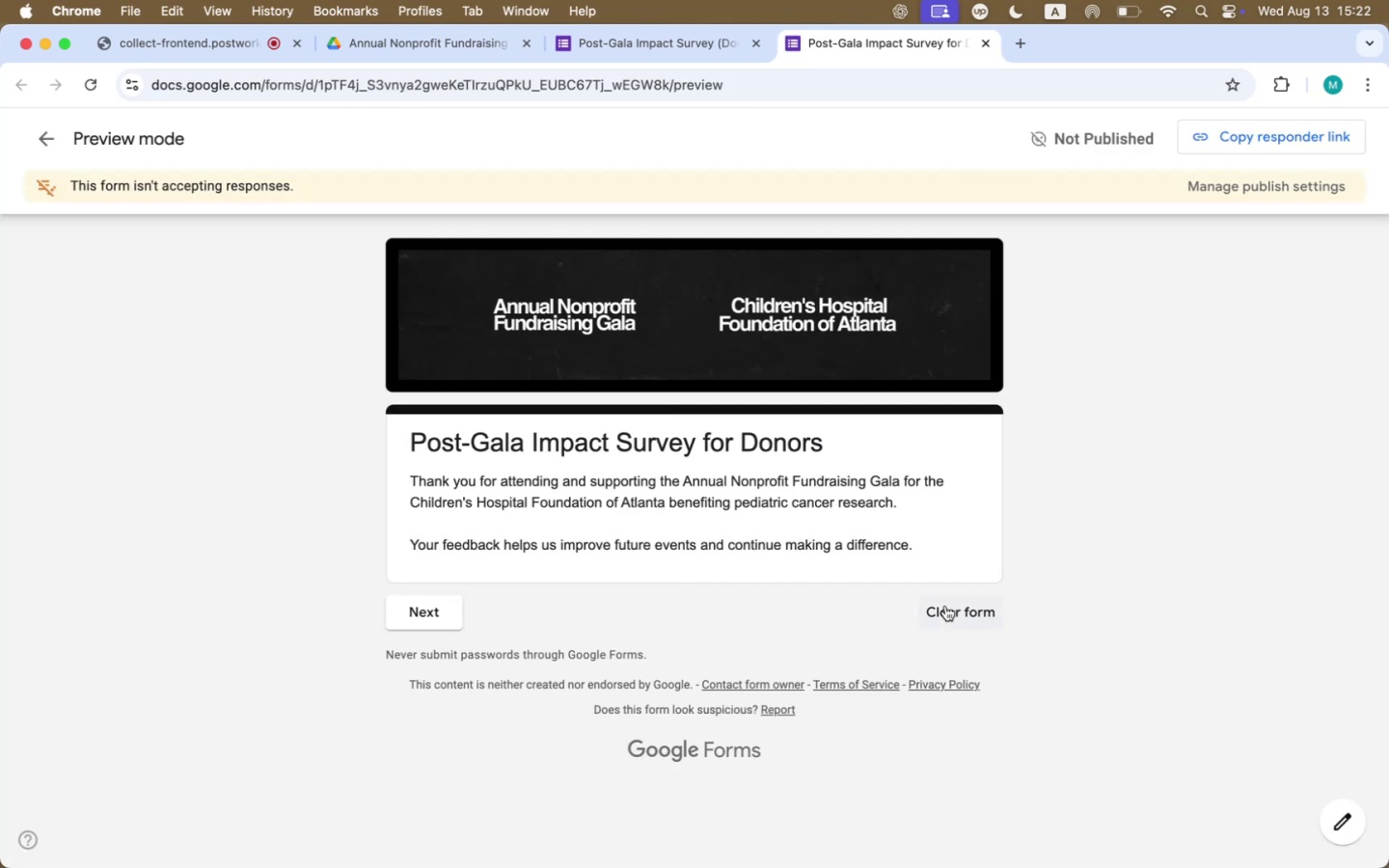 
left_click([420, 620])
 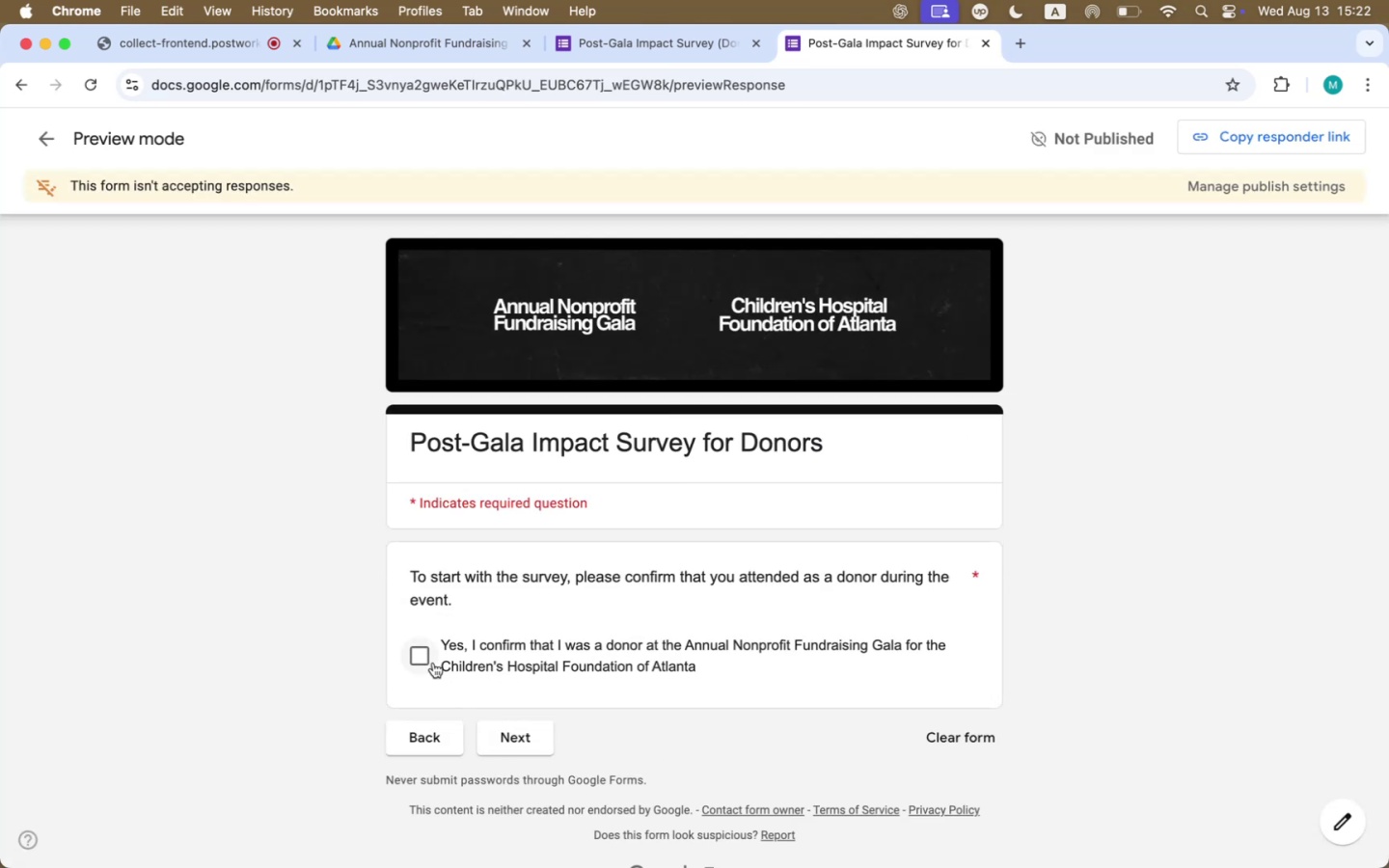 
left_click([425, 657])
 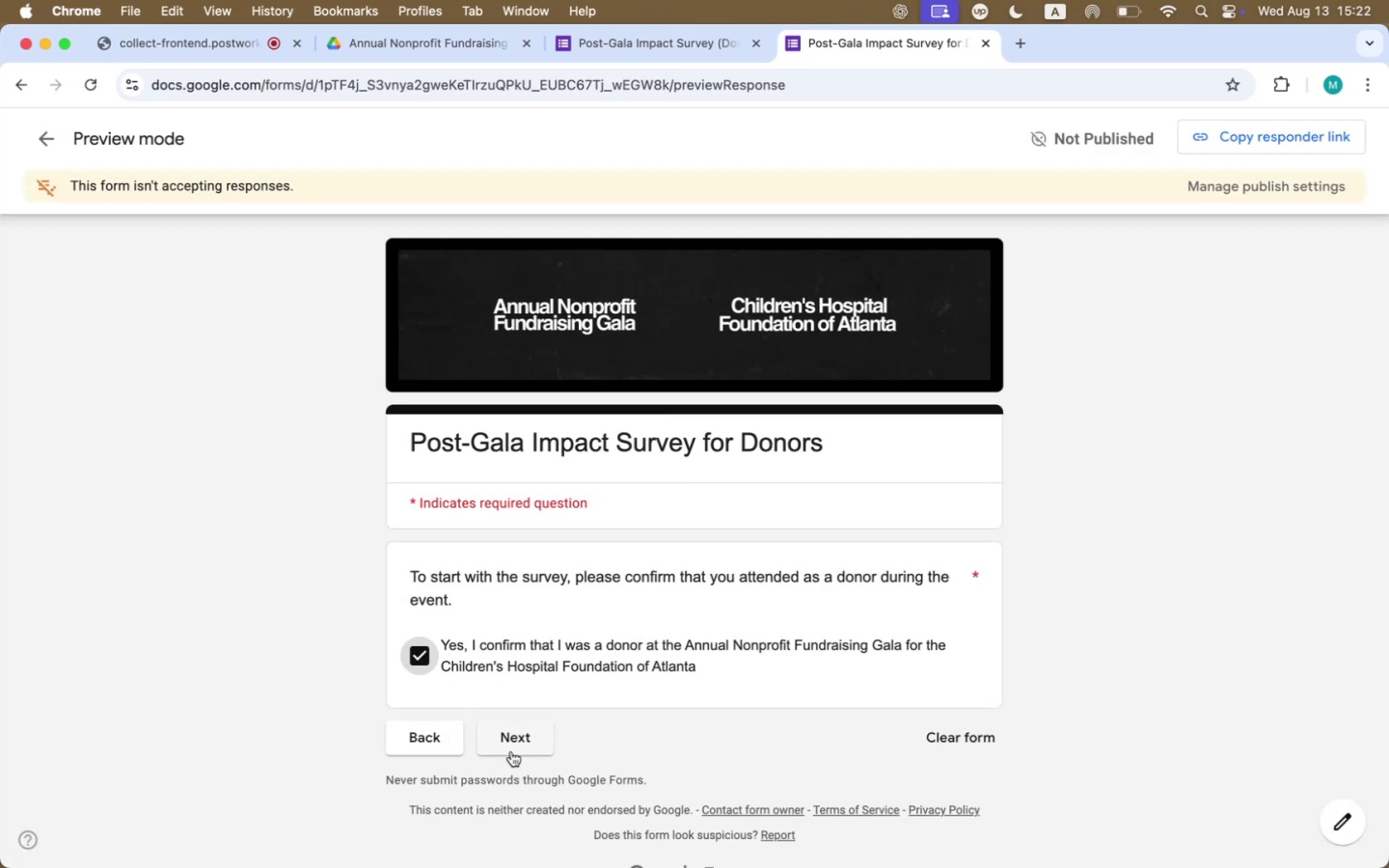 
left_click([511, 751])
 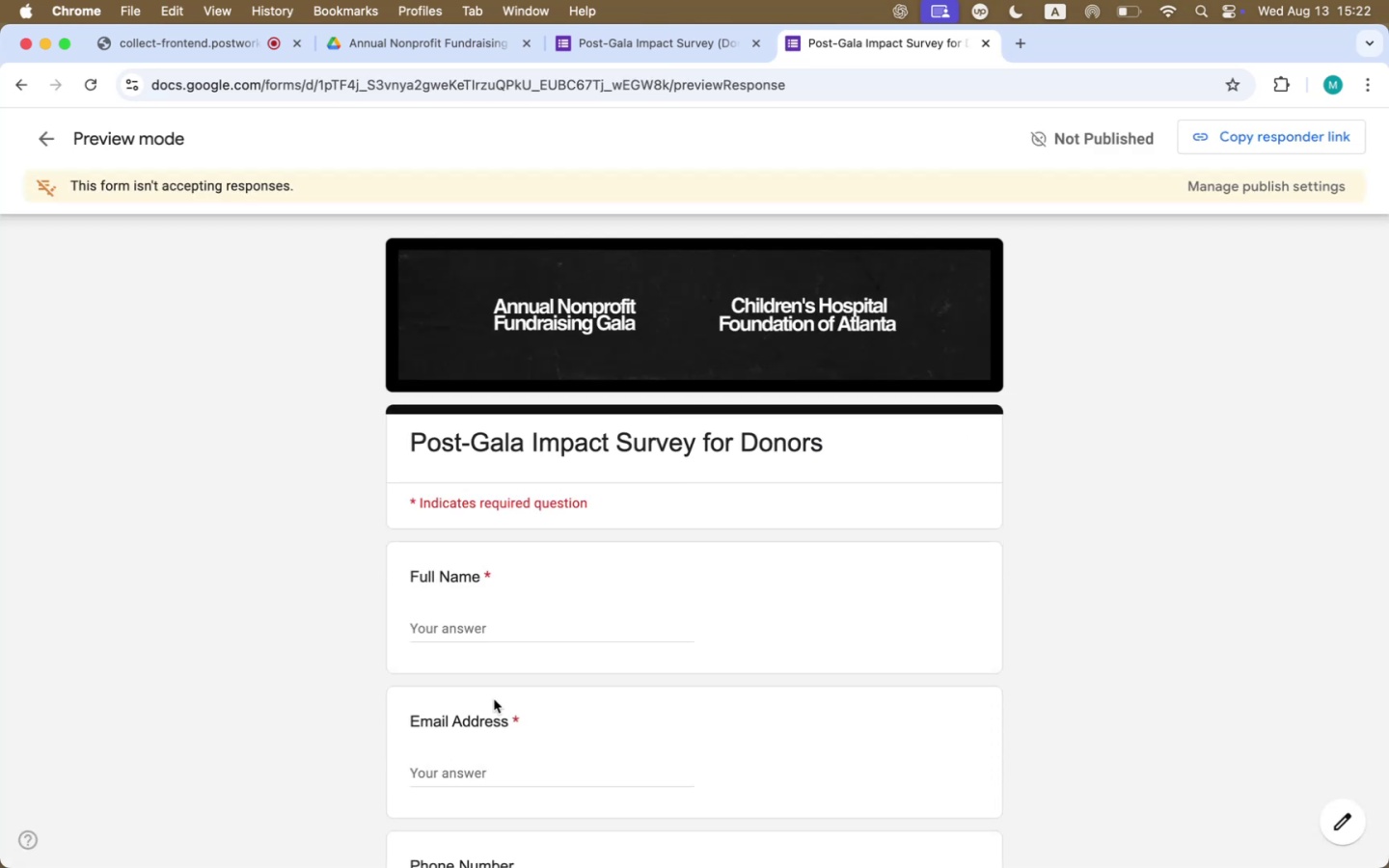 
left_click([503, 623])
 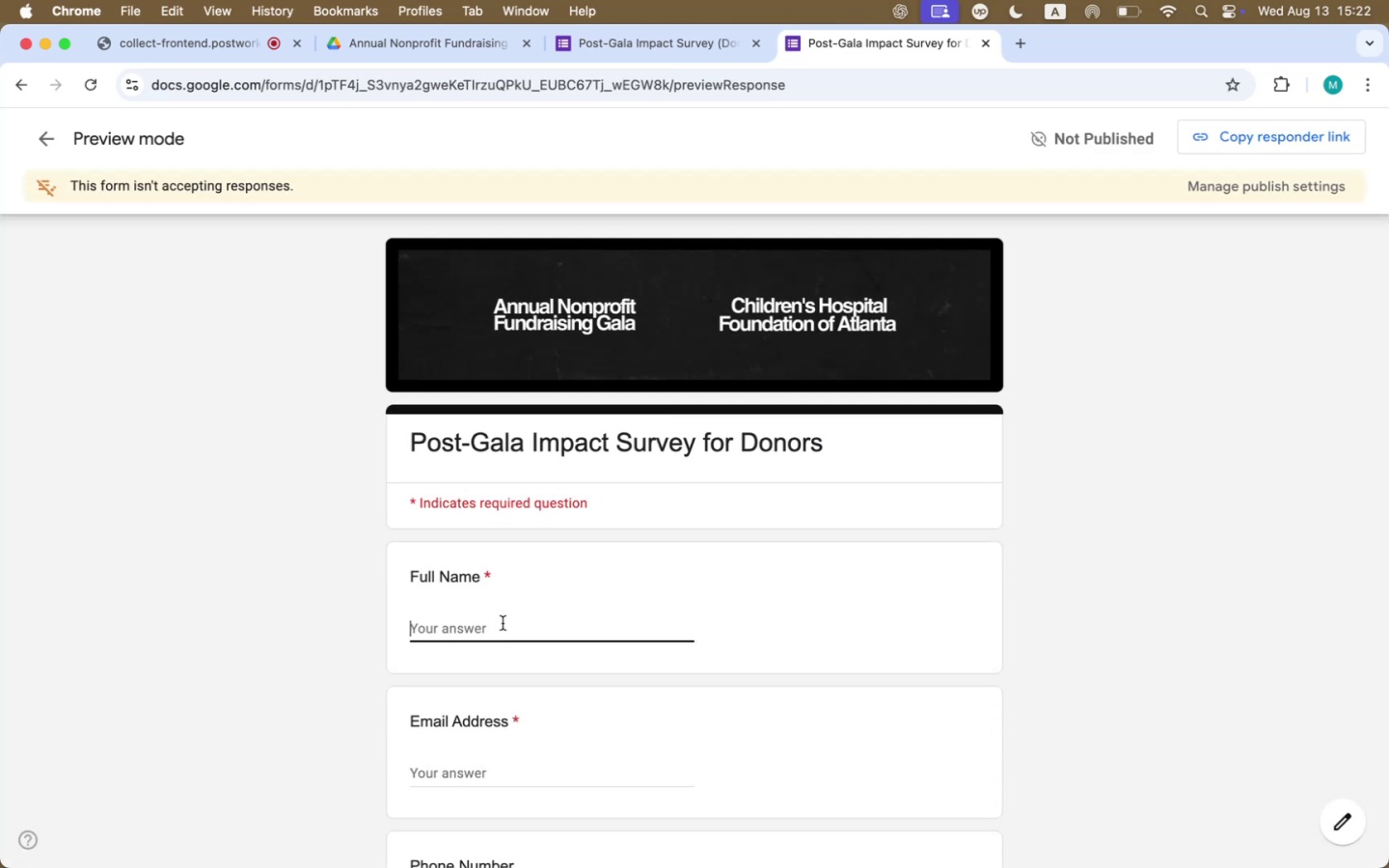 
scroll: coordinate [503, 623], scroll_direction: down, amount: 7.0
 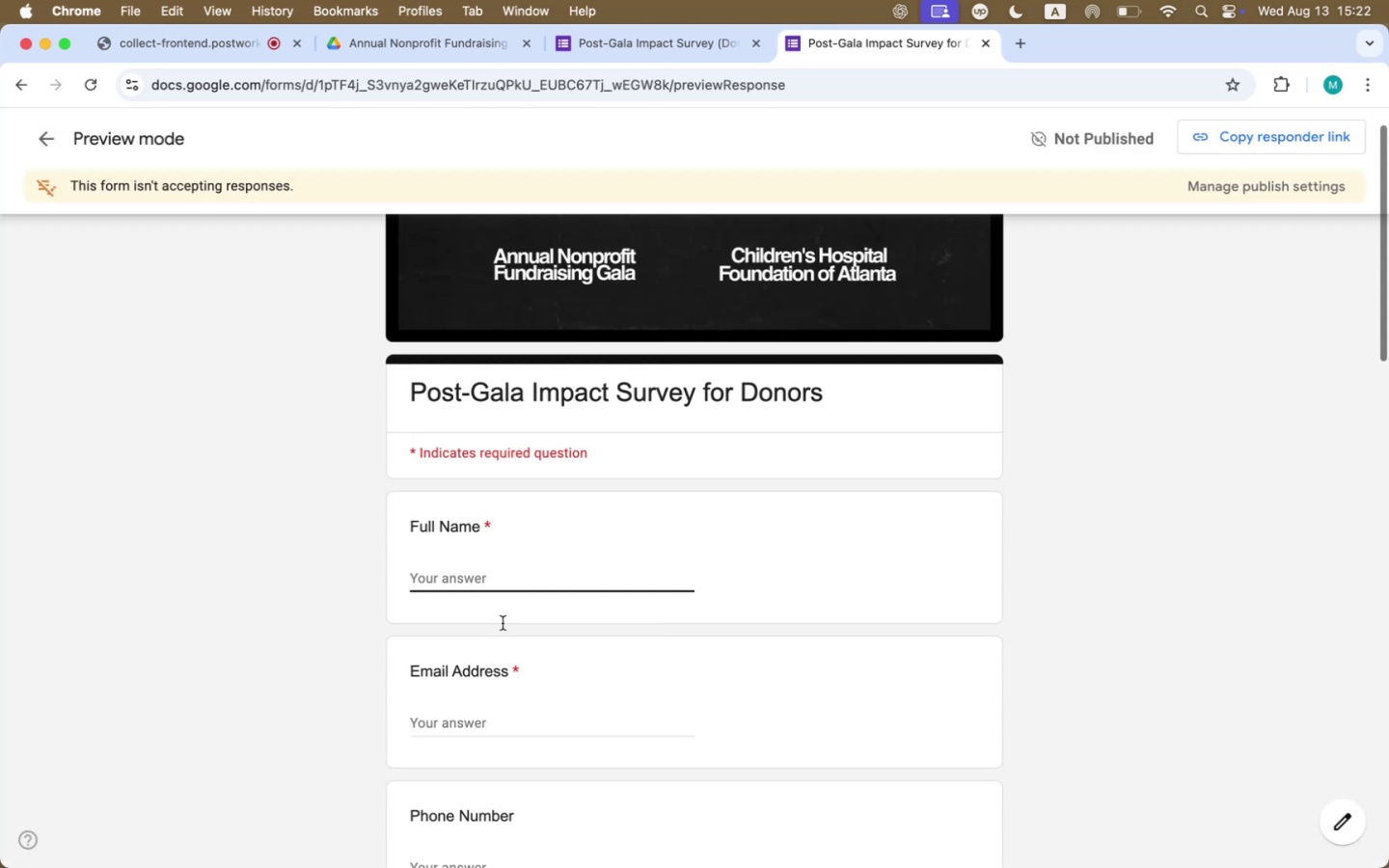 
type(df )
 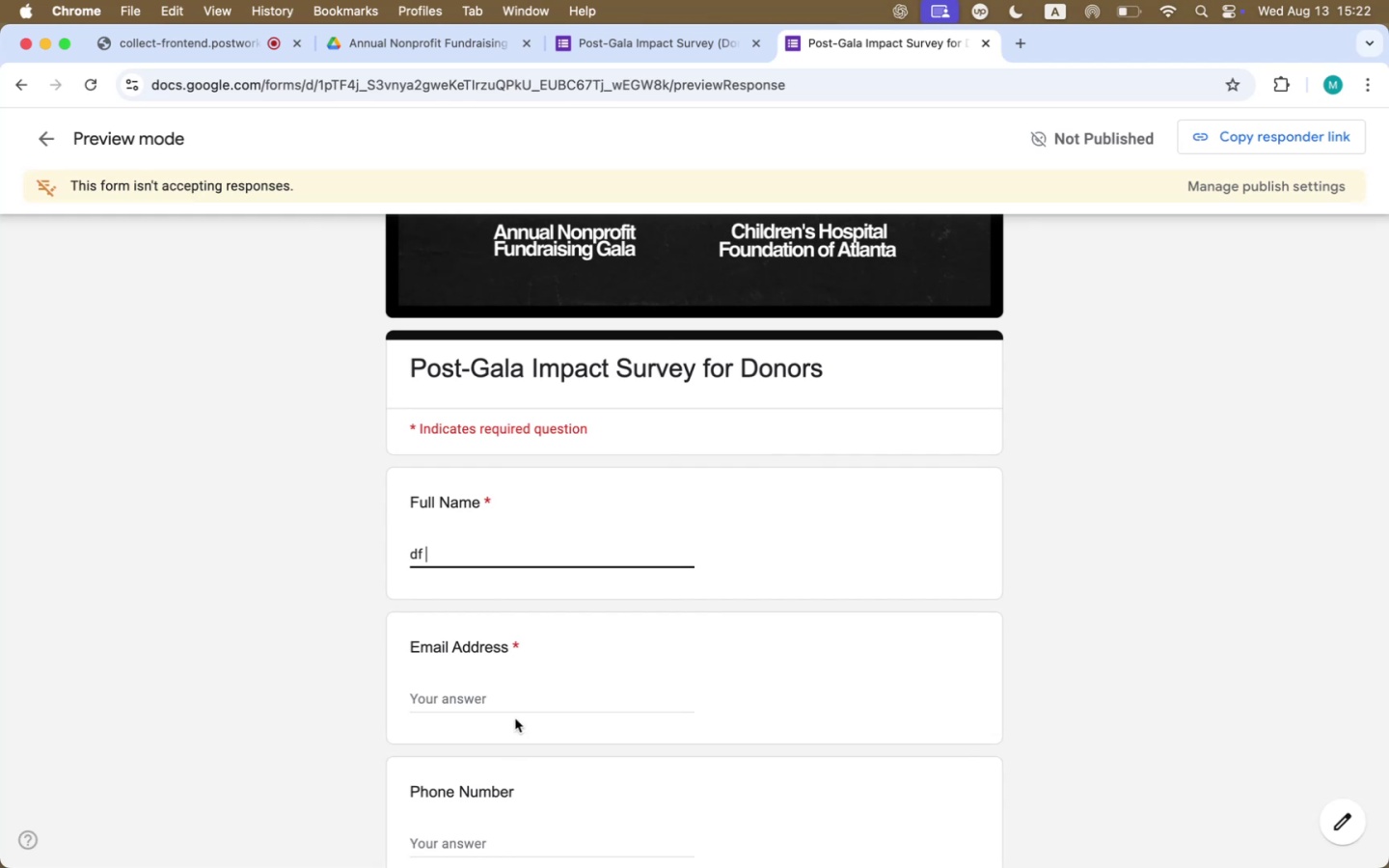 
left_click([513, 706])
 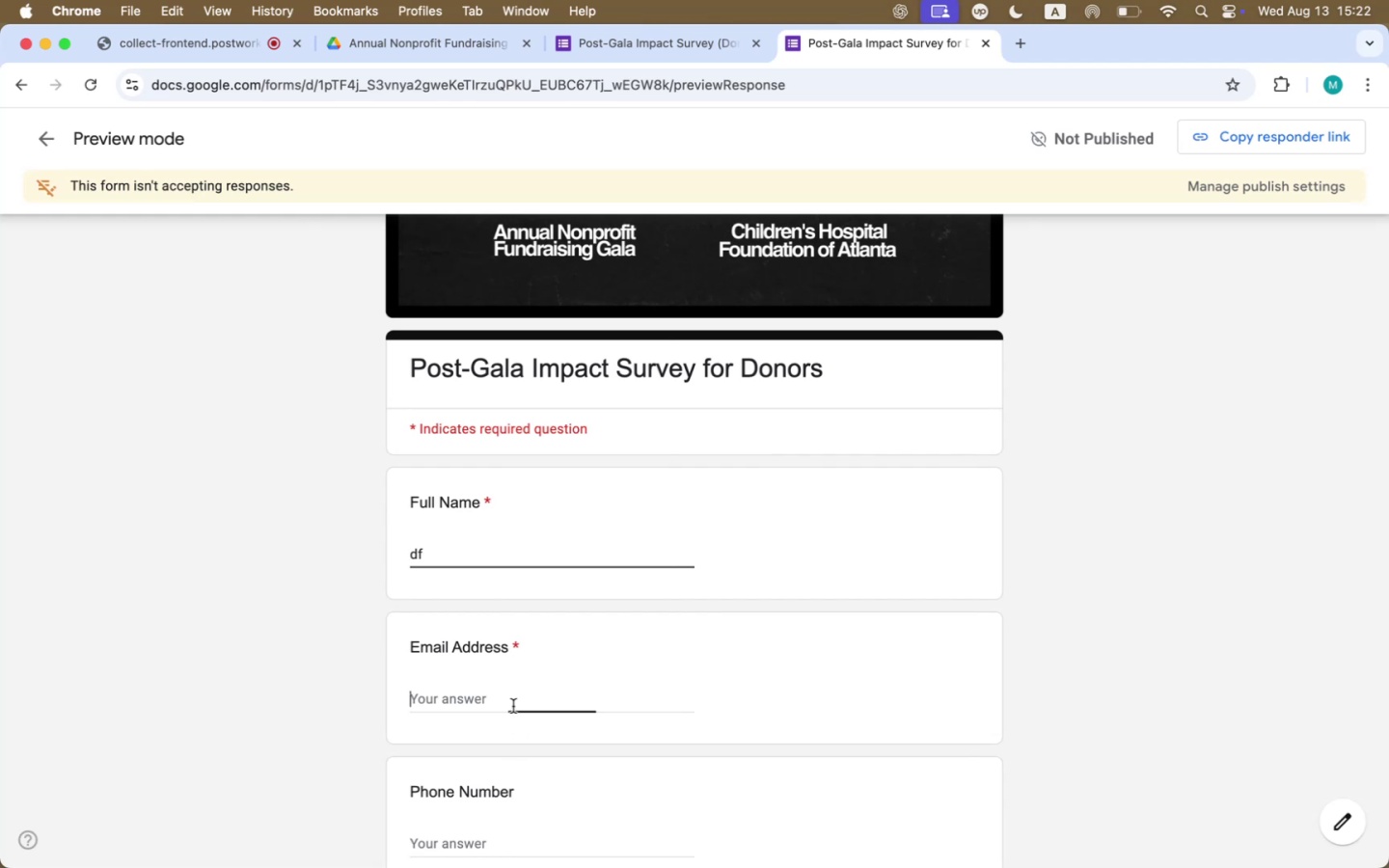 
type(dfg )
 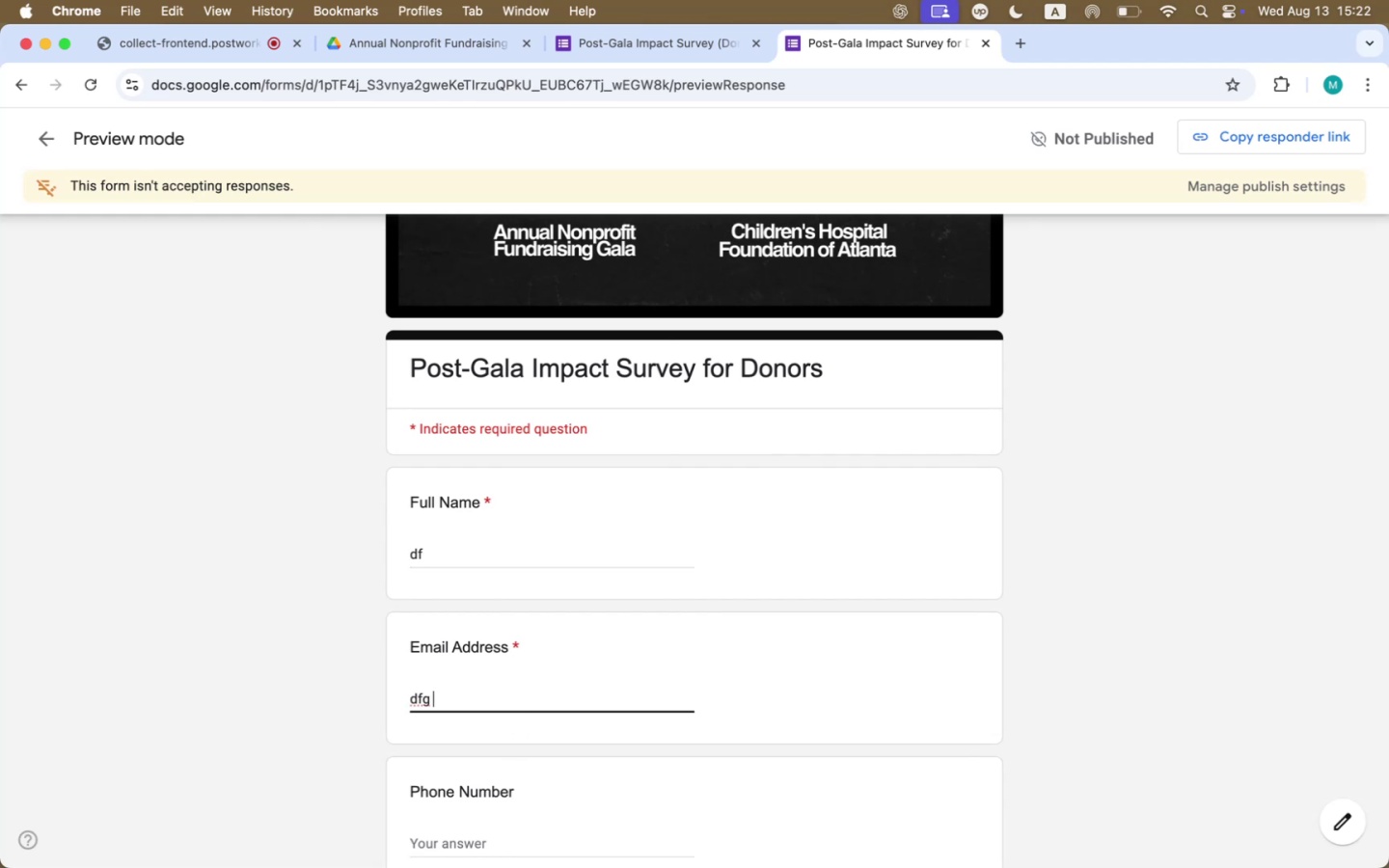 
scroll: coordinate [640, 787], scroll_direction: down, amount: 63.0
 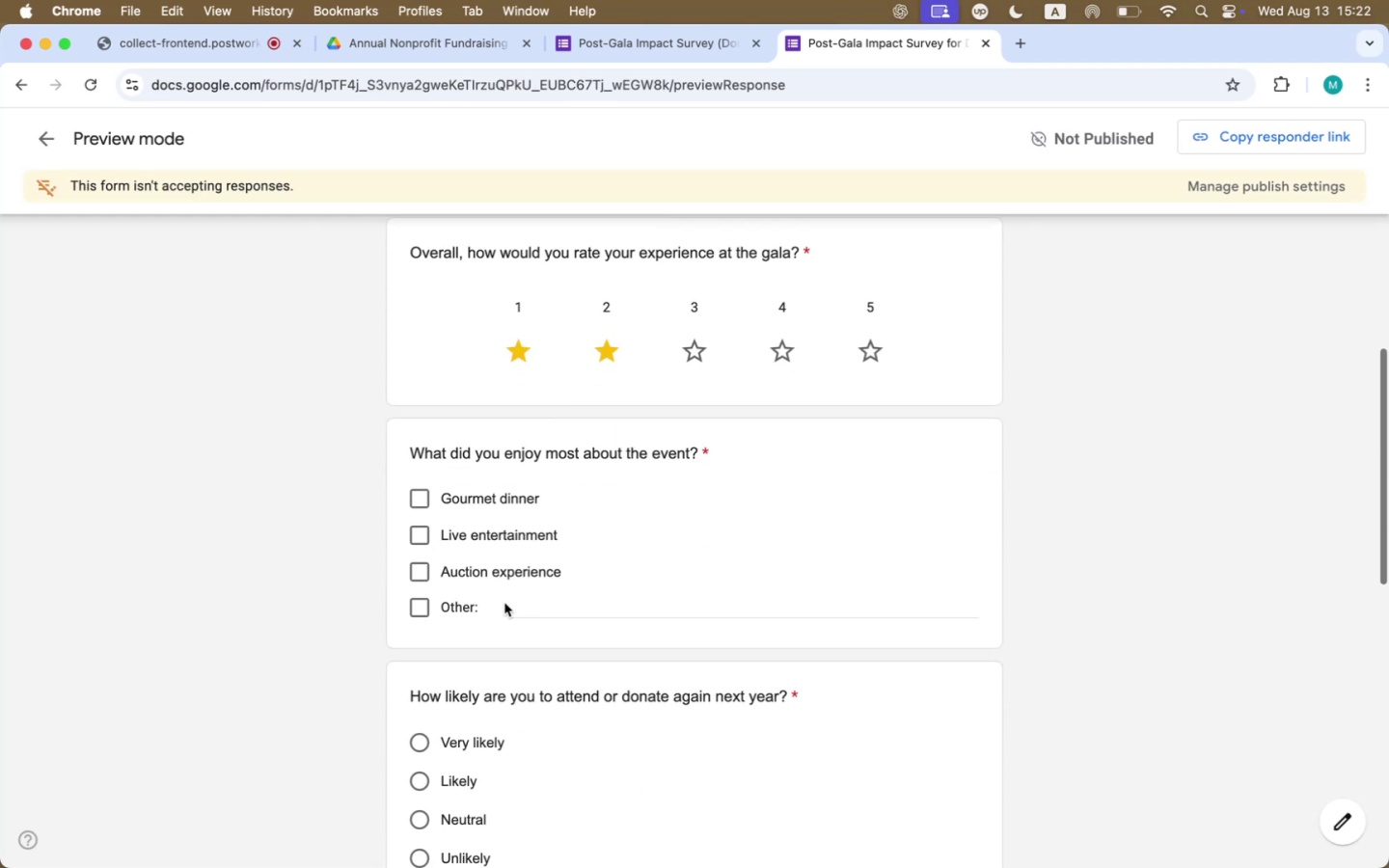 
left_click([516, 578])
 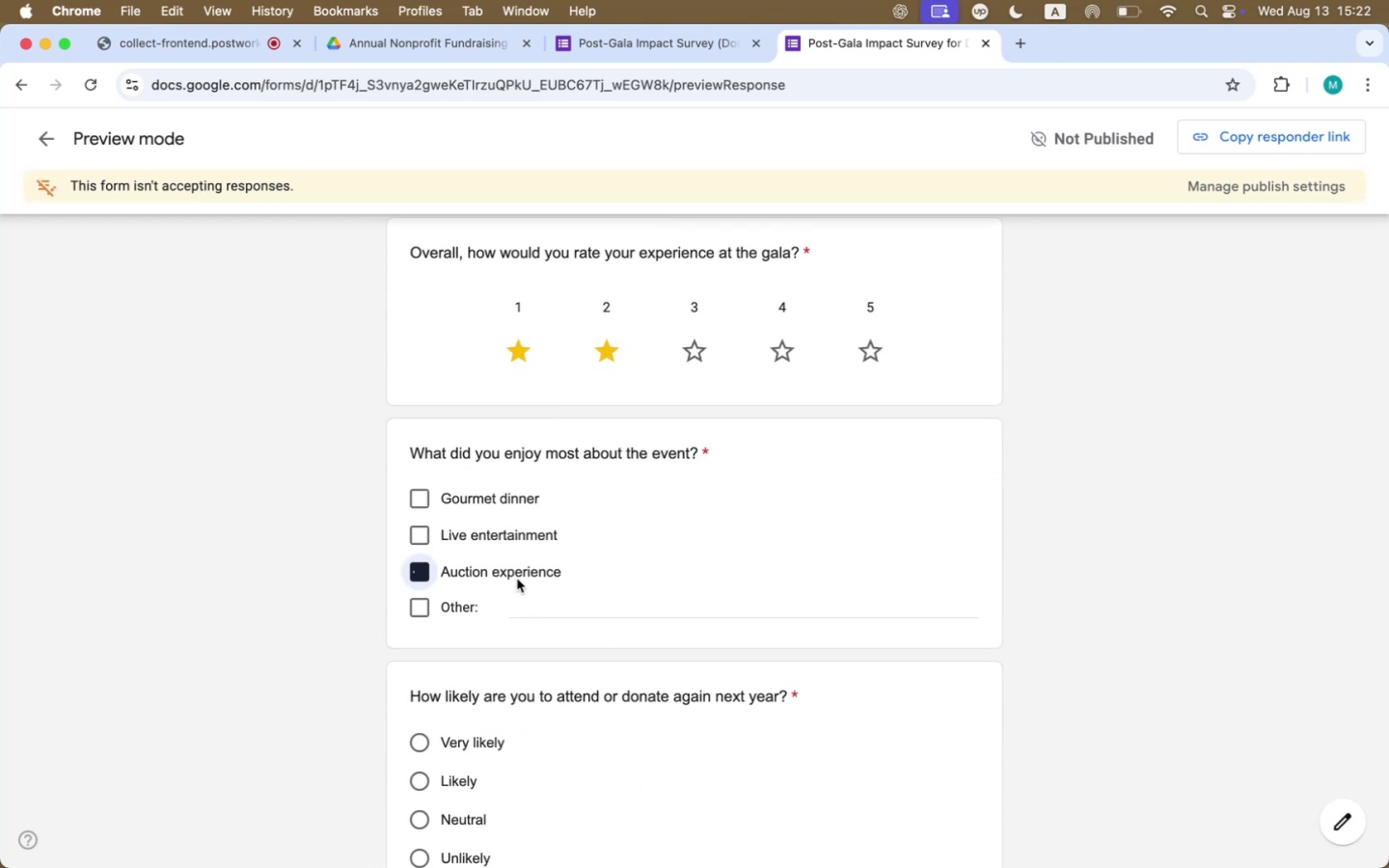 
scroll: coordinate [548, 625], scroll_direction: down, amount: 29.0
 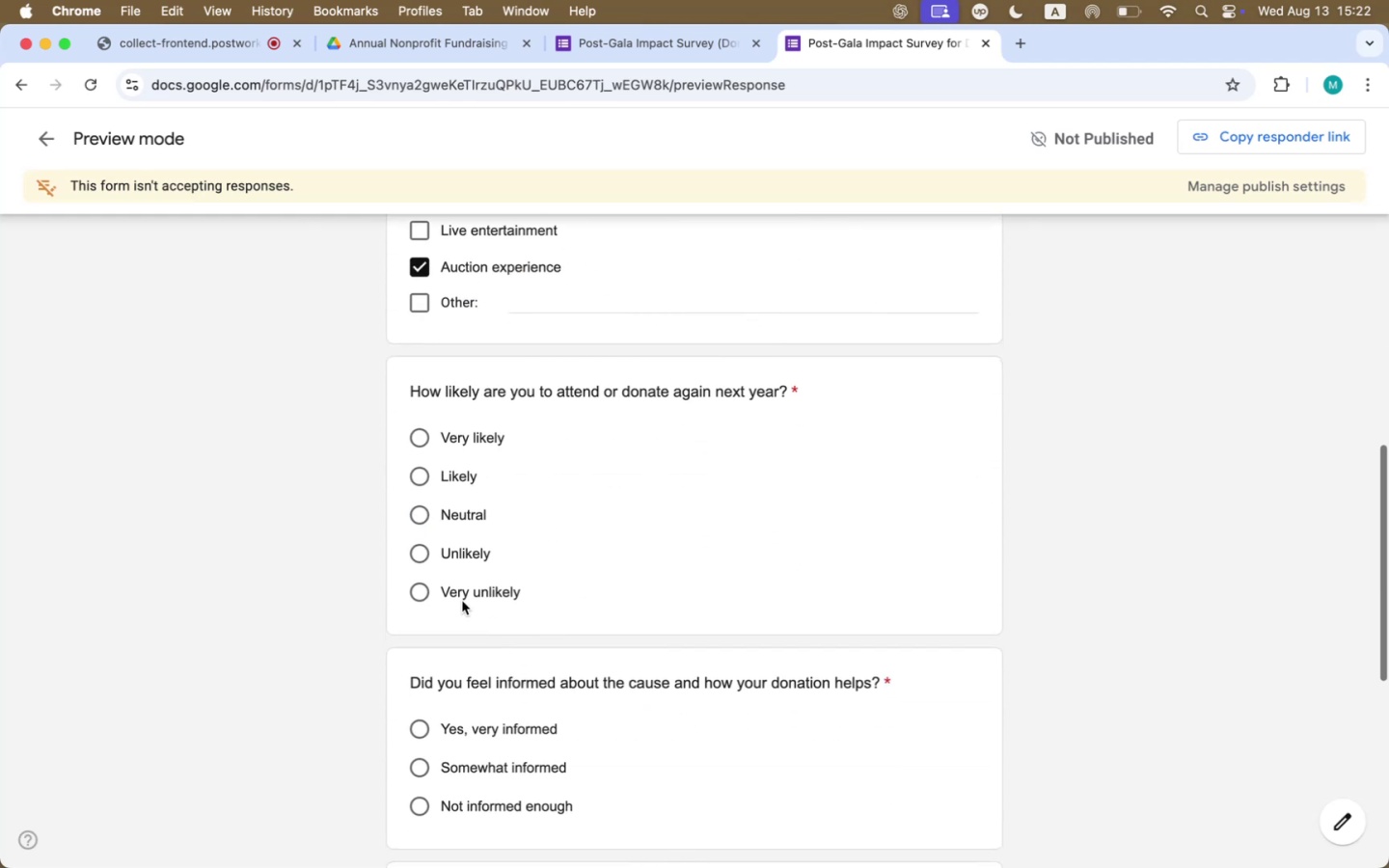 
left_click([462, 600])
 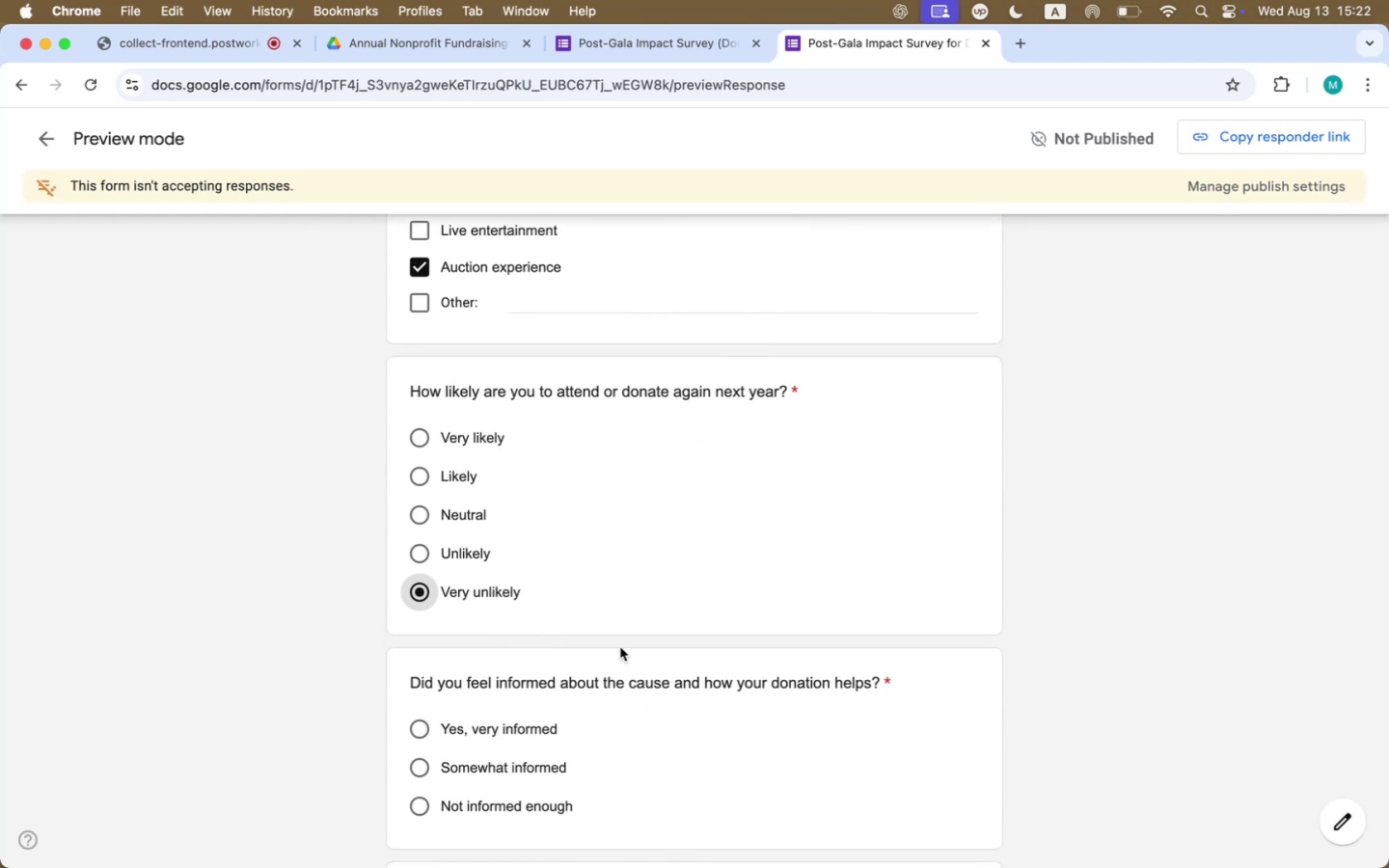 
scroll: coordinate [680, 659], scroll_direction: down, amount: 31.0
 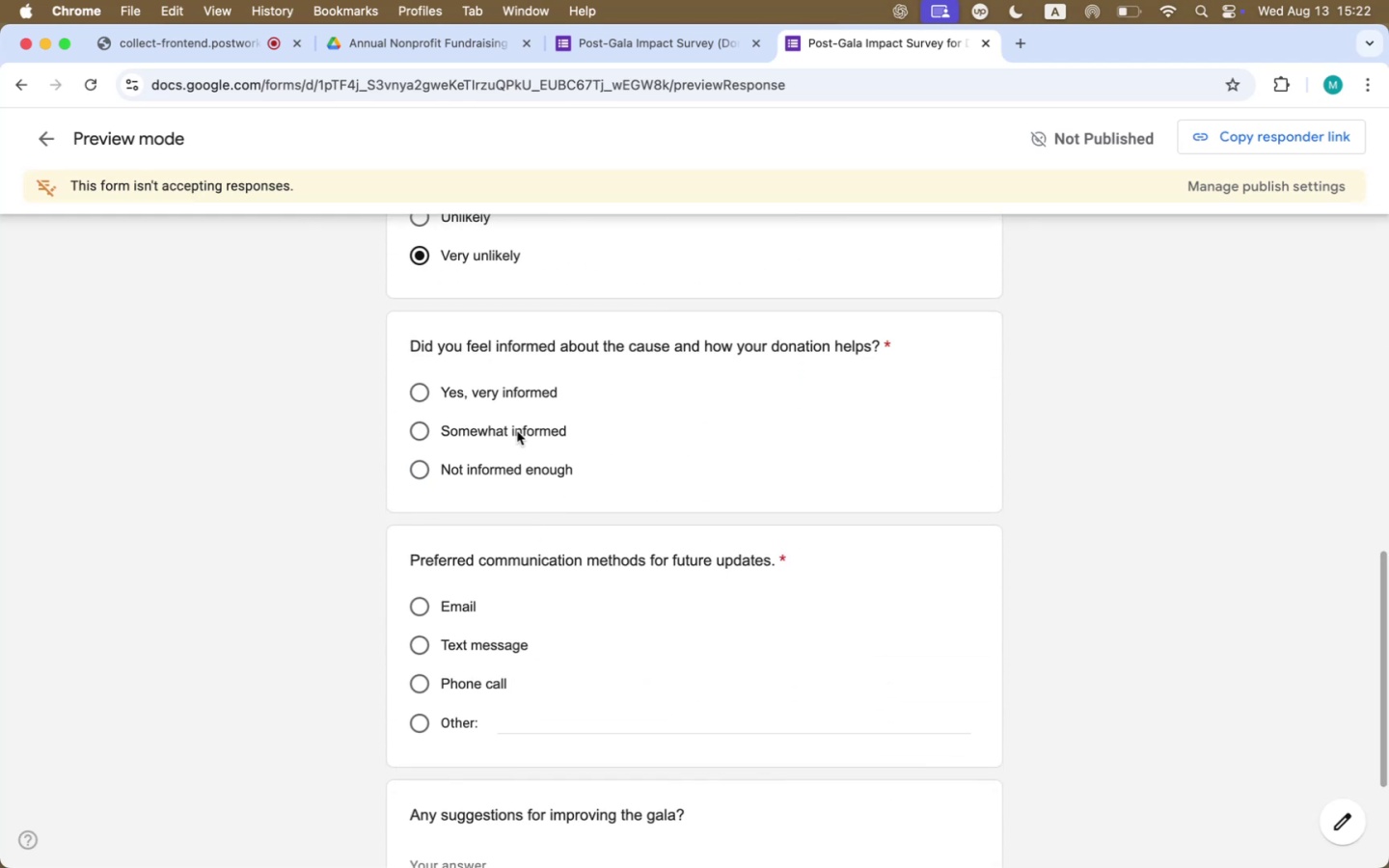 
left_click([518, 435])
 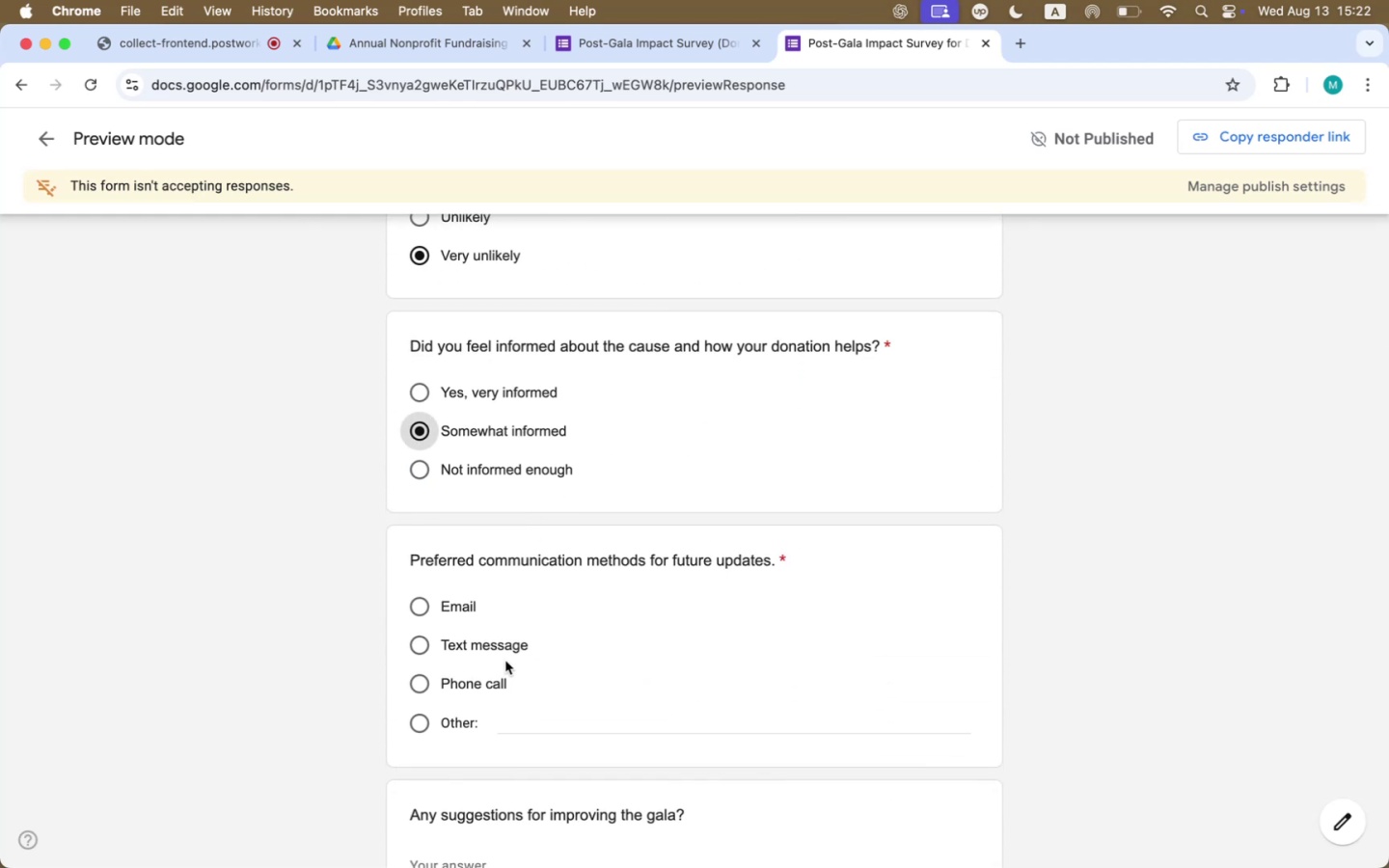 
left_click([500, 666])
 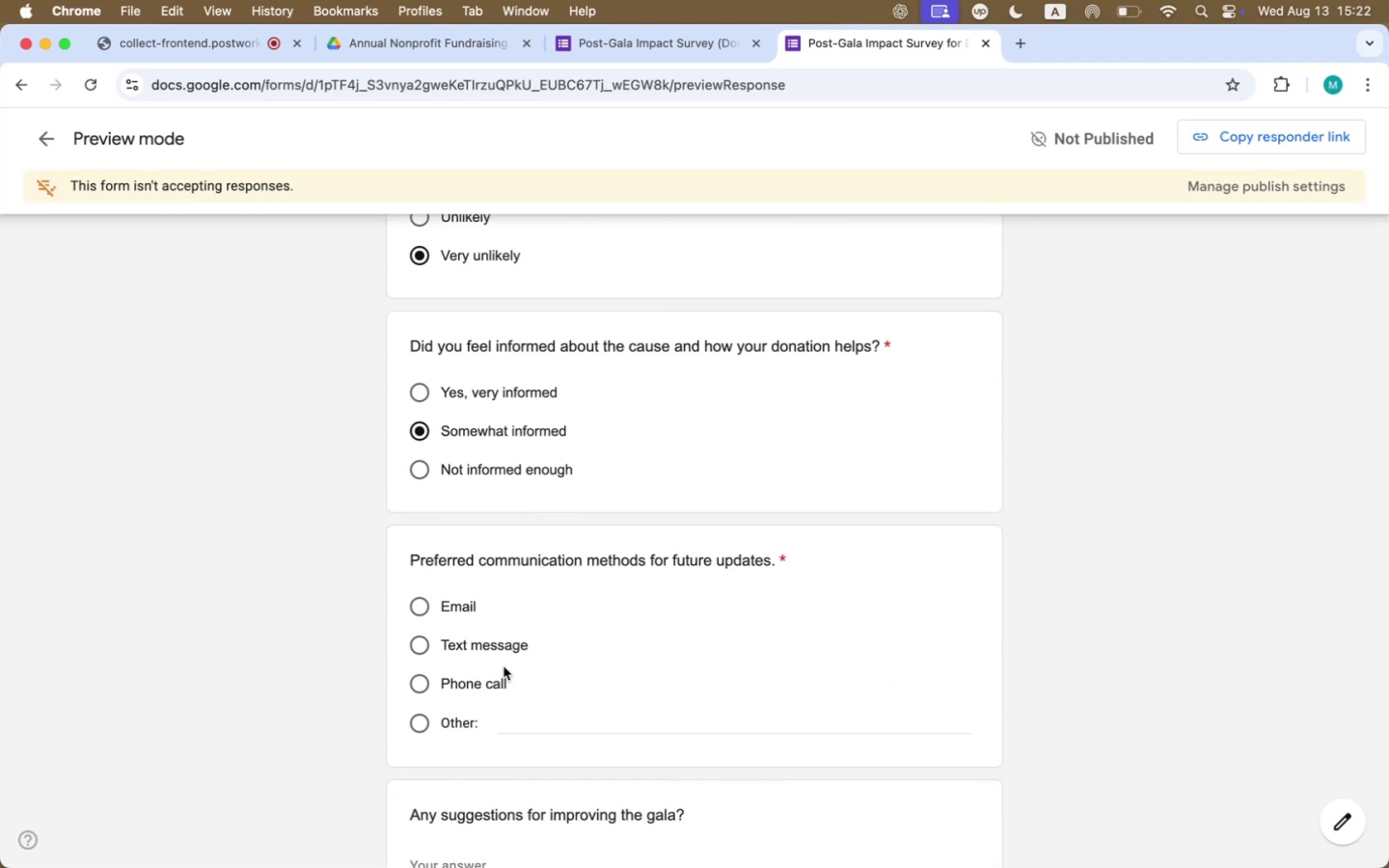 
scroll: coordinate [517, 659], scroll_direction: up, amount: 34.0
 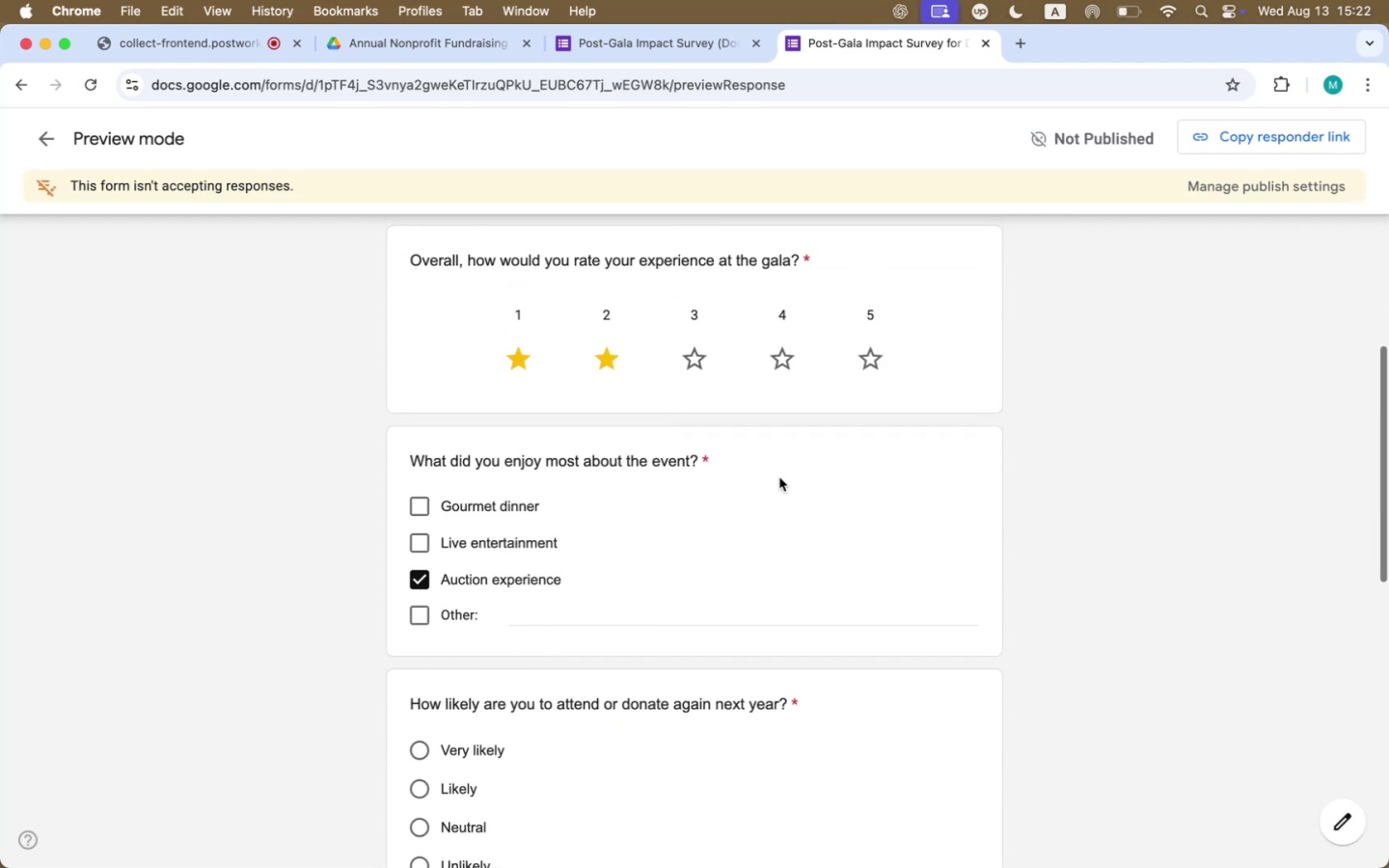 
scroll: coordinate [877, 556], scroll_direction: down, amount: 83.0
 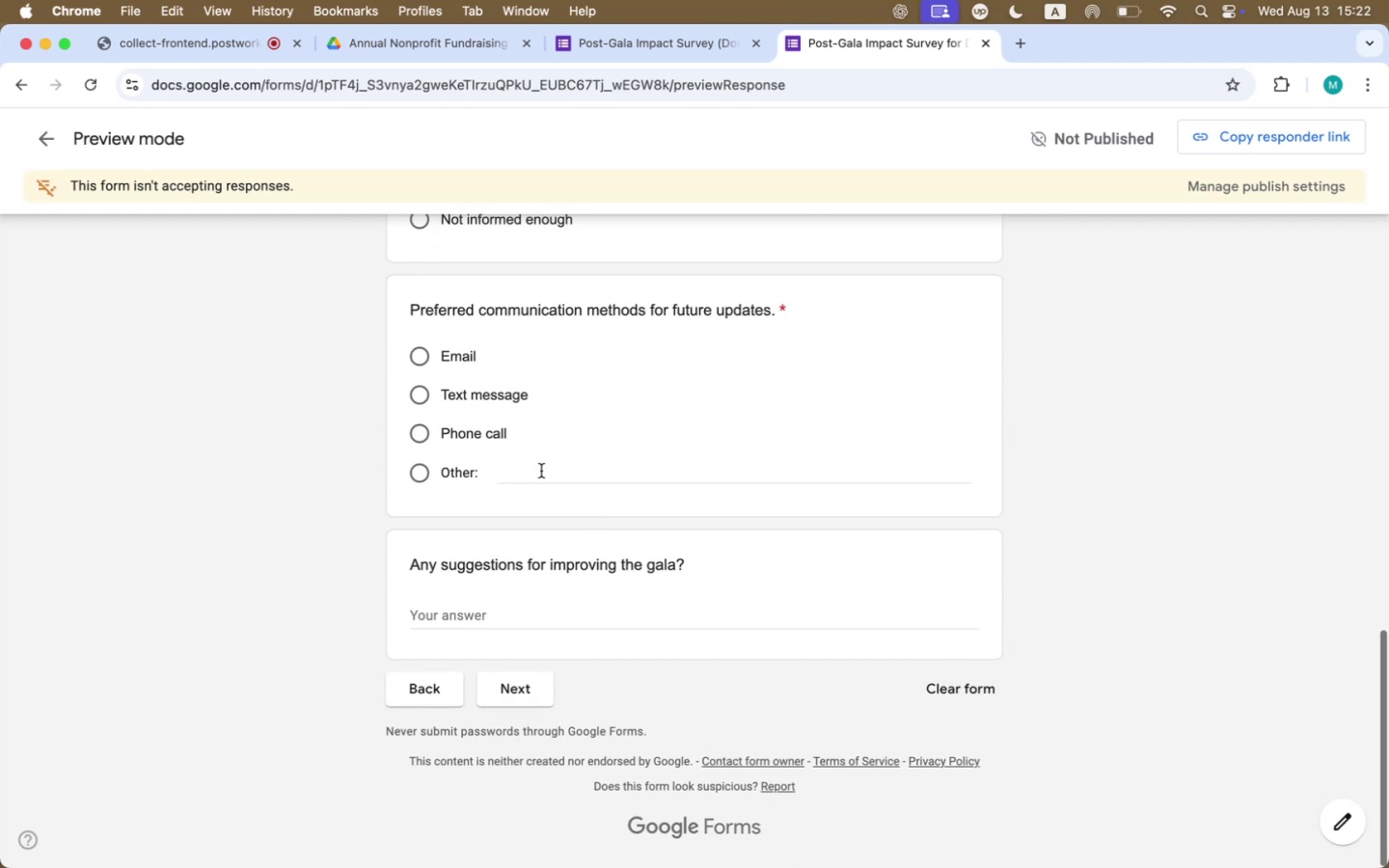 
left_click([459, 432])
 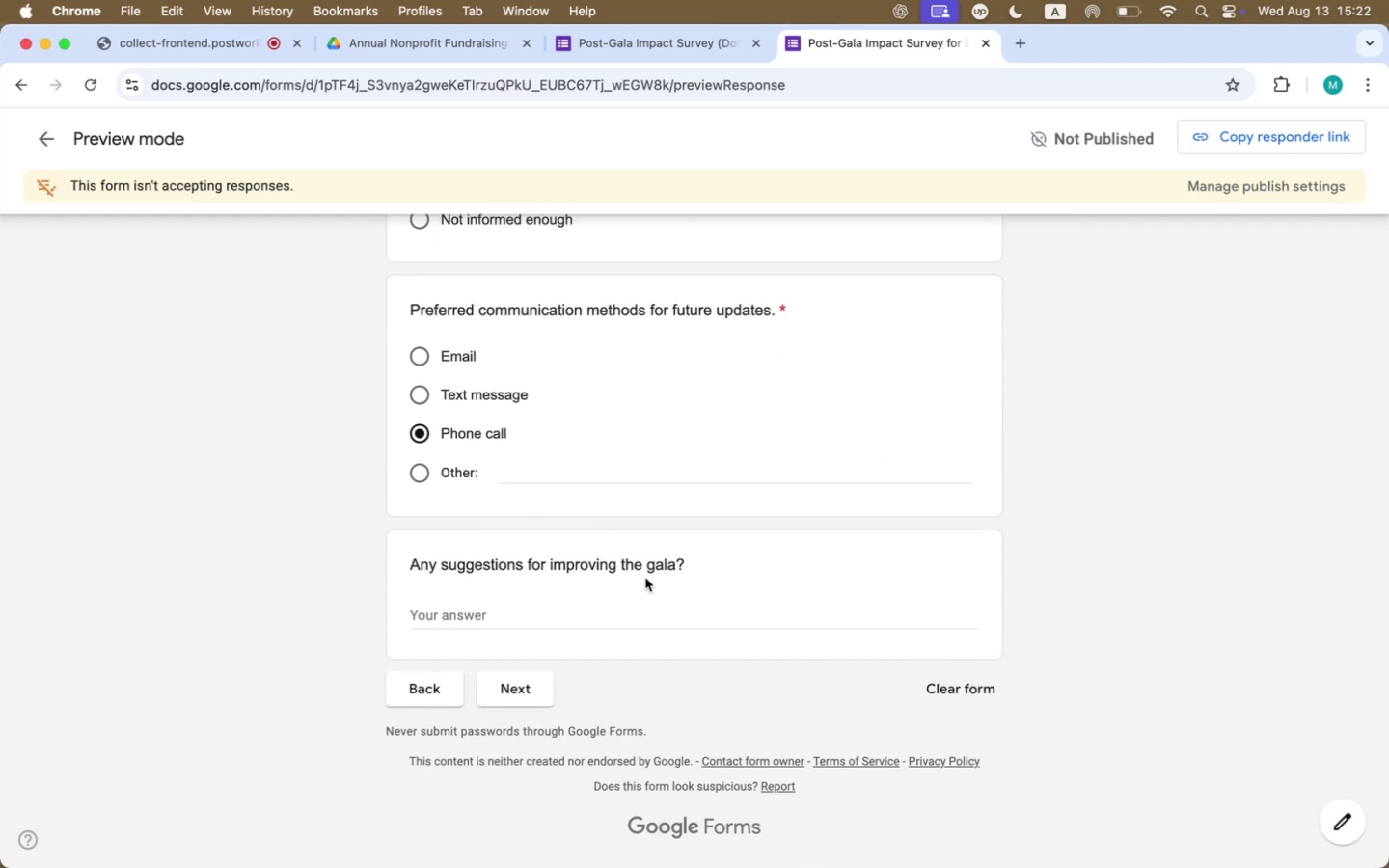 
left_click([625, 607])
 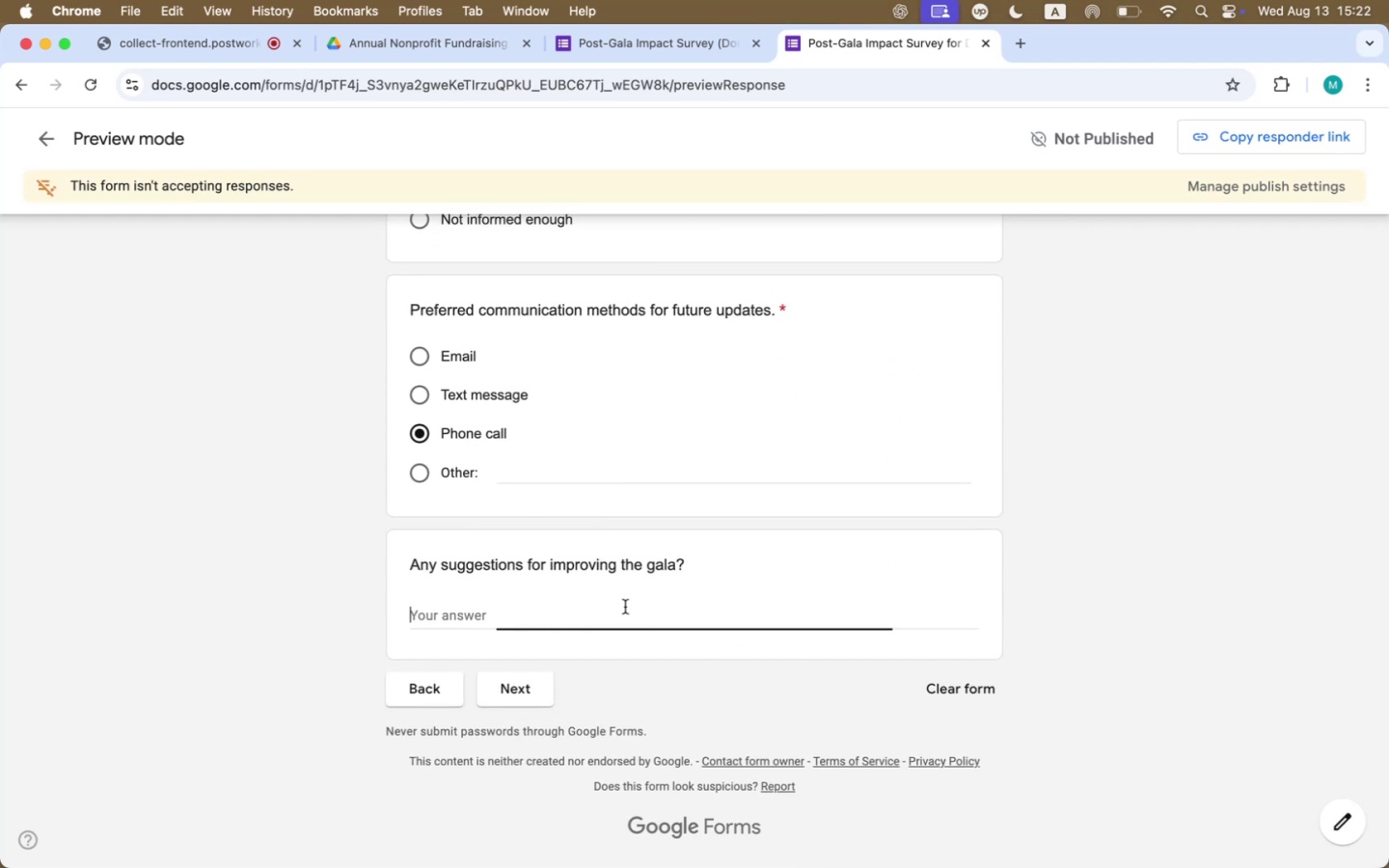 
type(sdffv)
 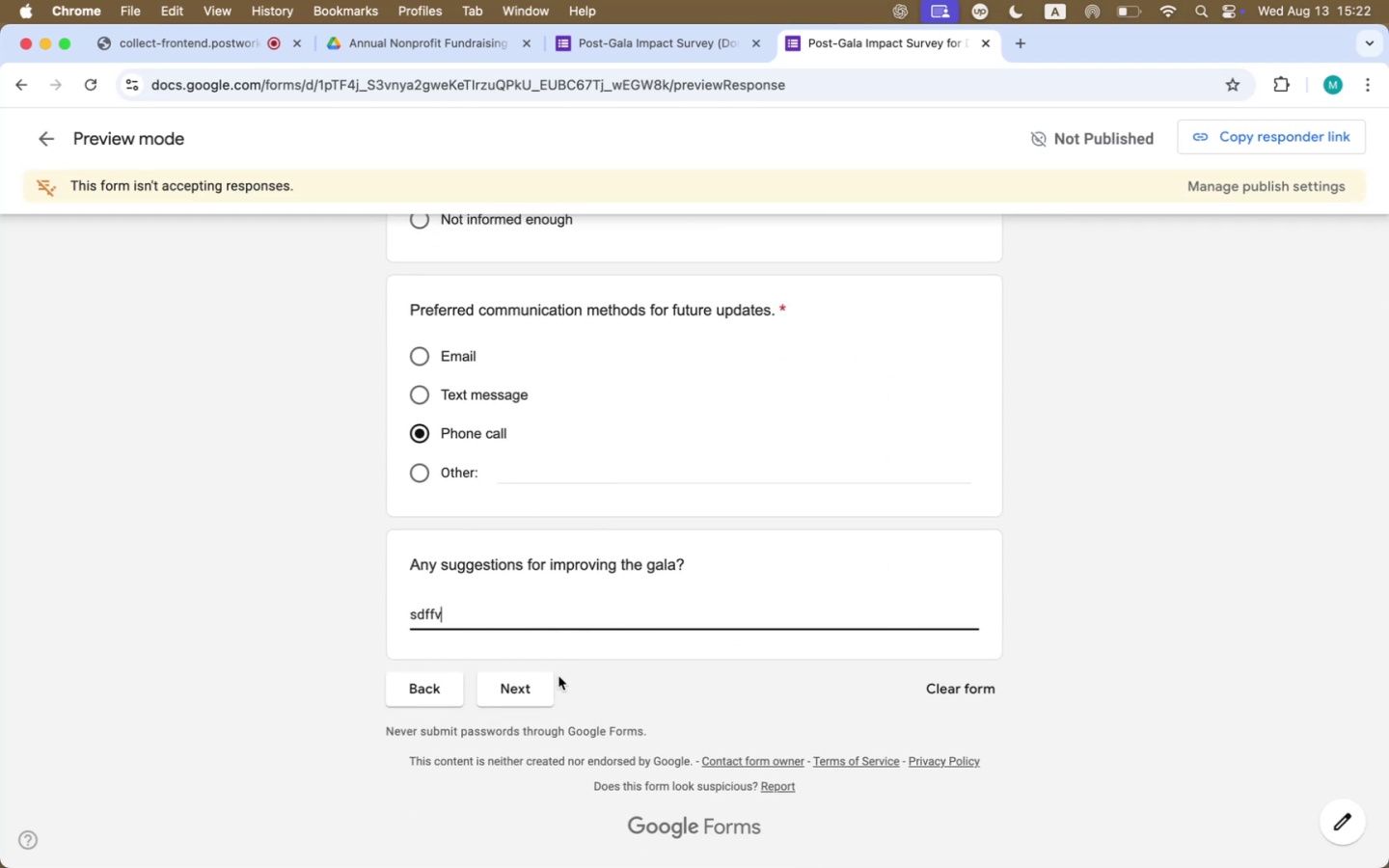 
left_click_drag(start_coordinate=[531, 696], to_coordinate=[536, 695])
 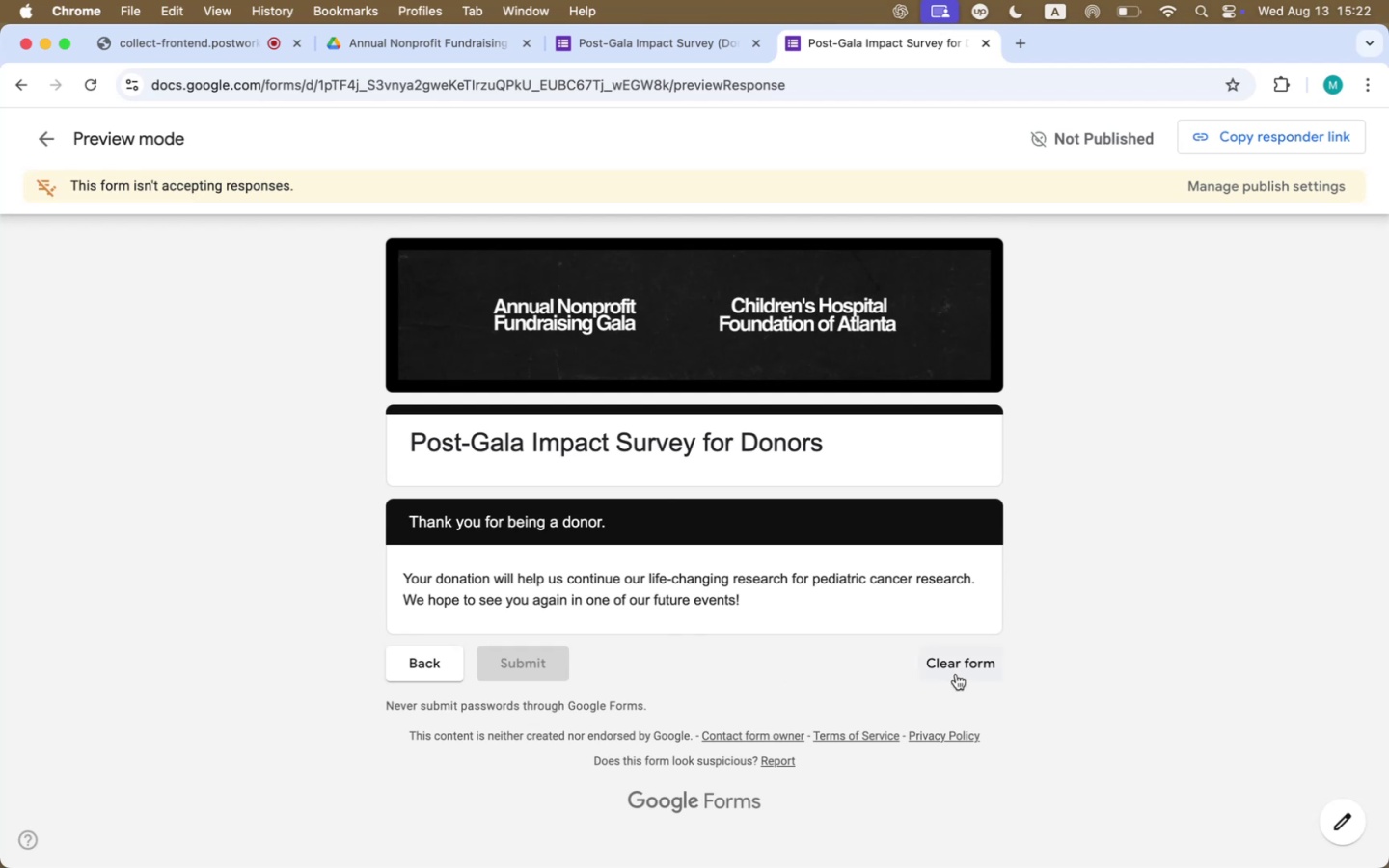 
left_click([955, 671])
 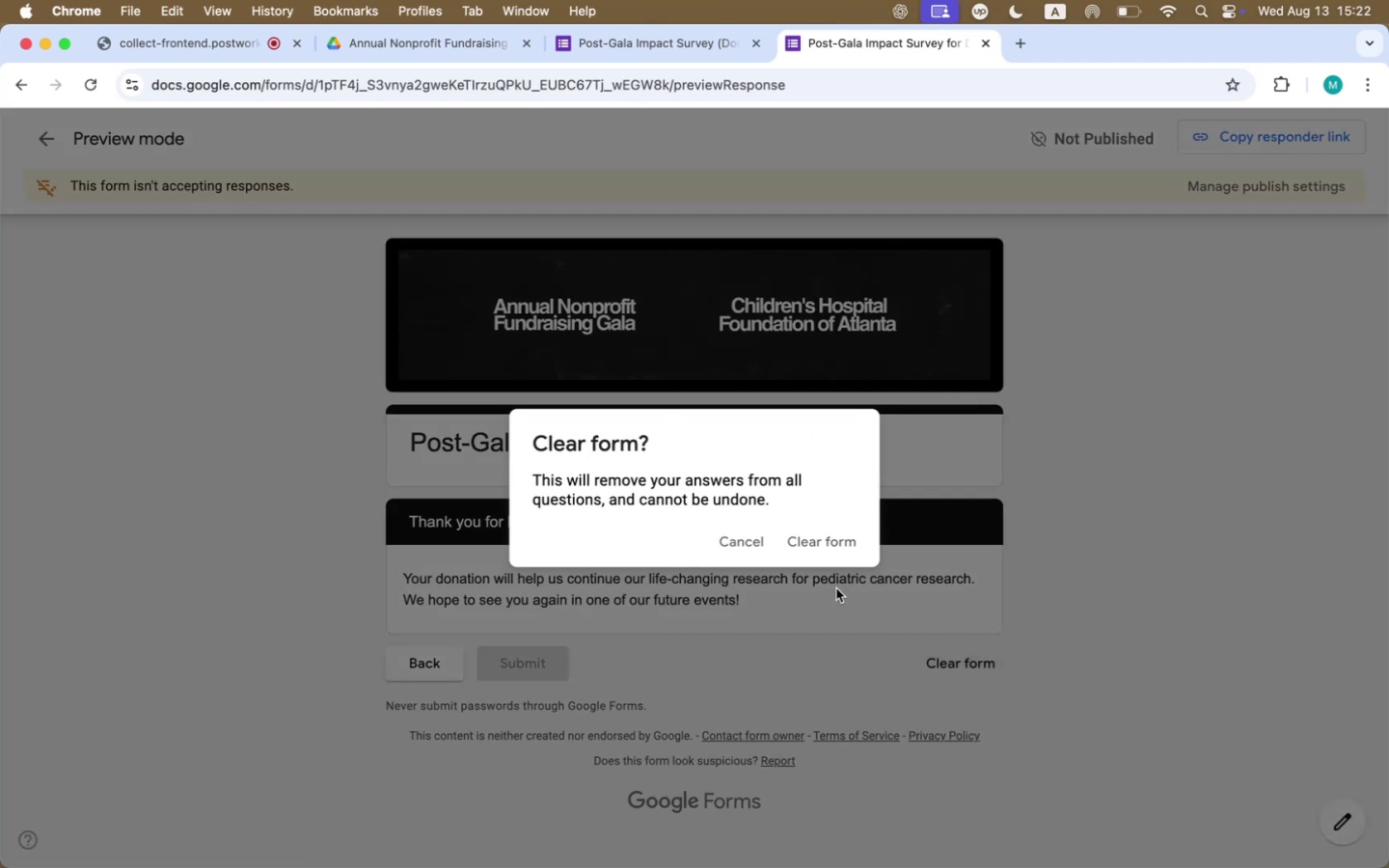 
left_click([840, 546])
 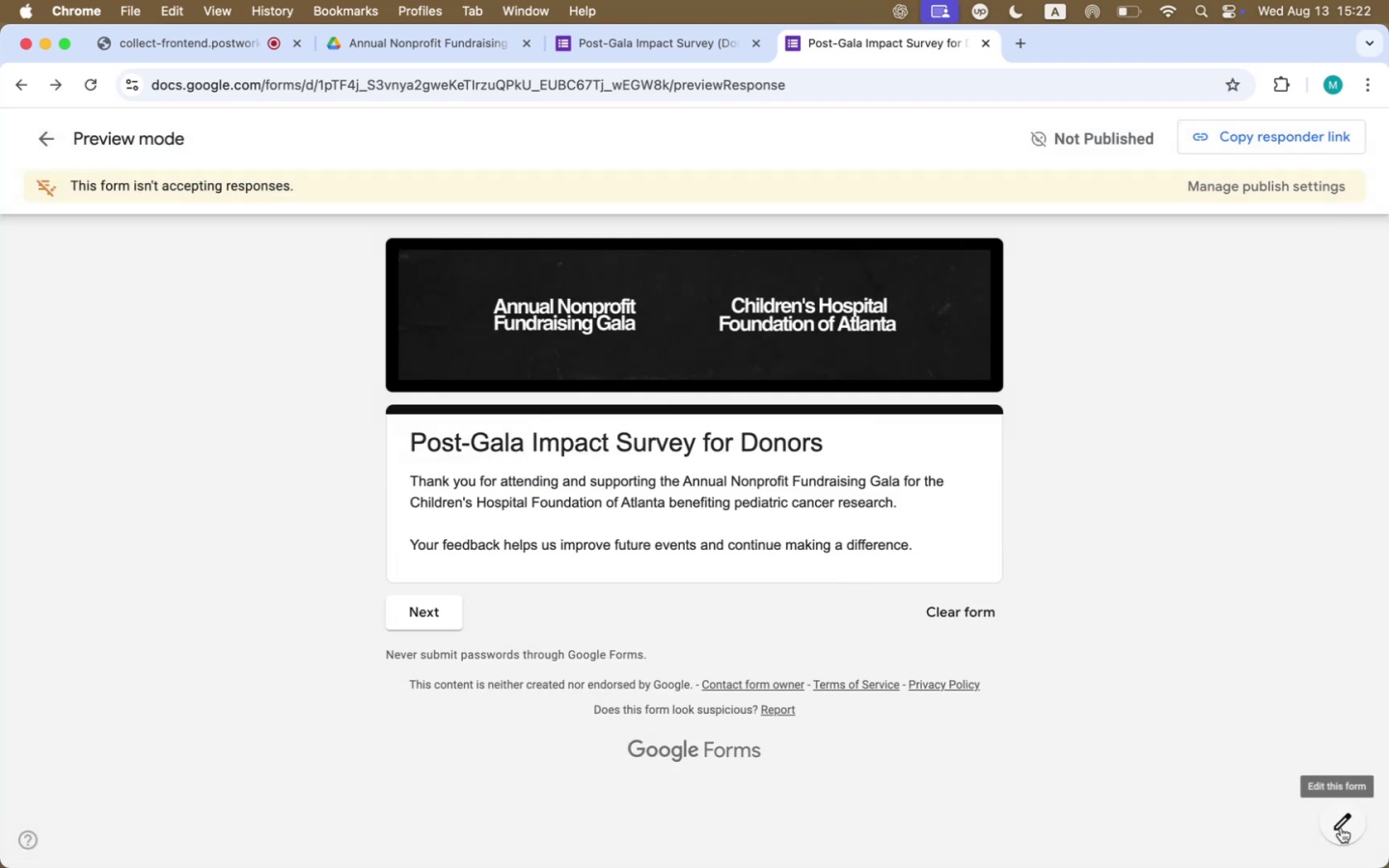 
left_click([1341, 827])
 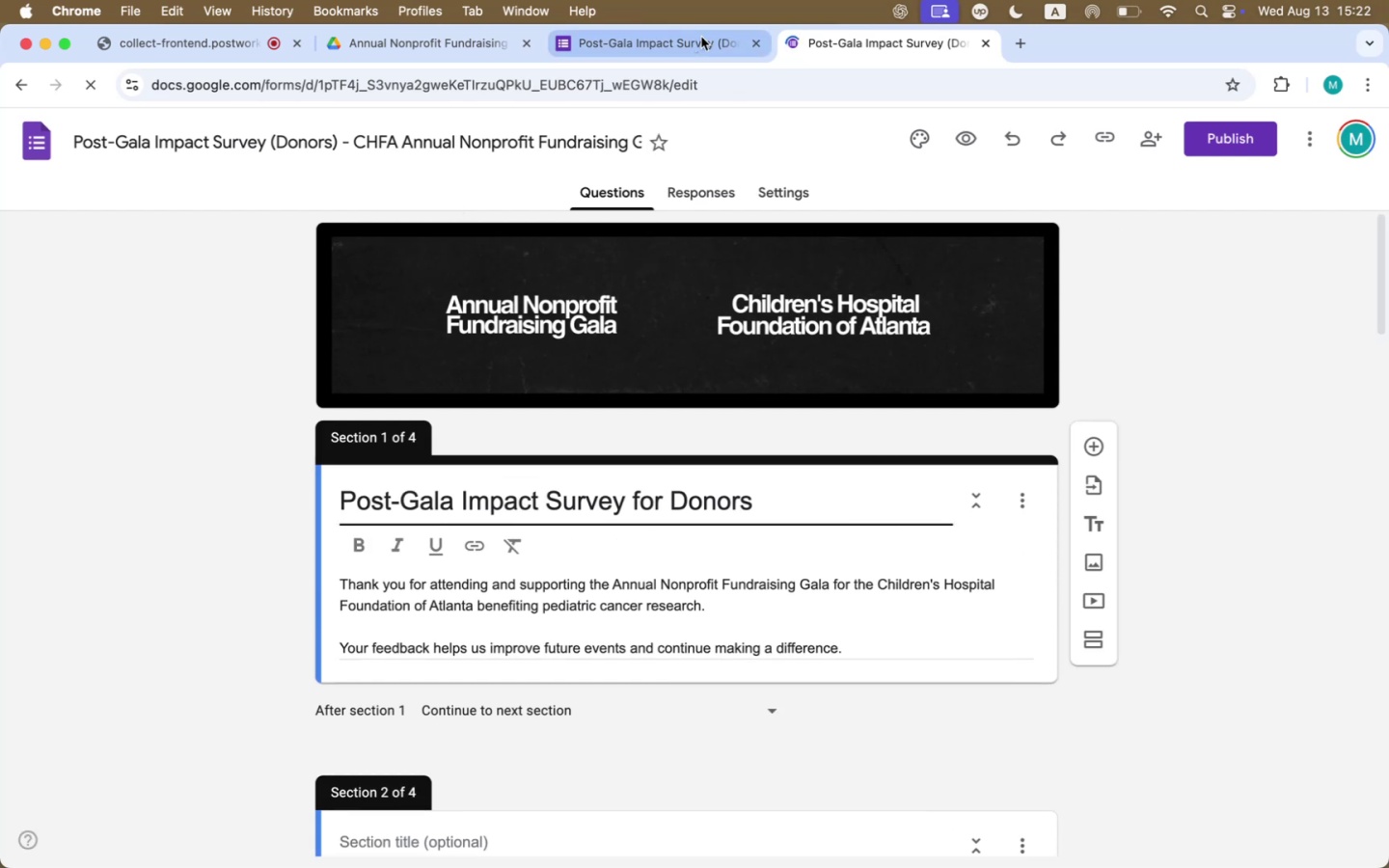 
left_click([759, 39])
 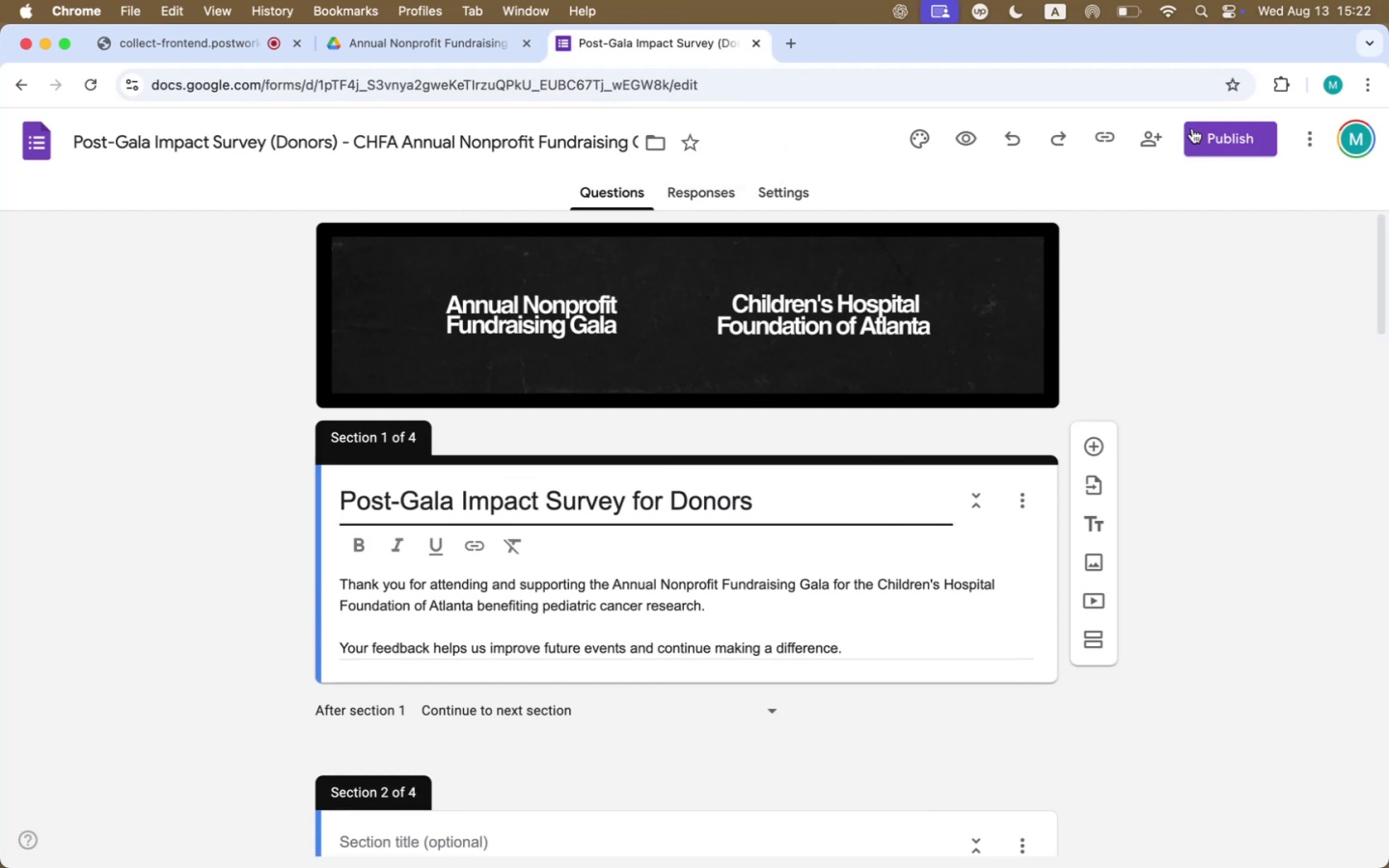 
left_click([1193, 129])
 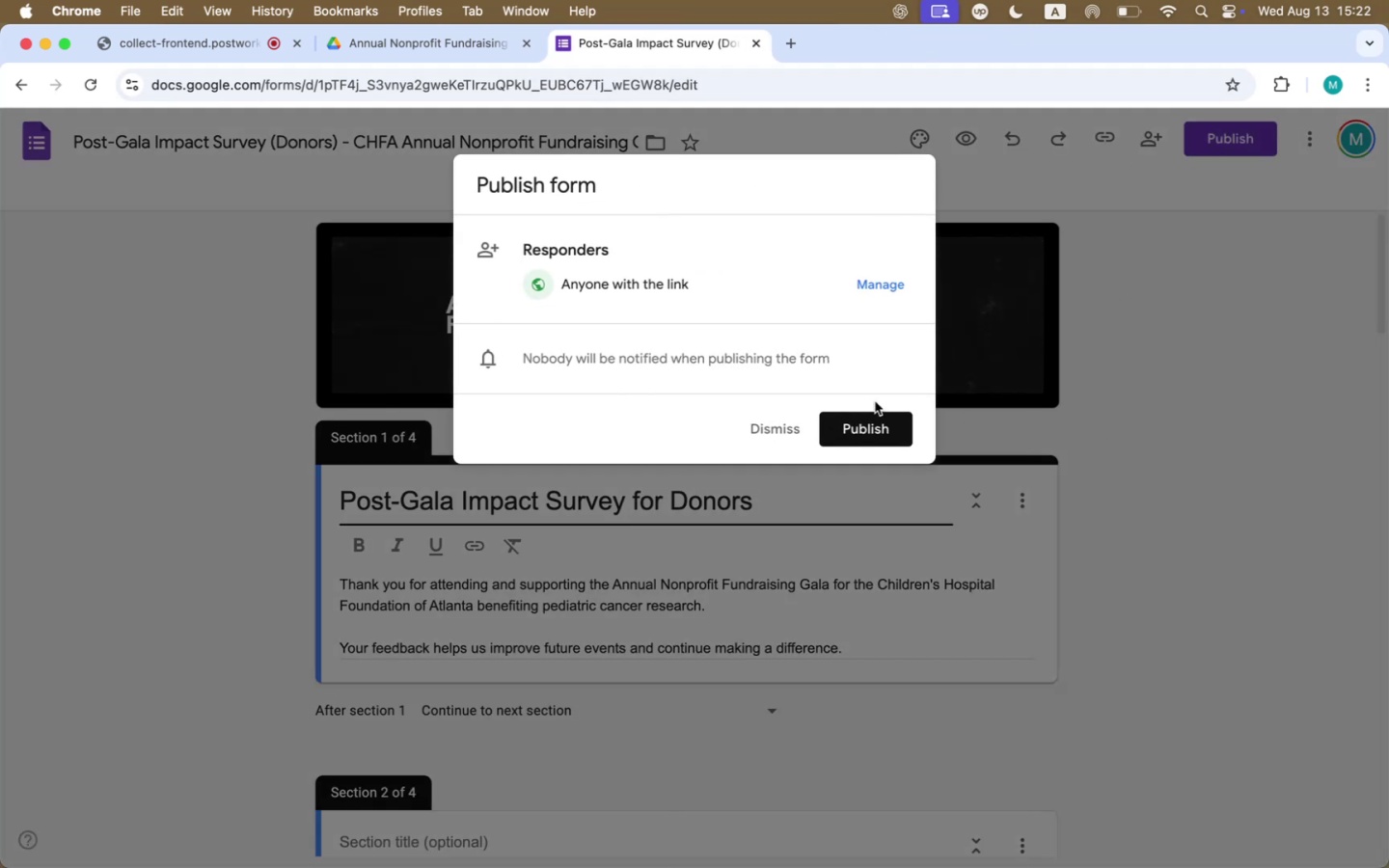 
left_click([862, 424])
 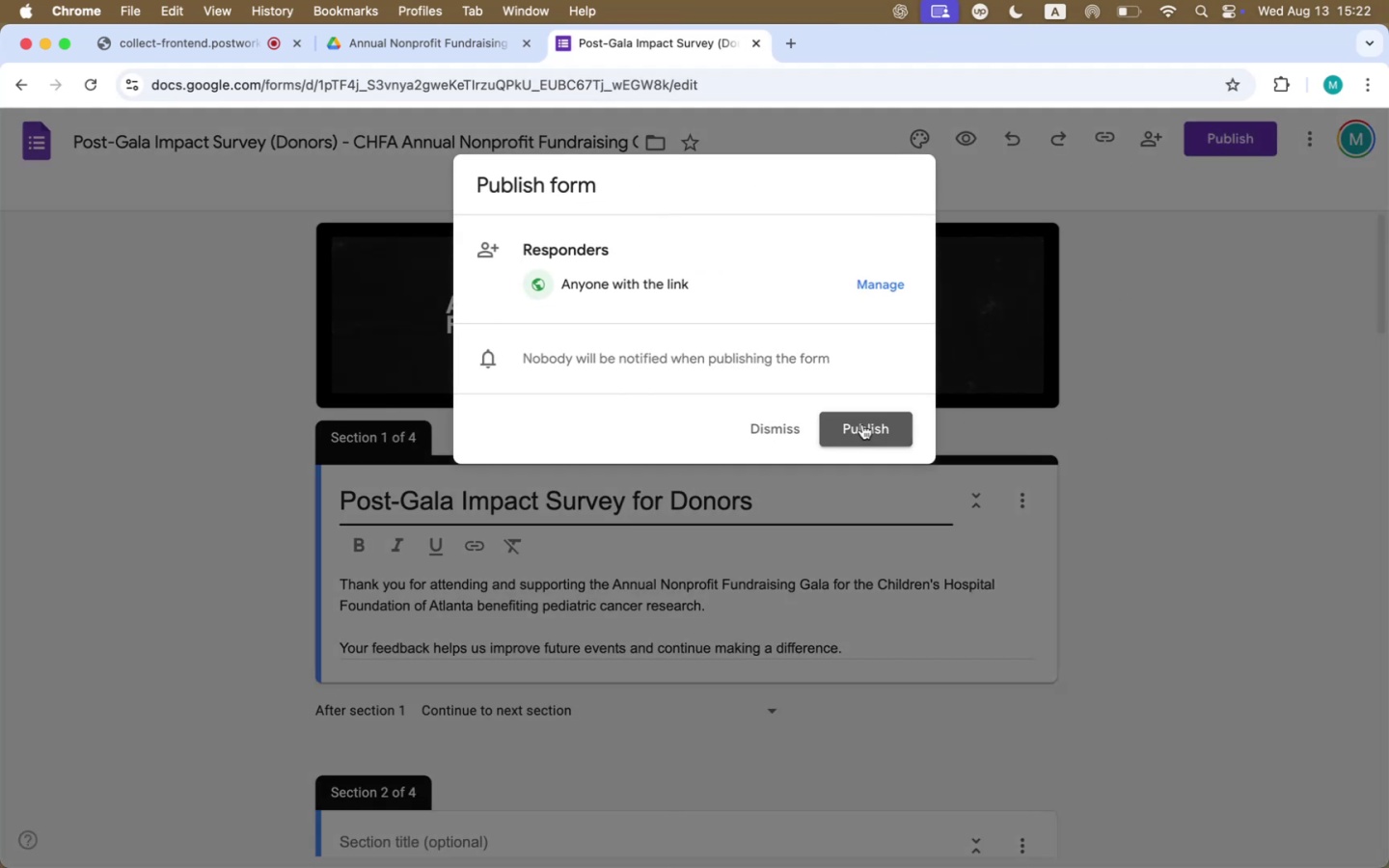 
mouse_move([1130, 400])
 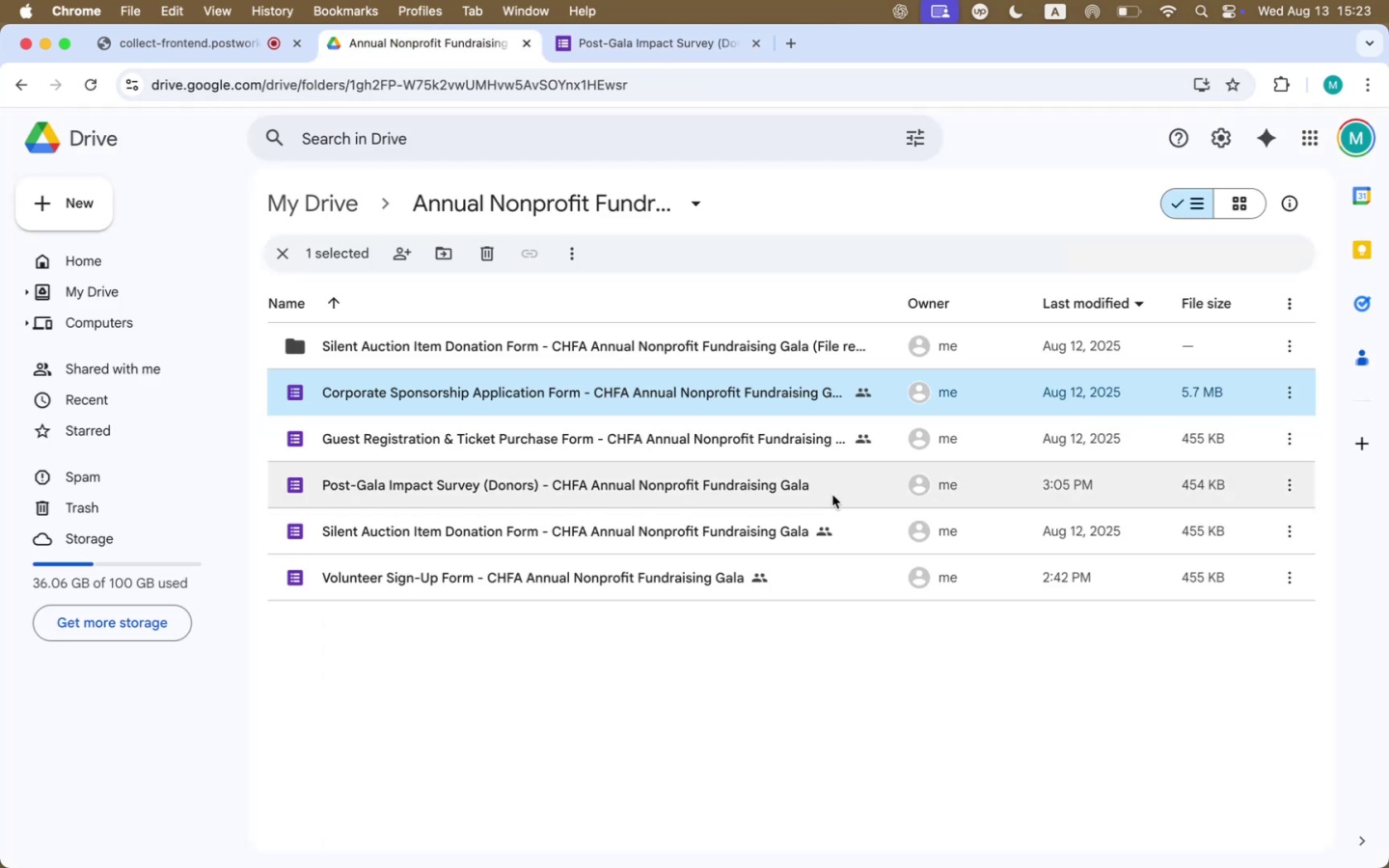 
wait(10.75)
 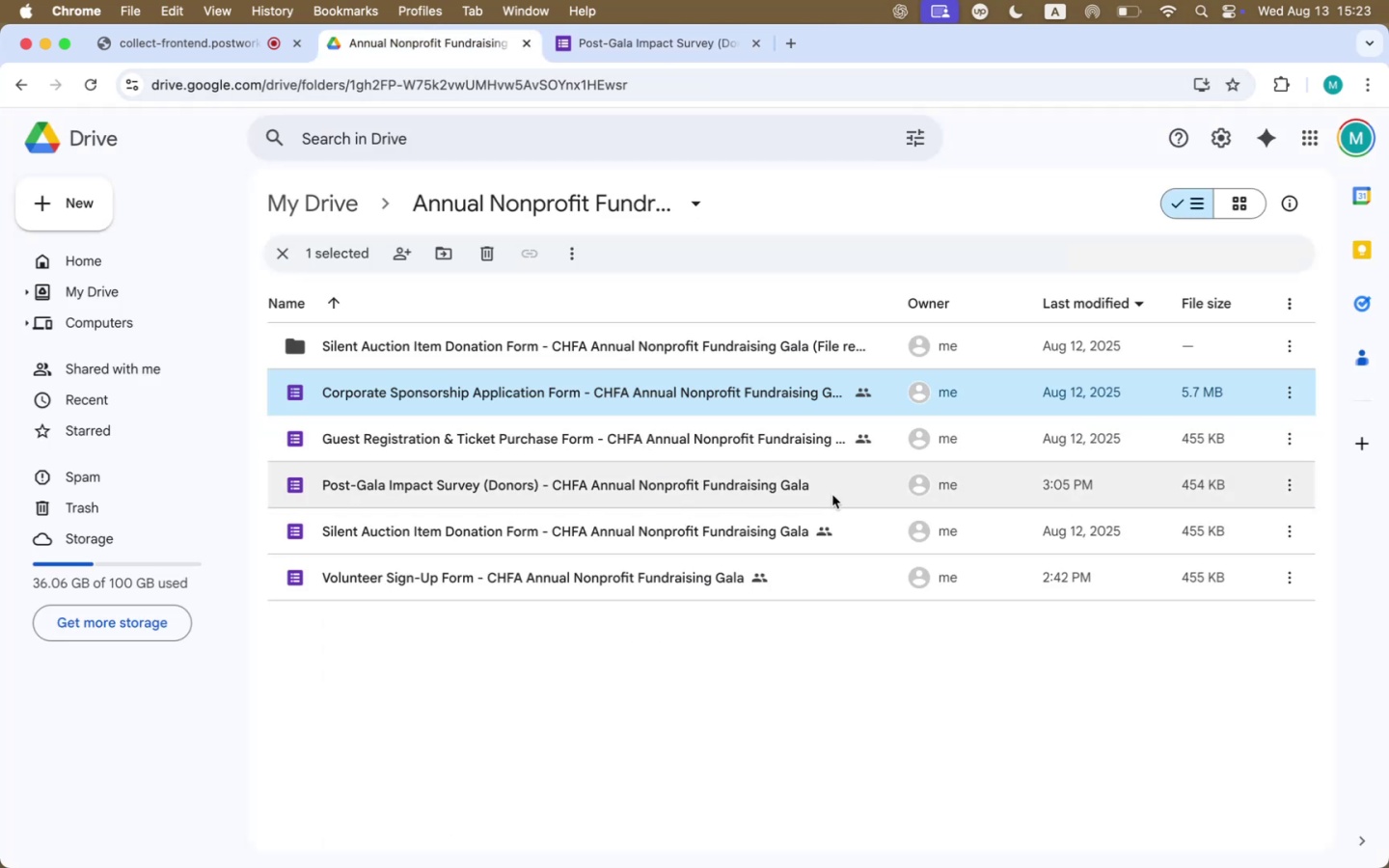 
left_click([861, 439])
 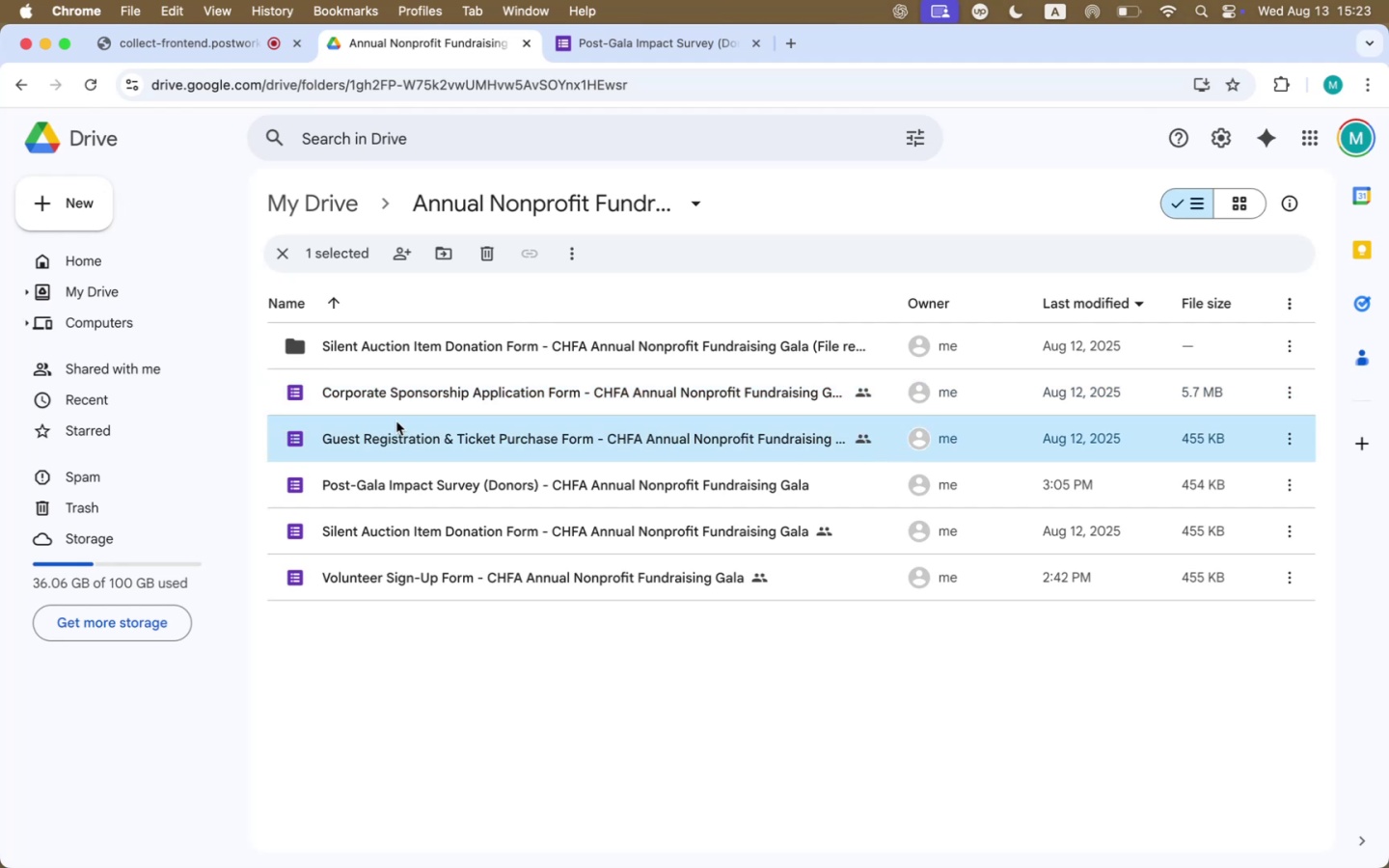 
right_click([411, 395])
 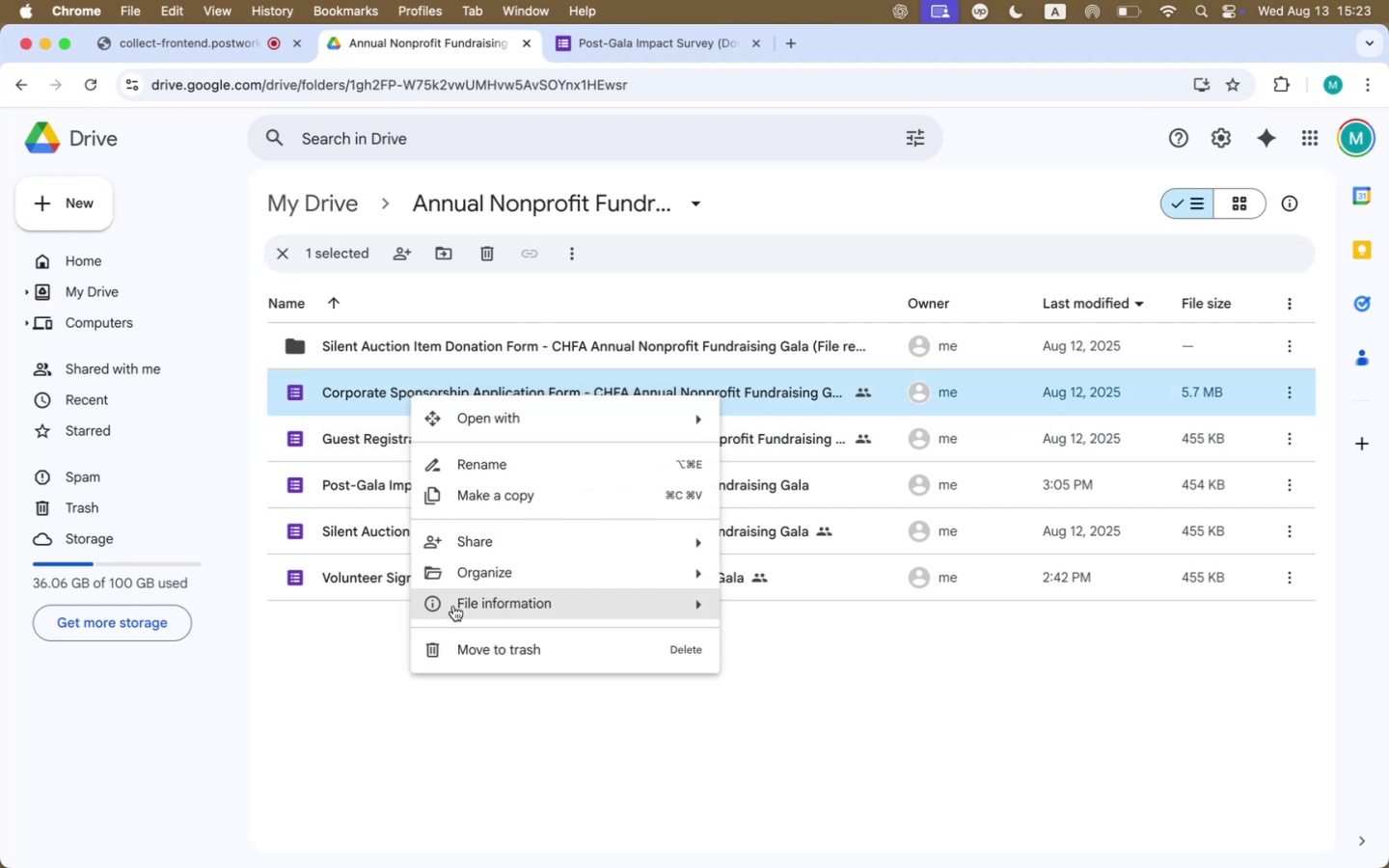 
left_click([464, 466])
 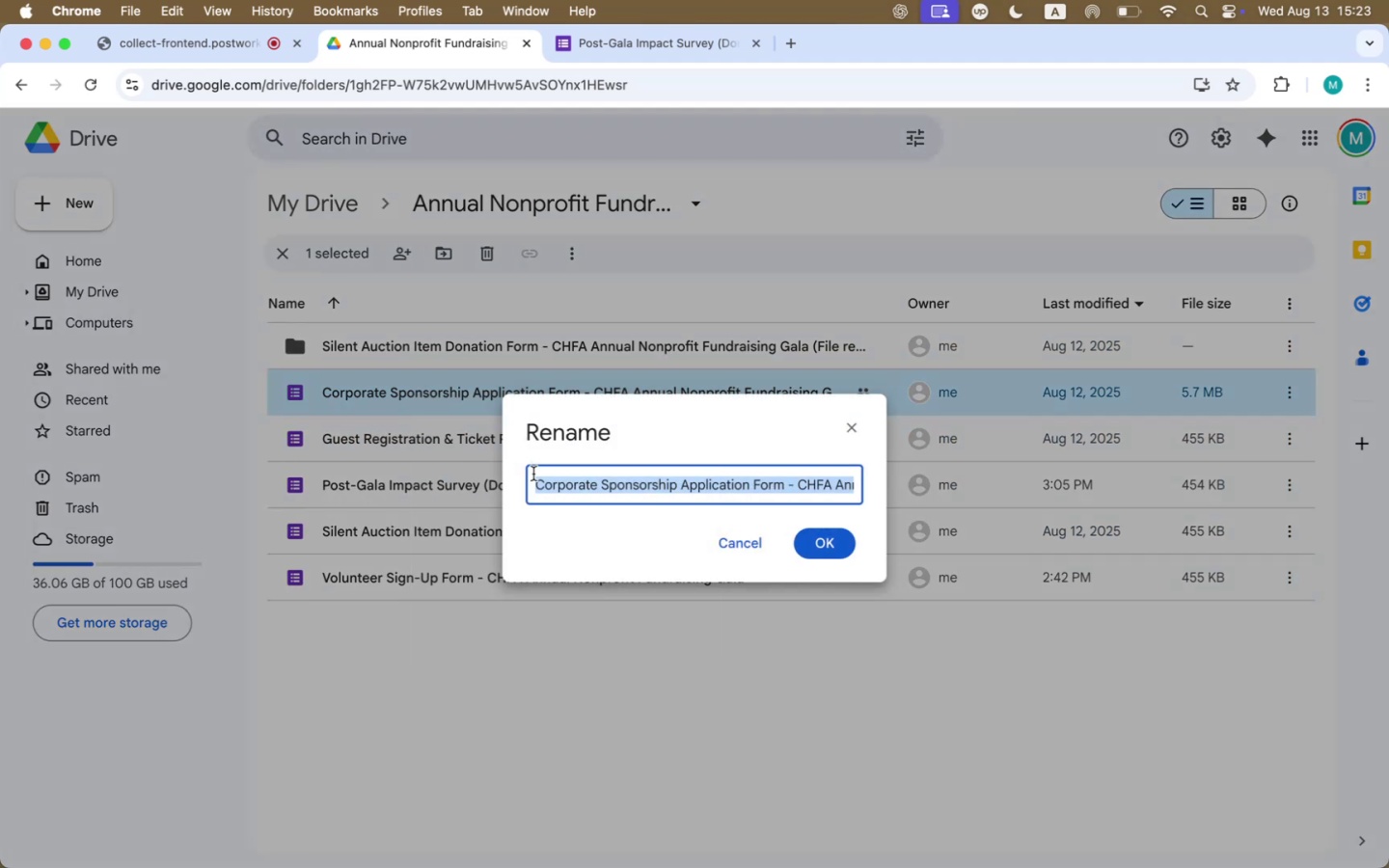 
left_click([536, 485])
 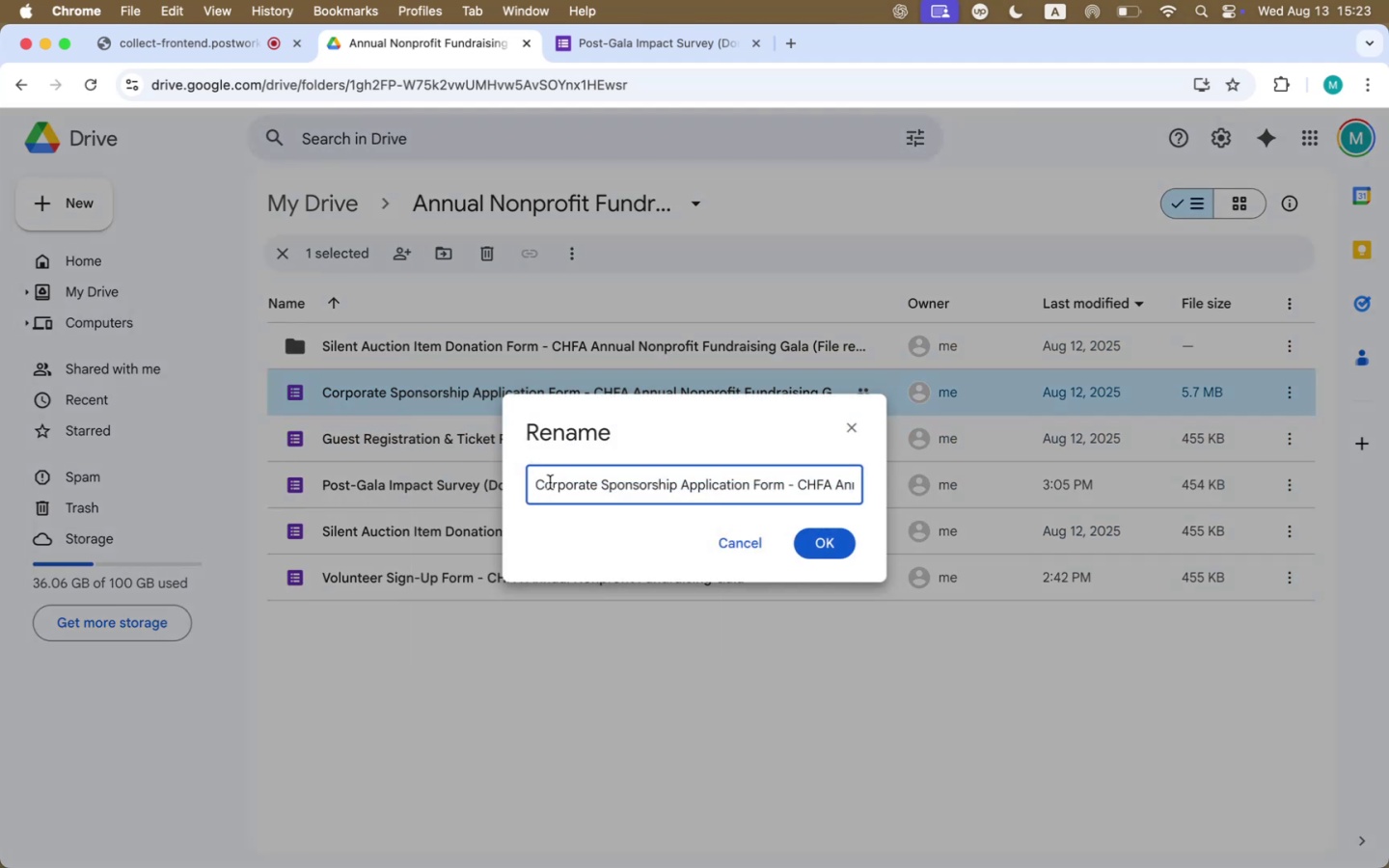 
type(01 )
 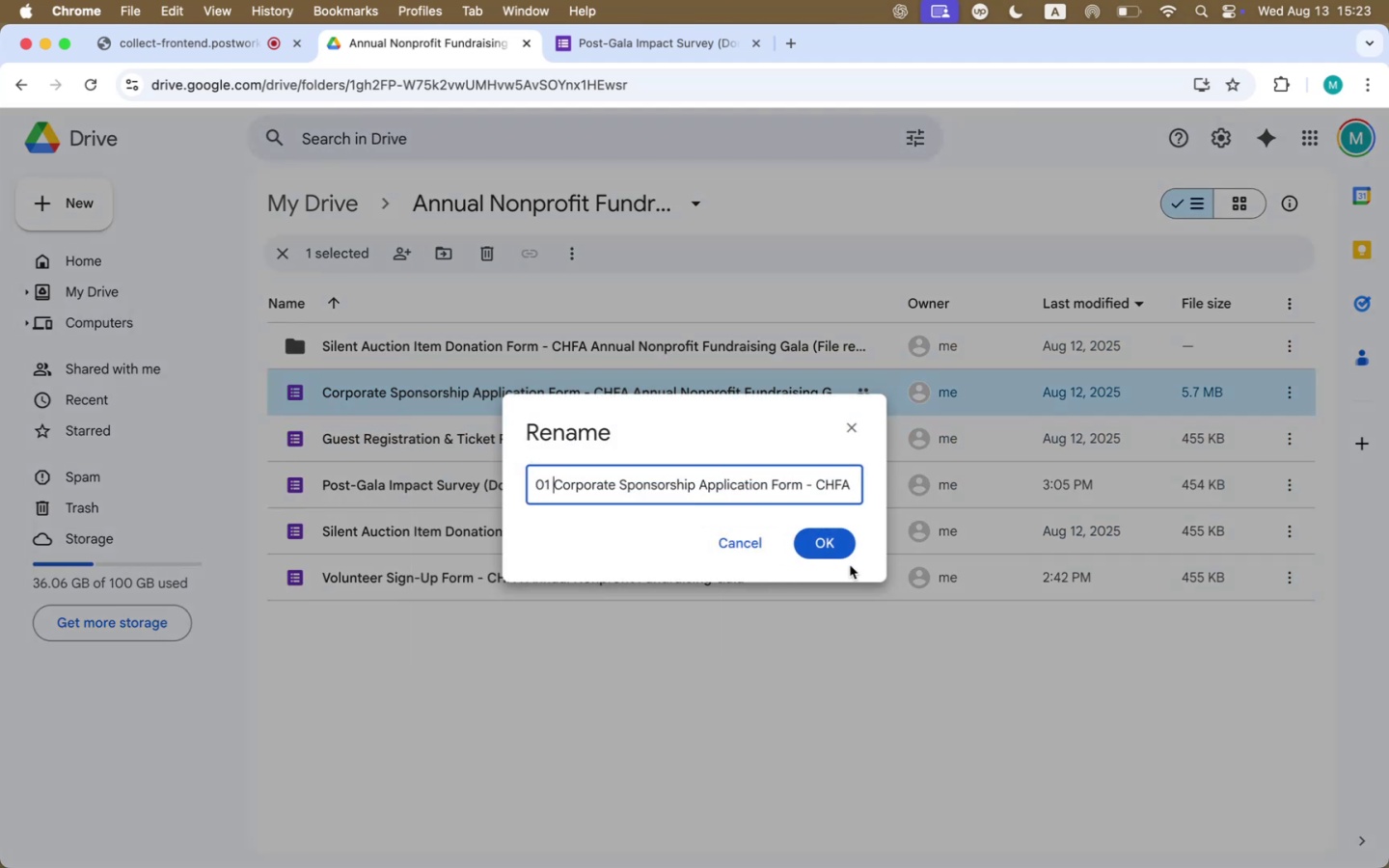 
left_click([832, 537])
 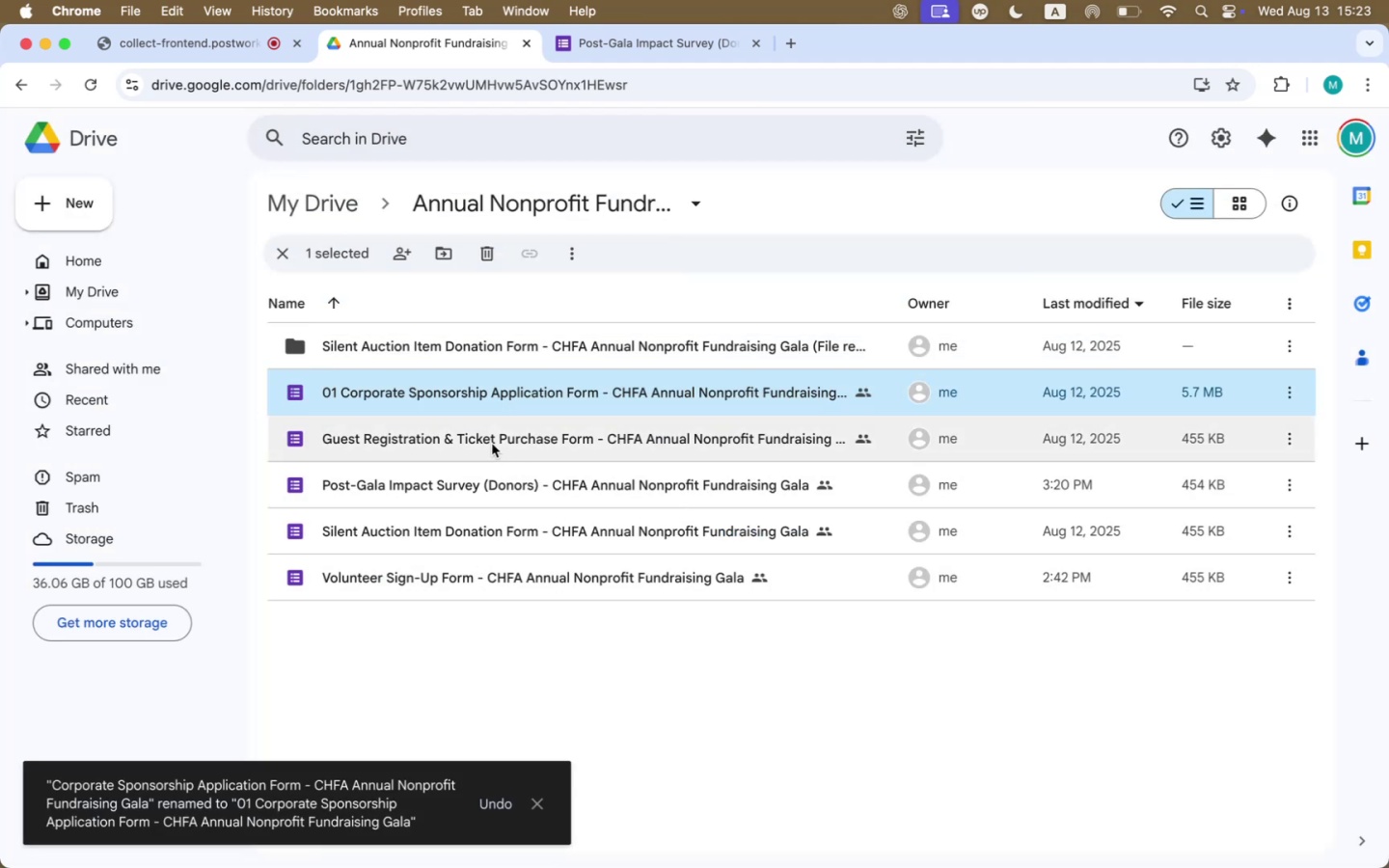 
right_click([489, 439])
 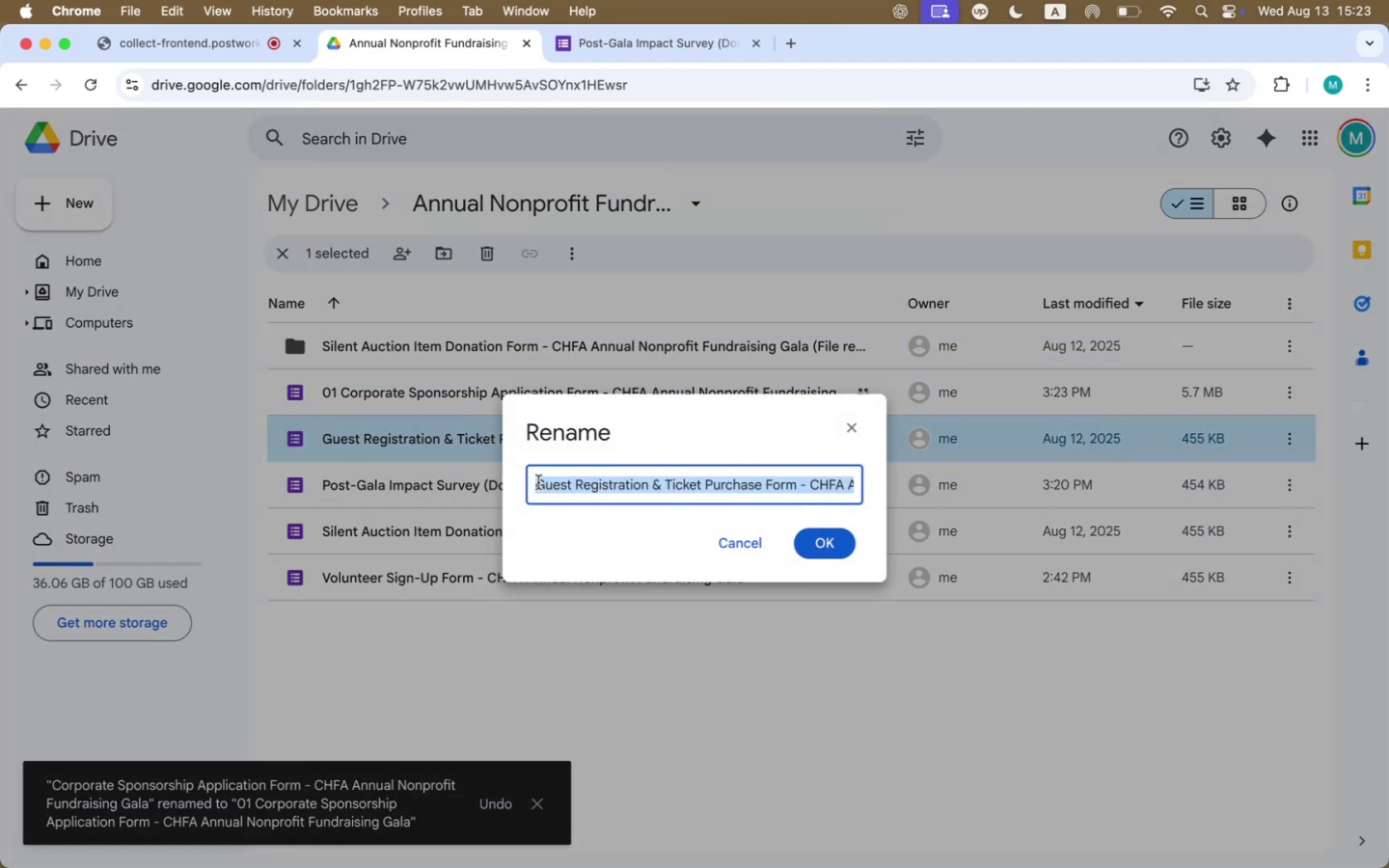 
type(02 )
 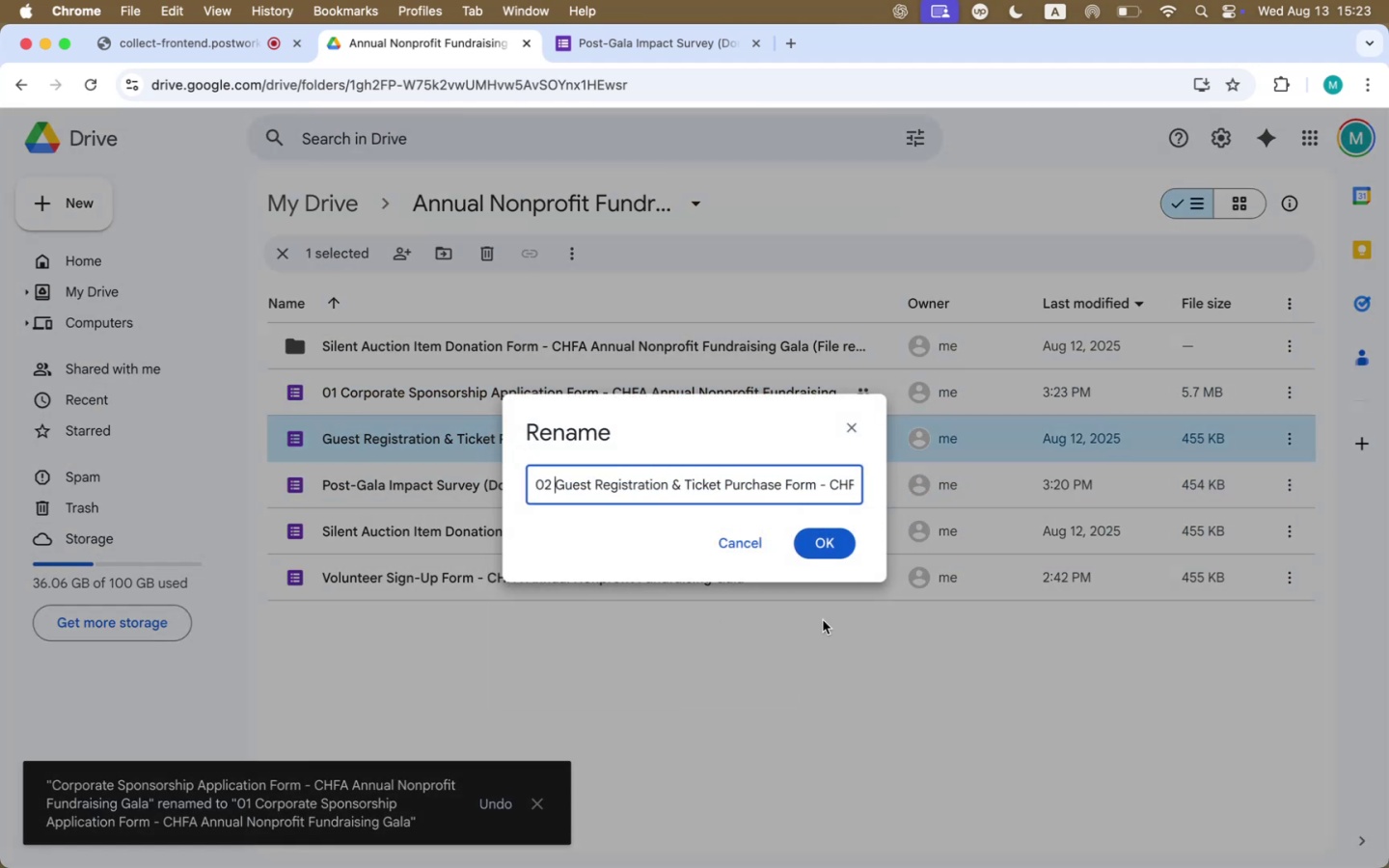 
left_click([836, 544])
 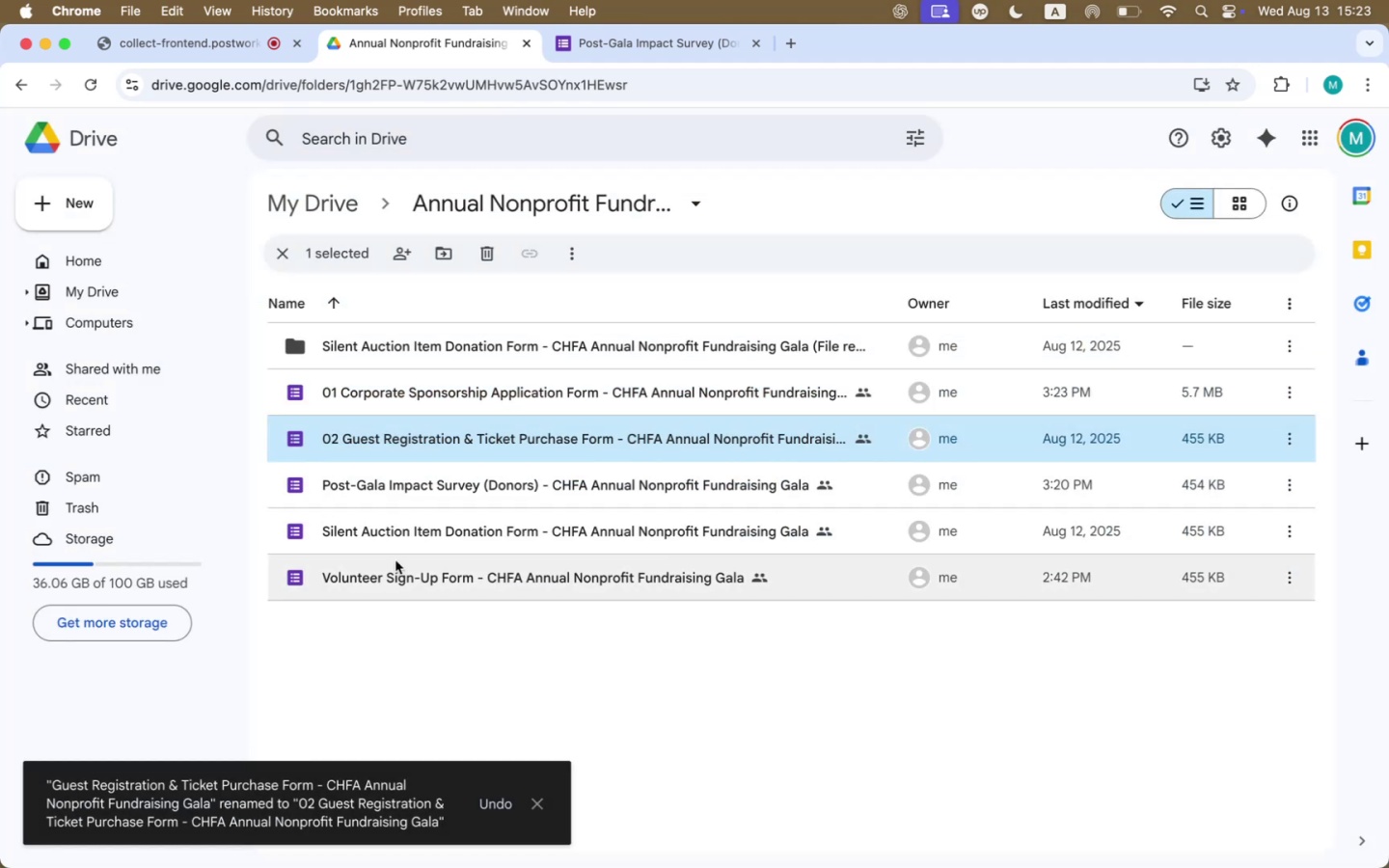 
right_click([390, 533])
 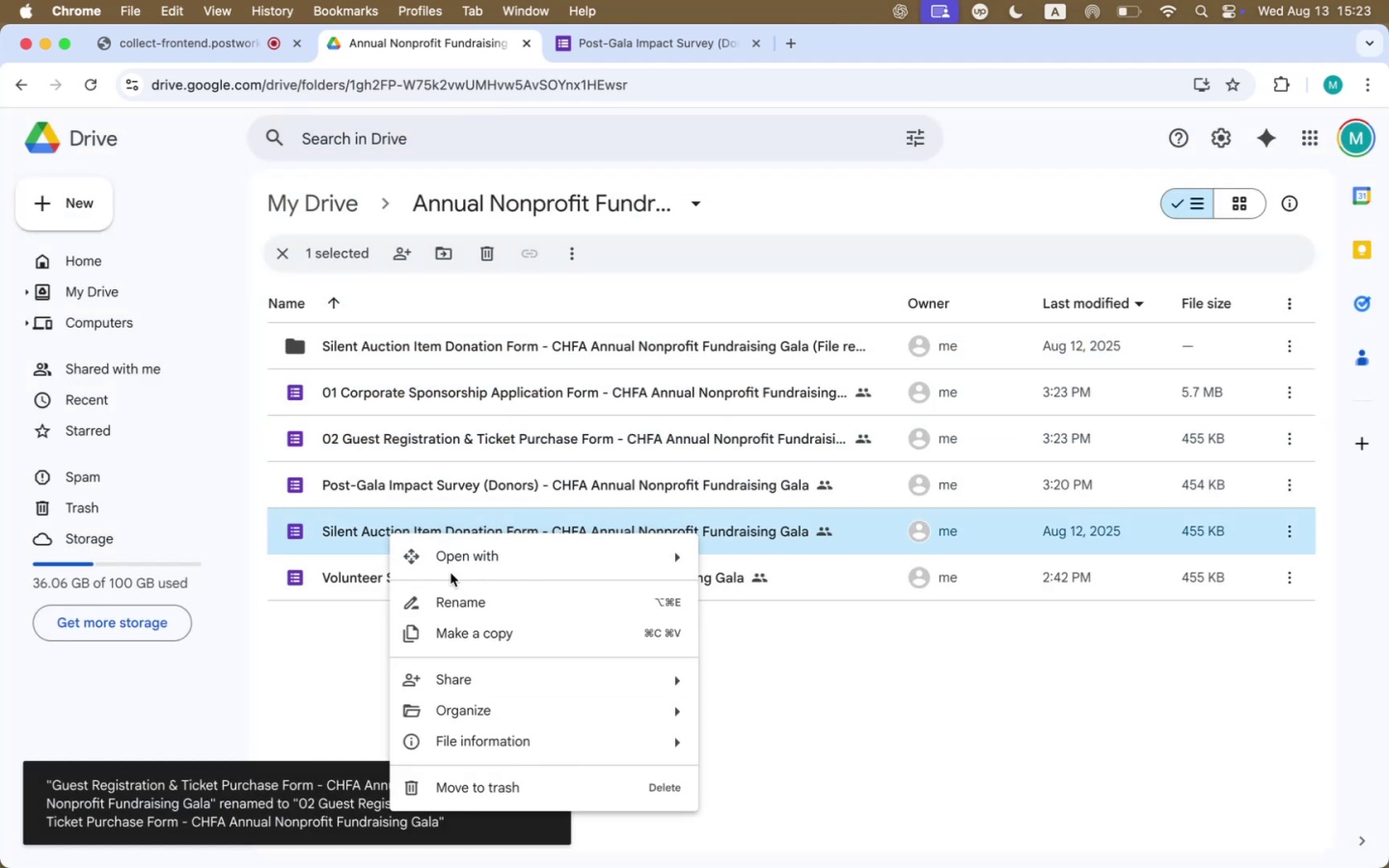 
left_click([452, 602])
 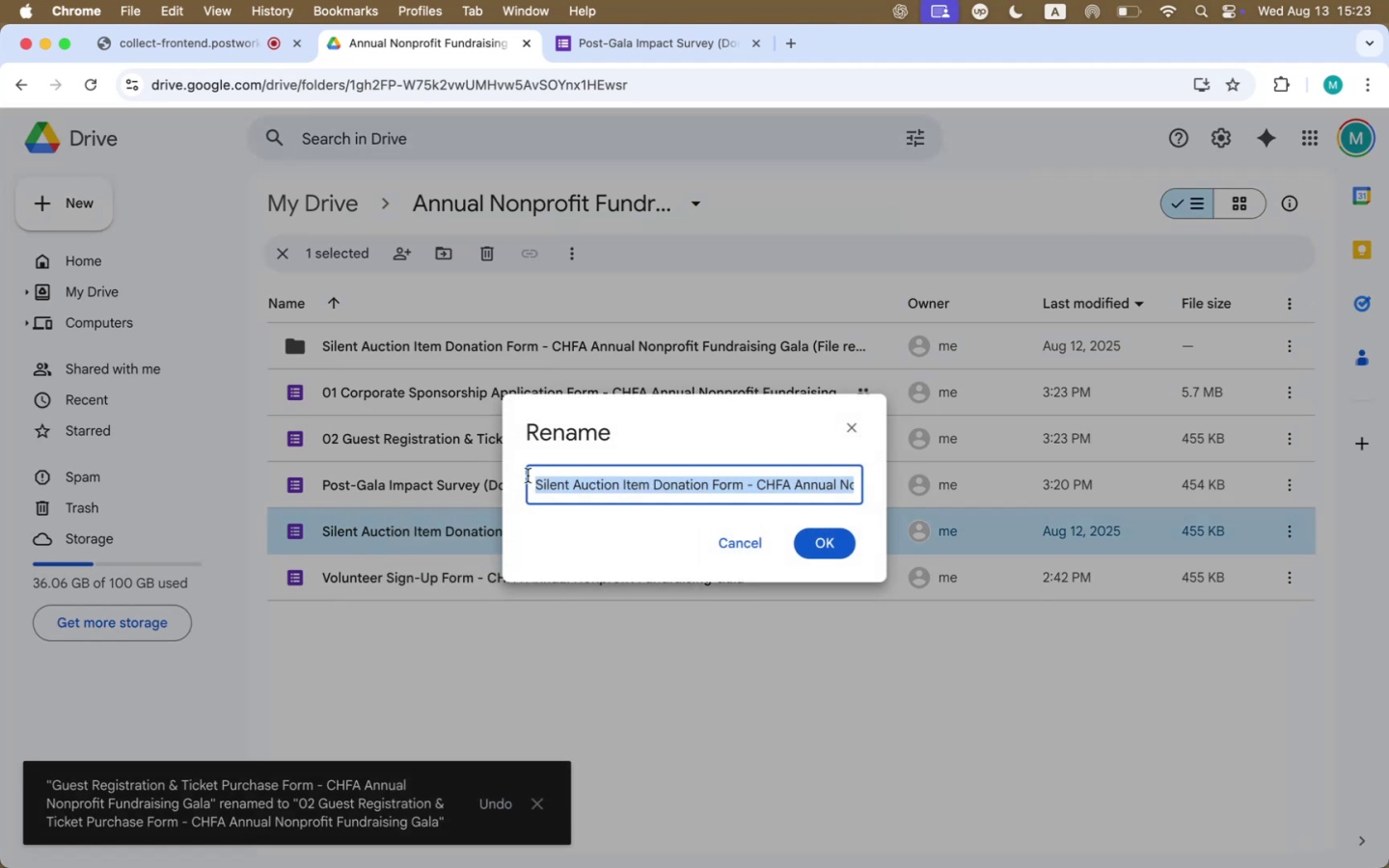 
left_click([540, 477])
 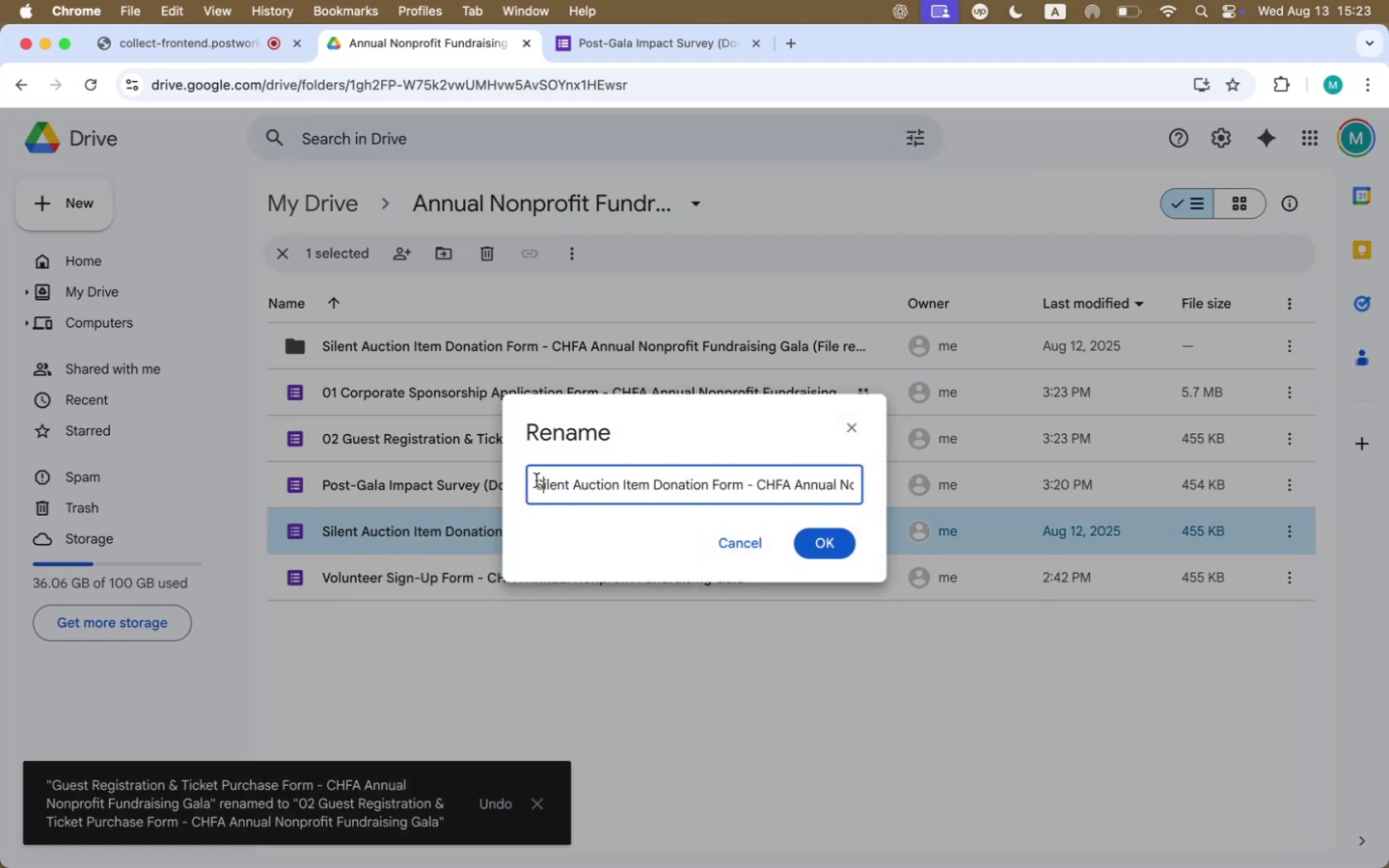 
left_click([535, 482])
 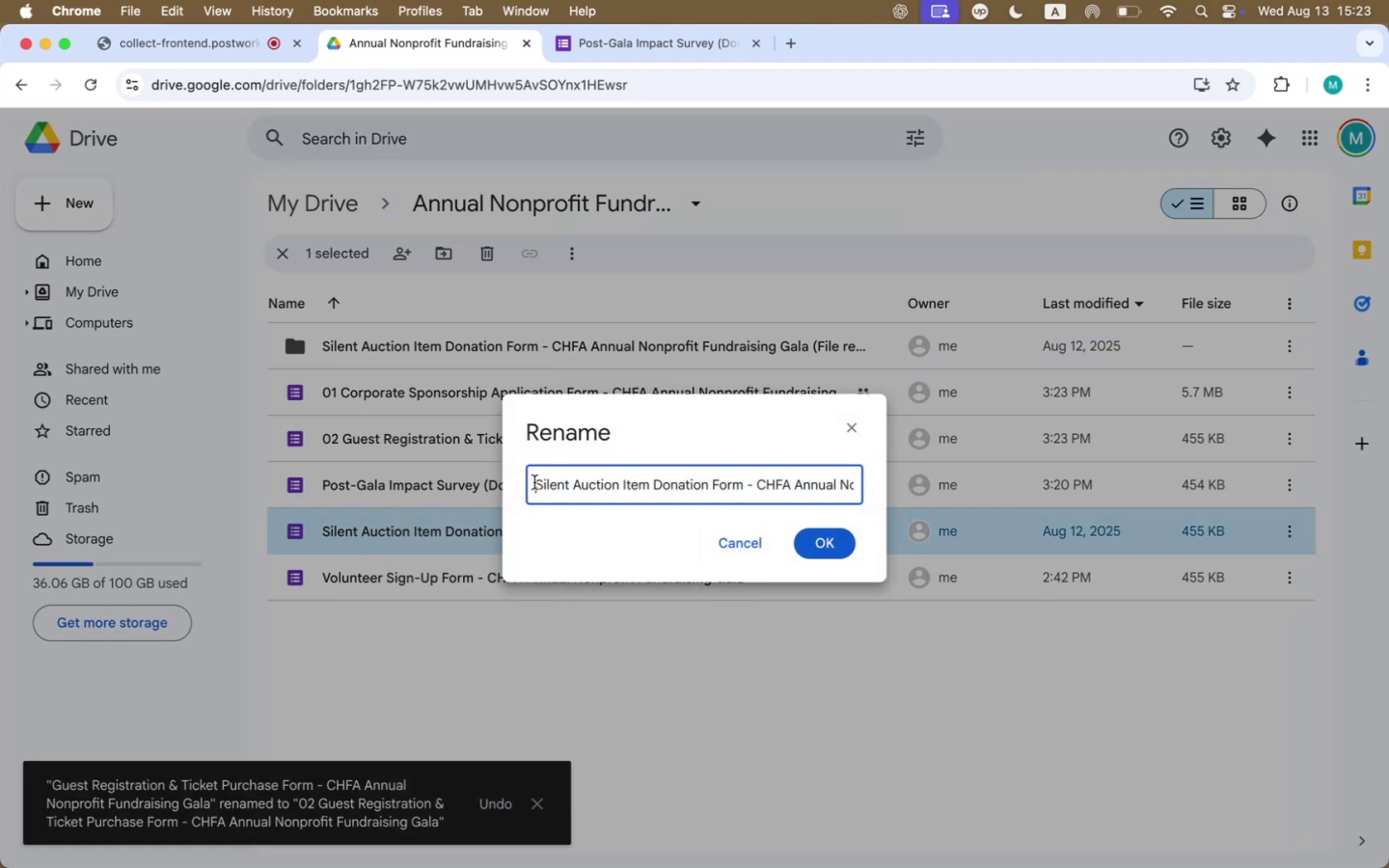 
type(03 )
 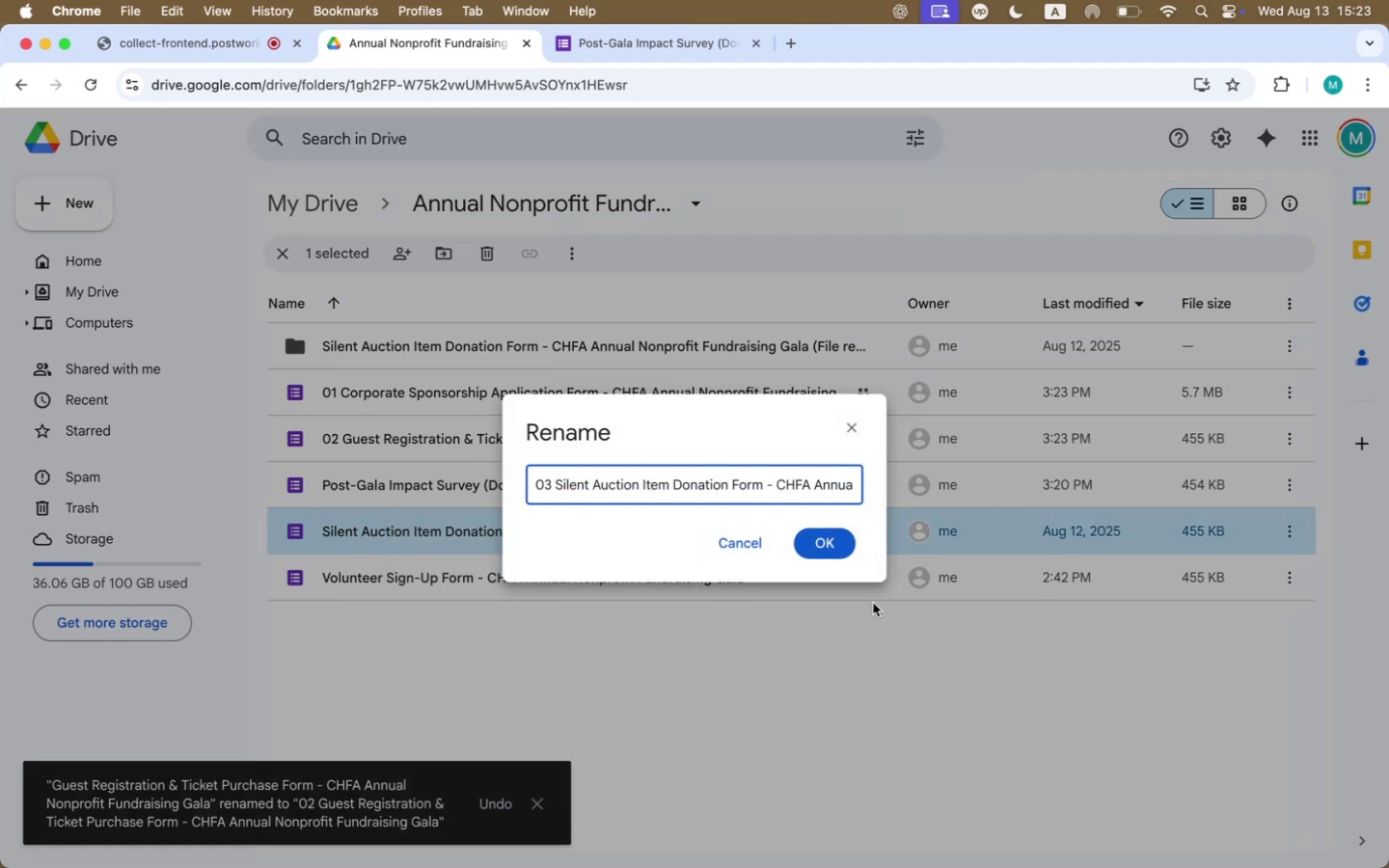 
left_click([837, 542])
 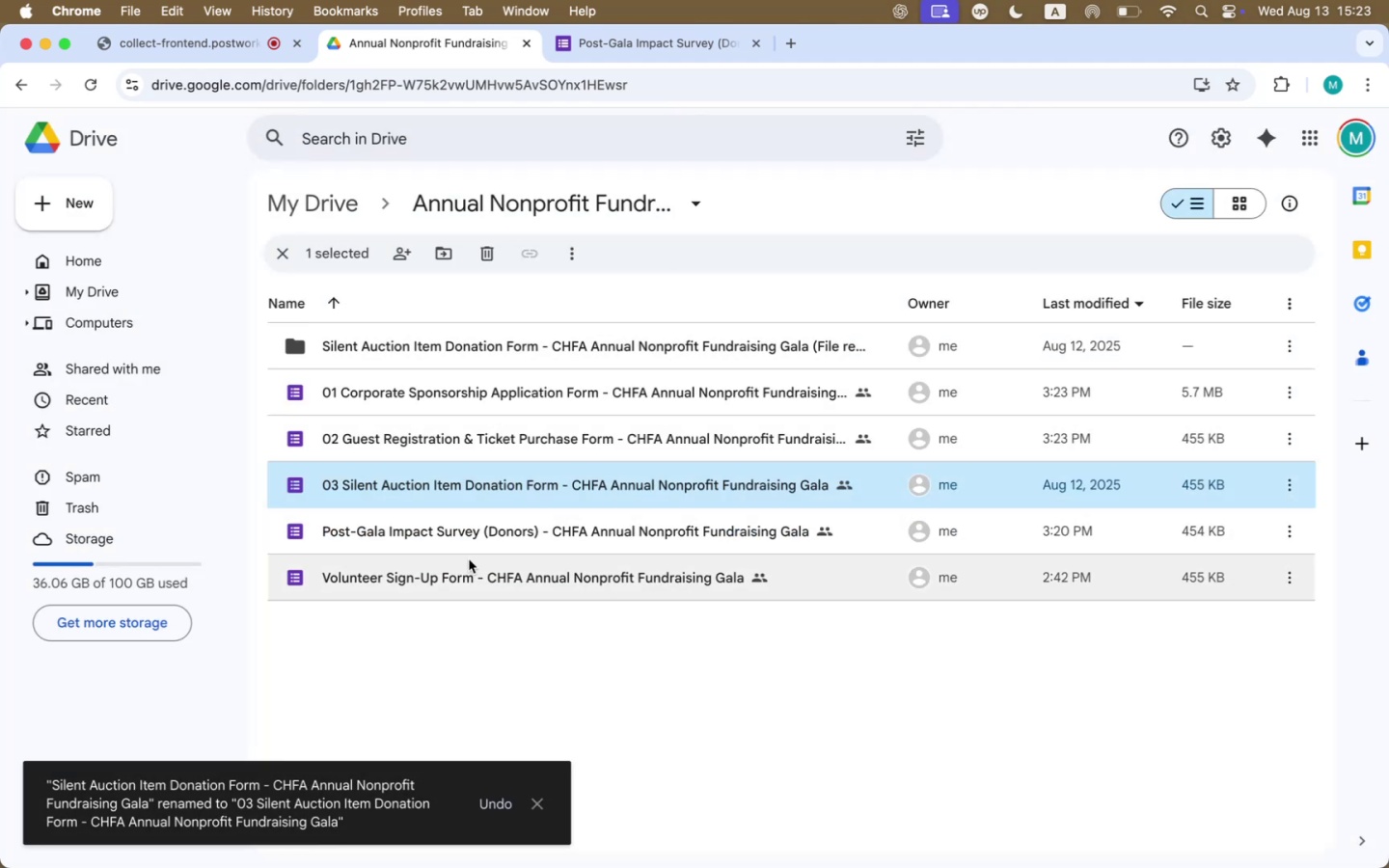 
right_click([418, 576])
 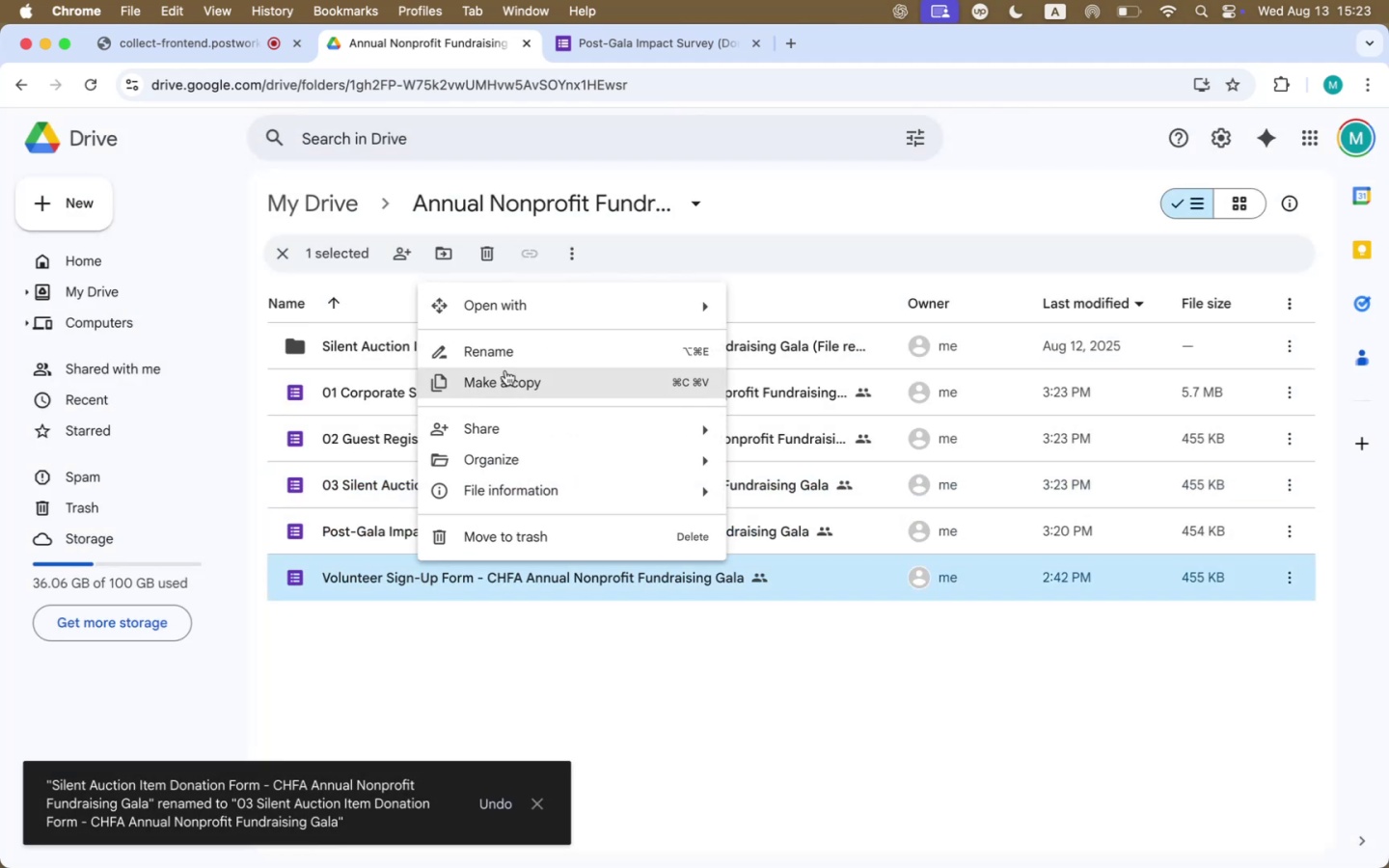 
left_click([507, 351])
 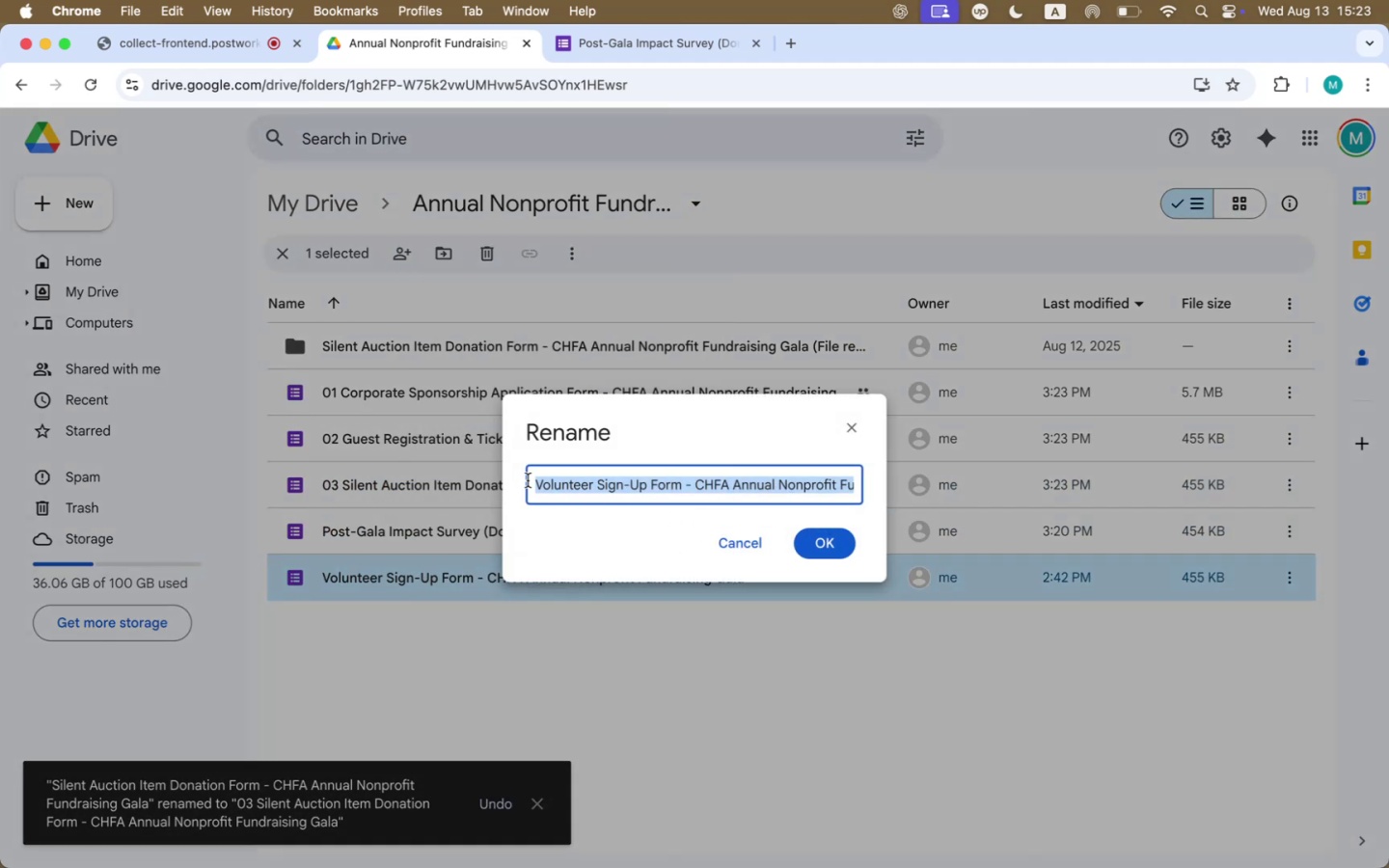 
left_click([533, 480])
 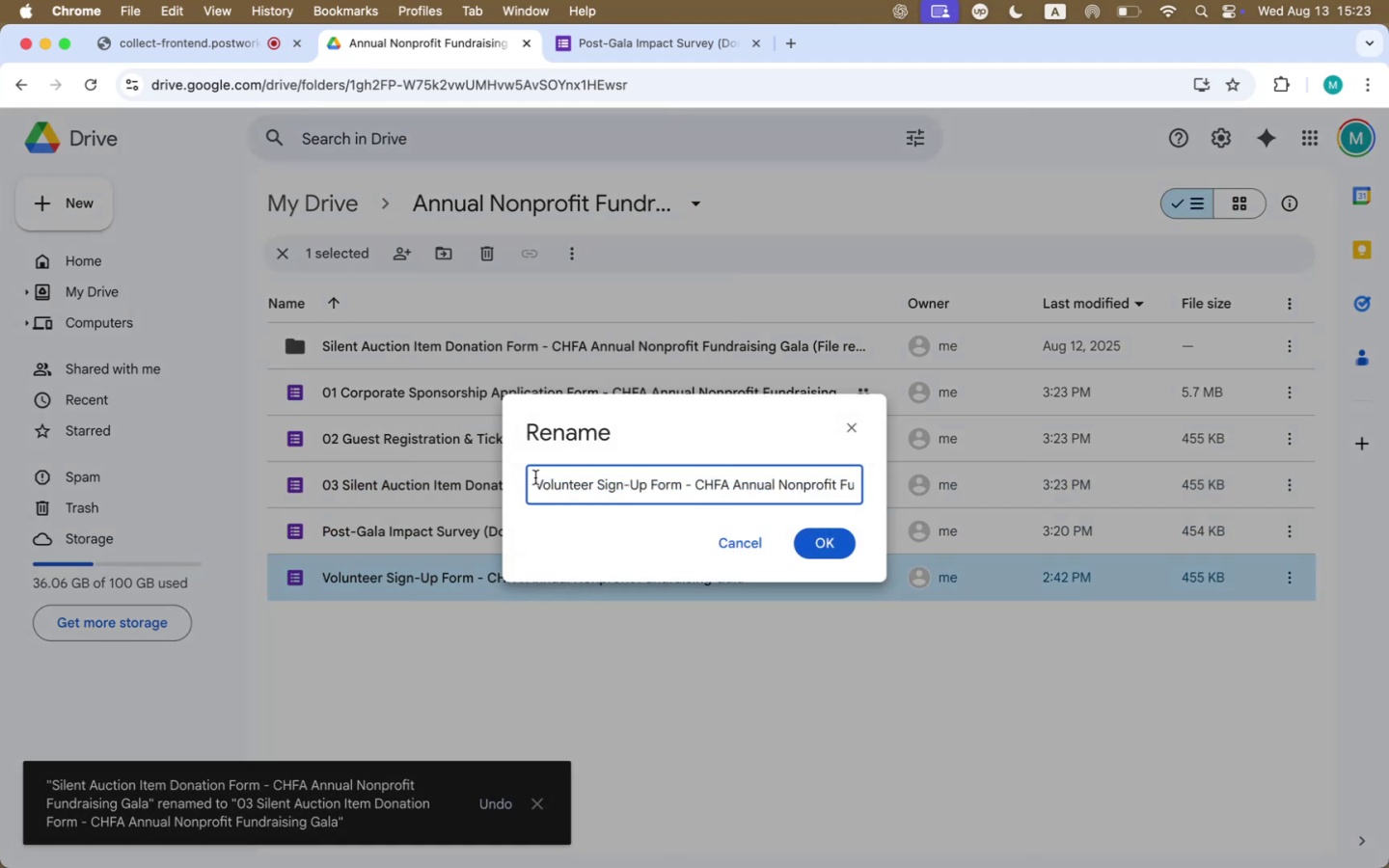 
type(04 )
 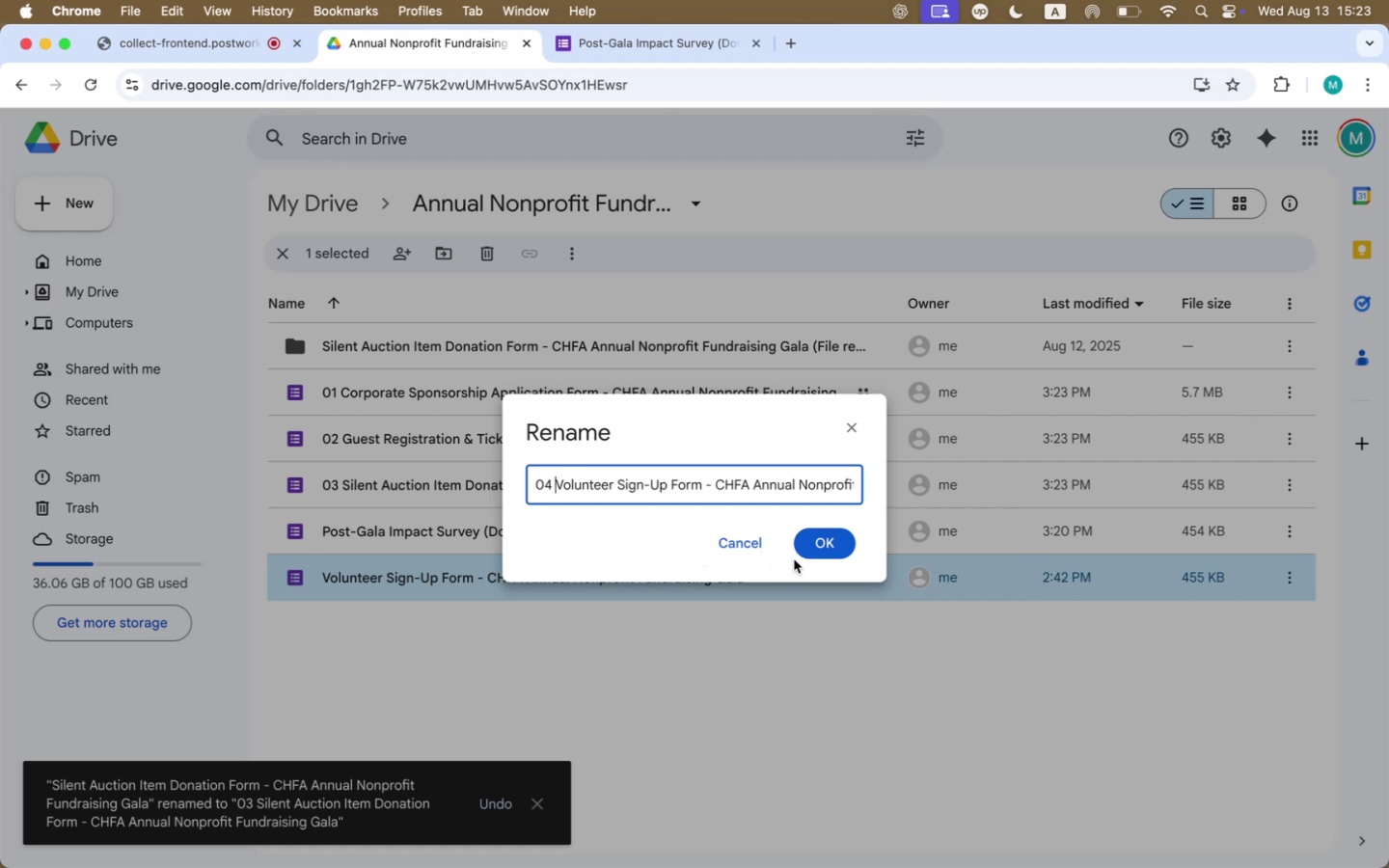 
left_click([812, 536])
 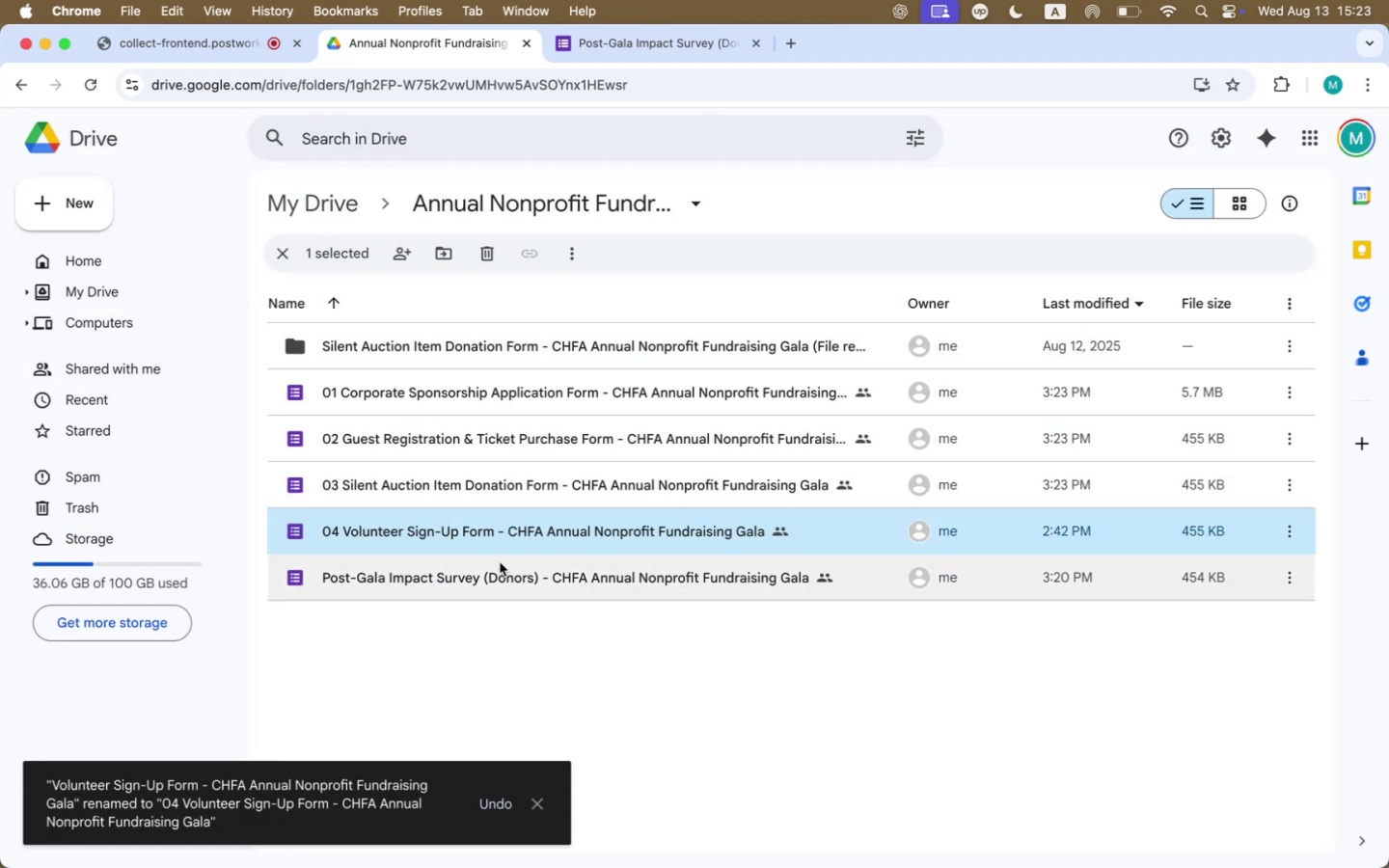 
right_click([477, 575])
 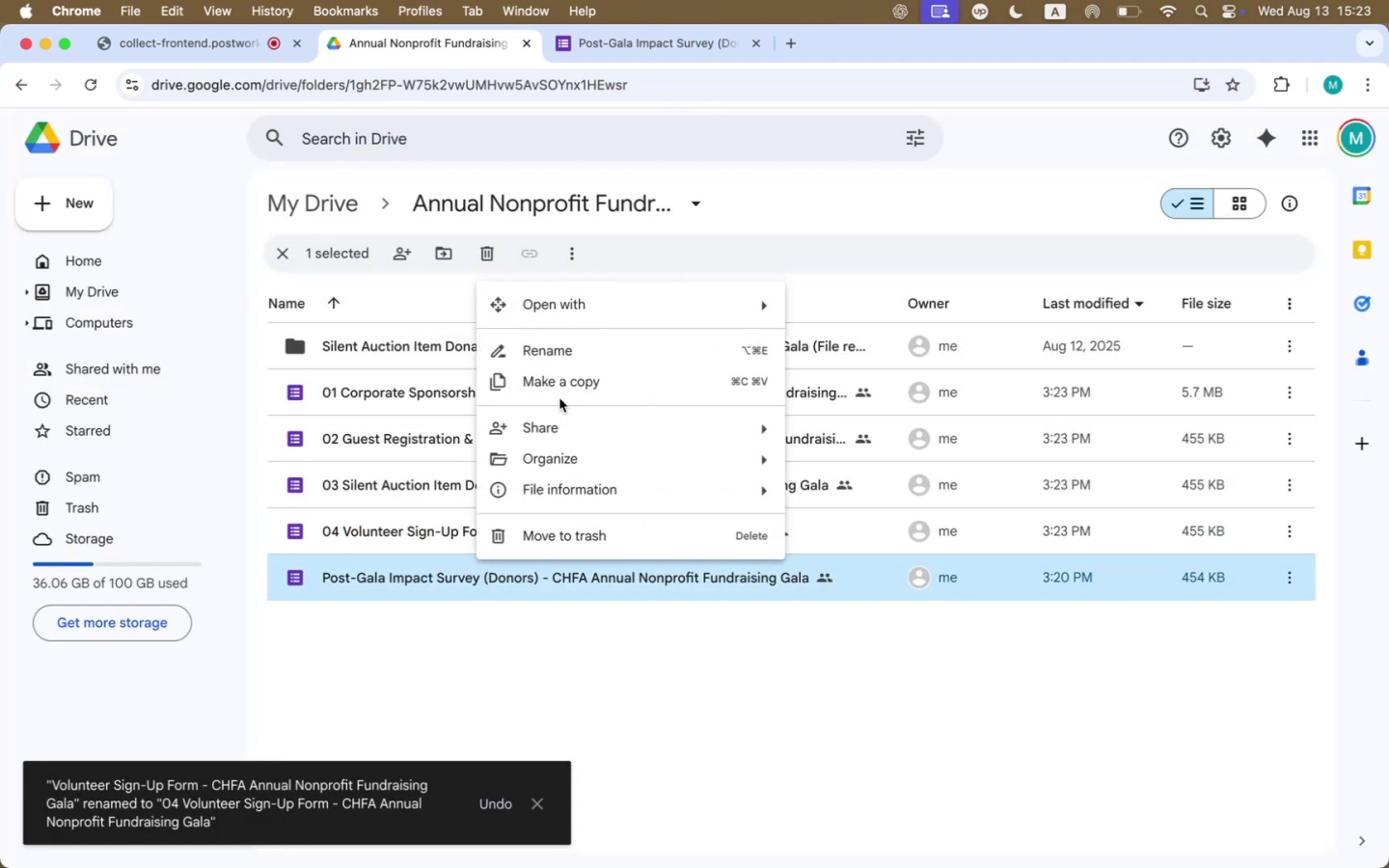 
left_click([560, 355])
 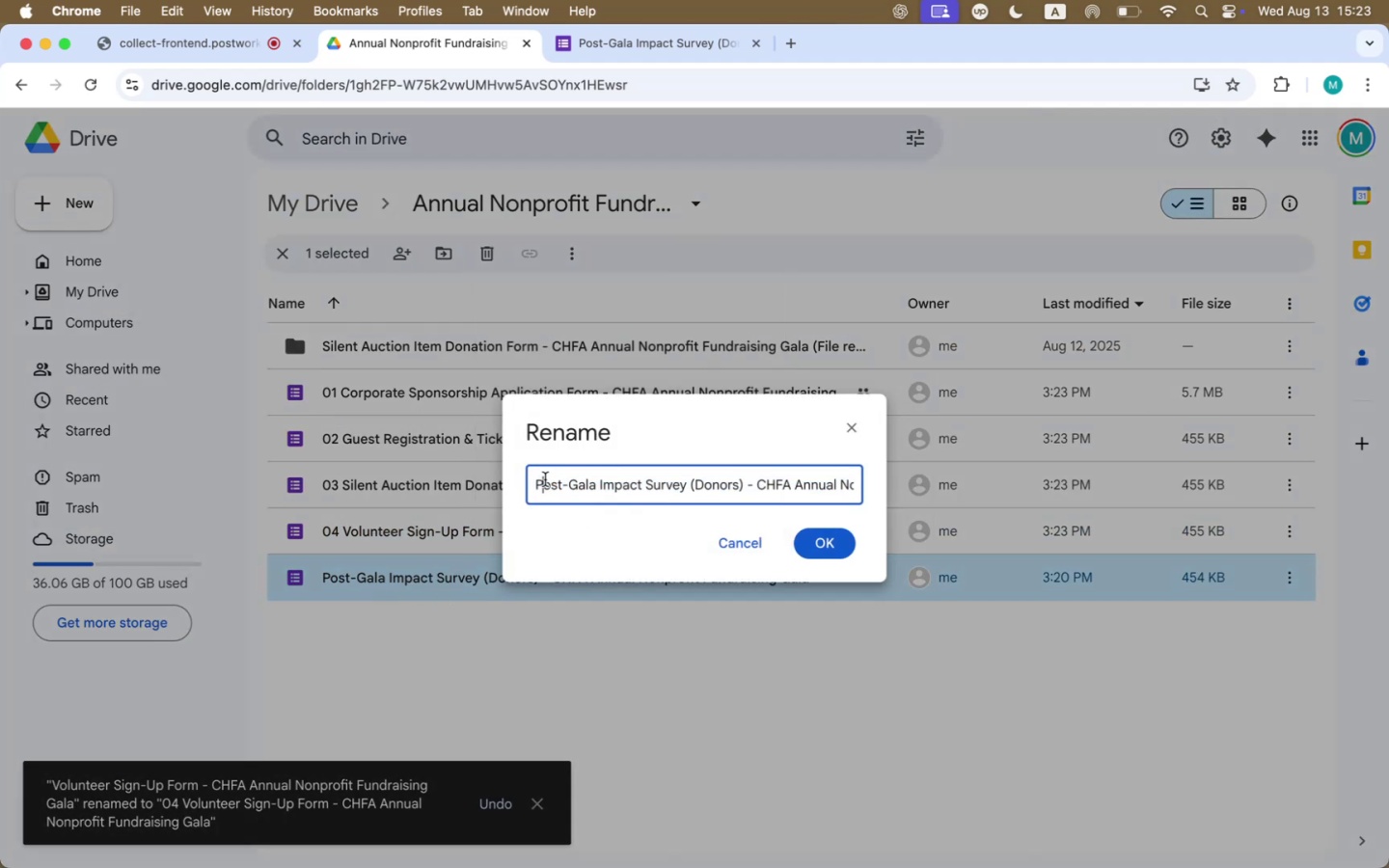 
key(ArrowLeft)
 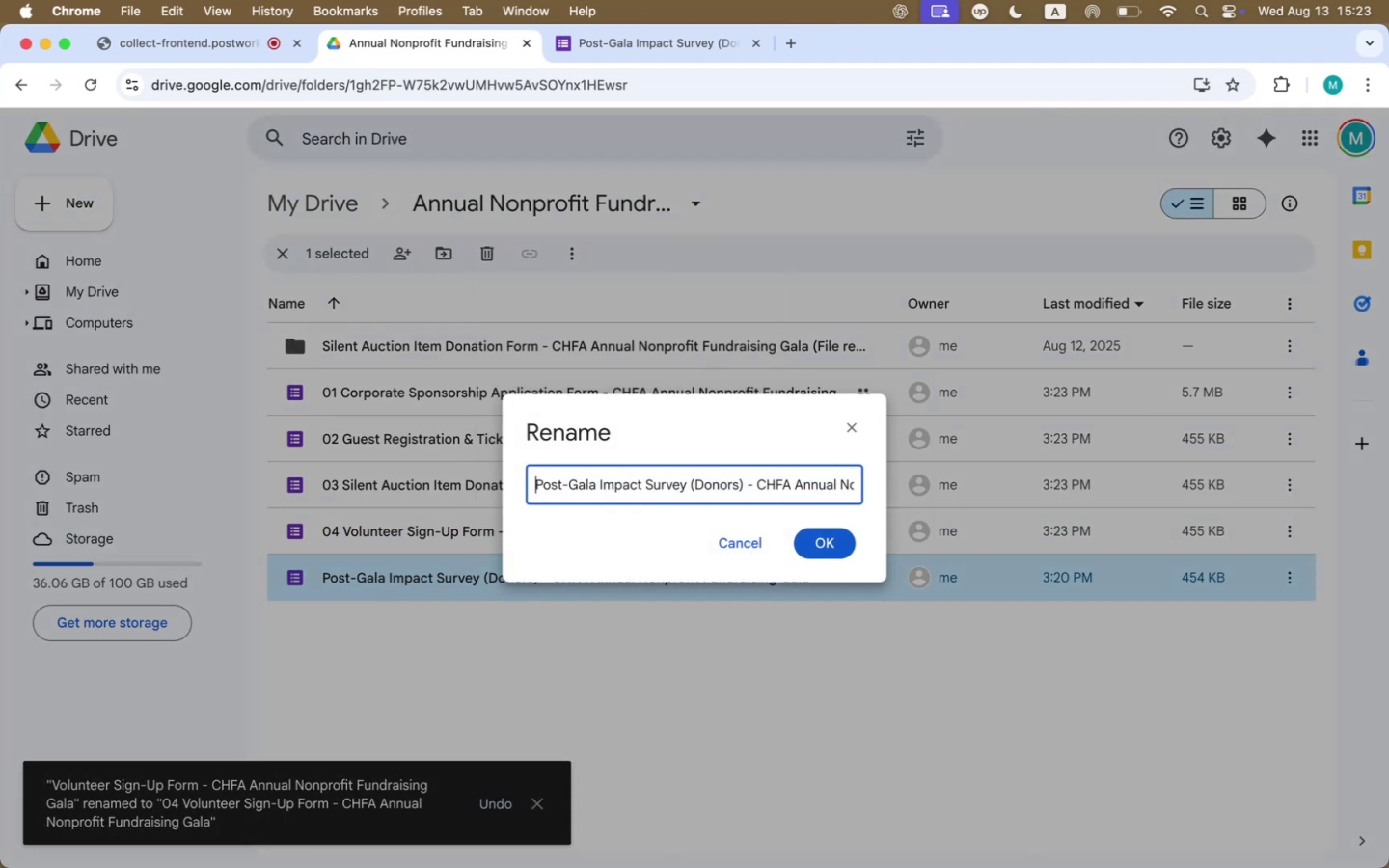 
type( 0)
key(Backspace)
key(Backspace)
type(05 )
 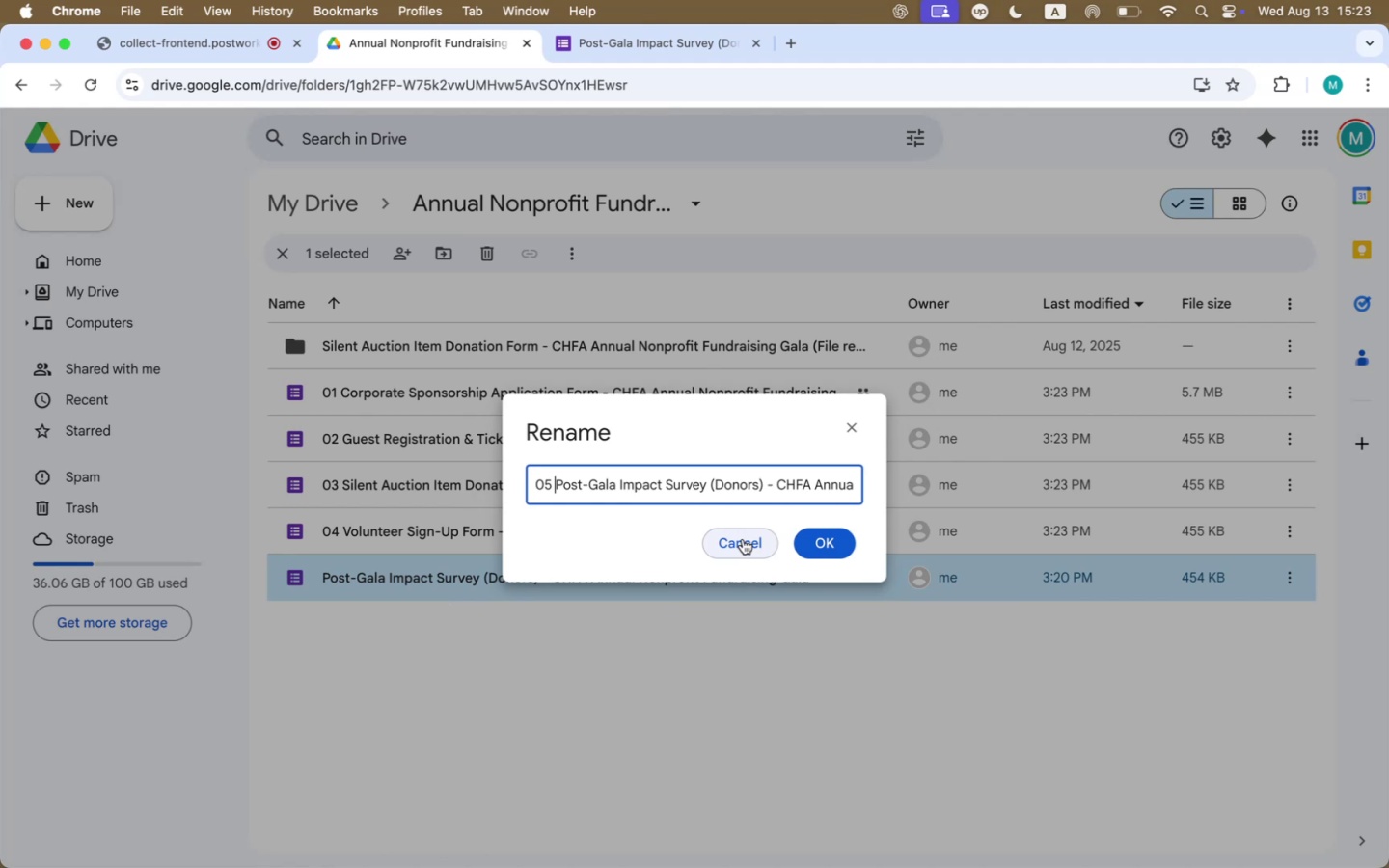 
left_click([837, 550])
 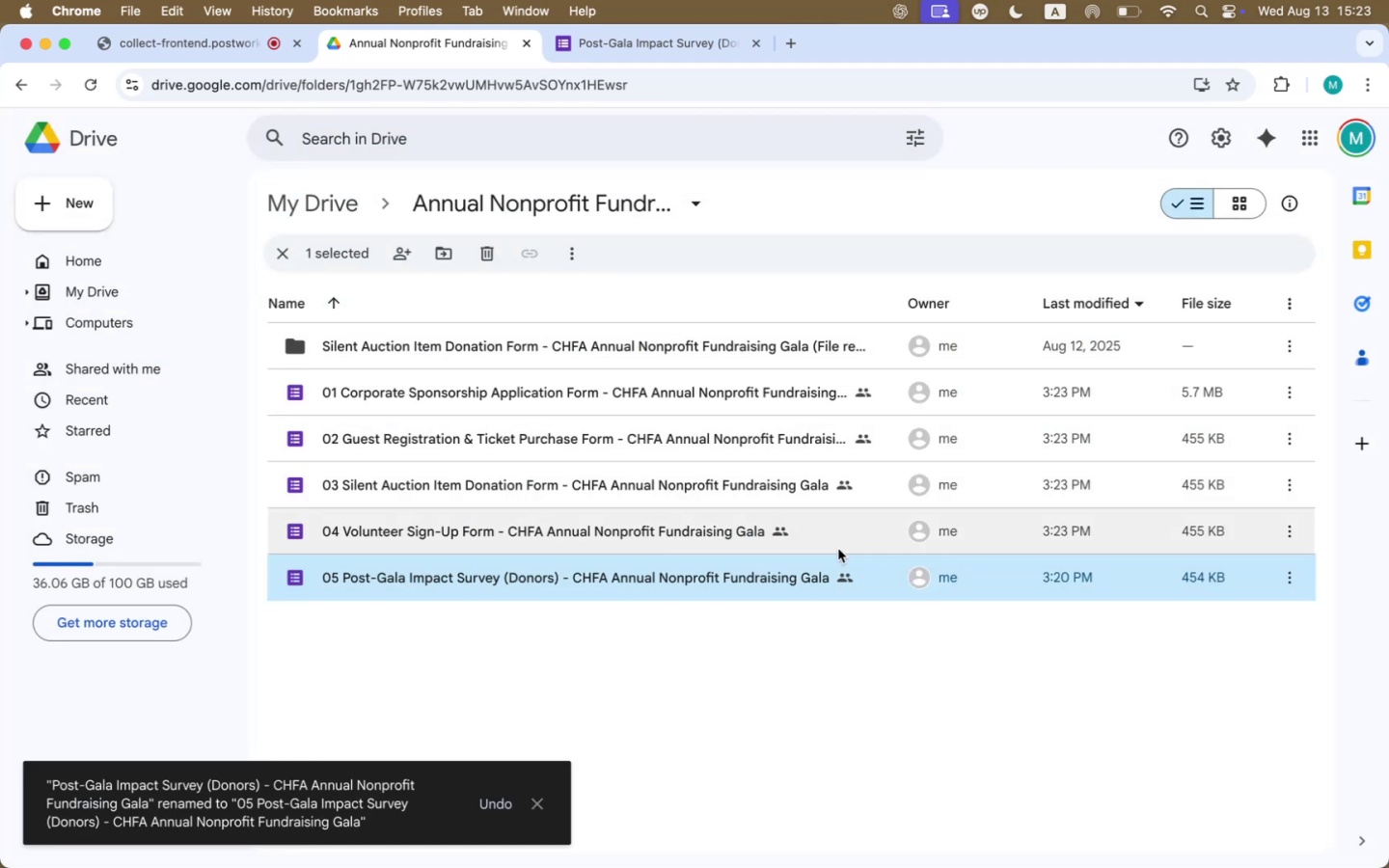 
right_click([894, 581])
 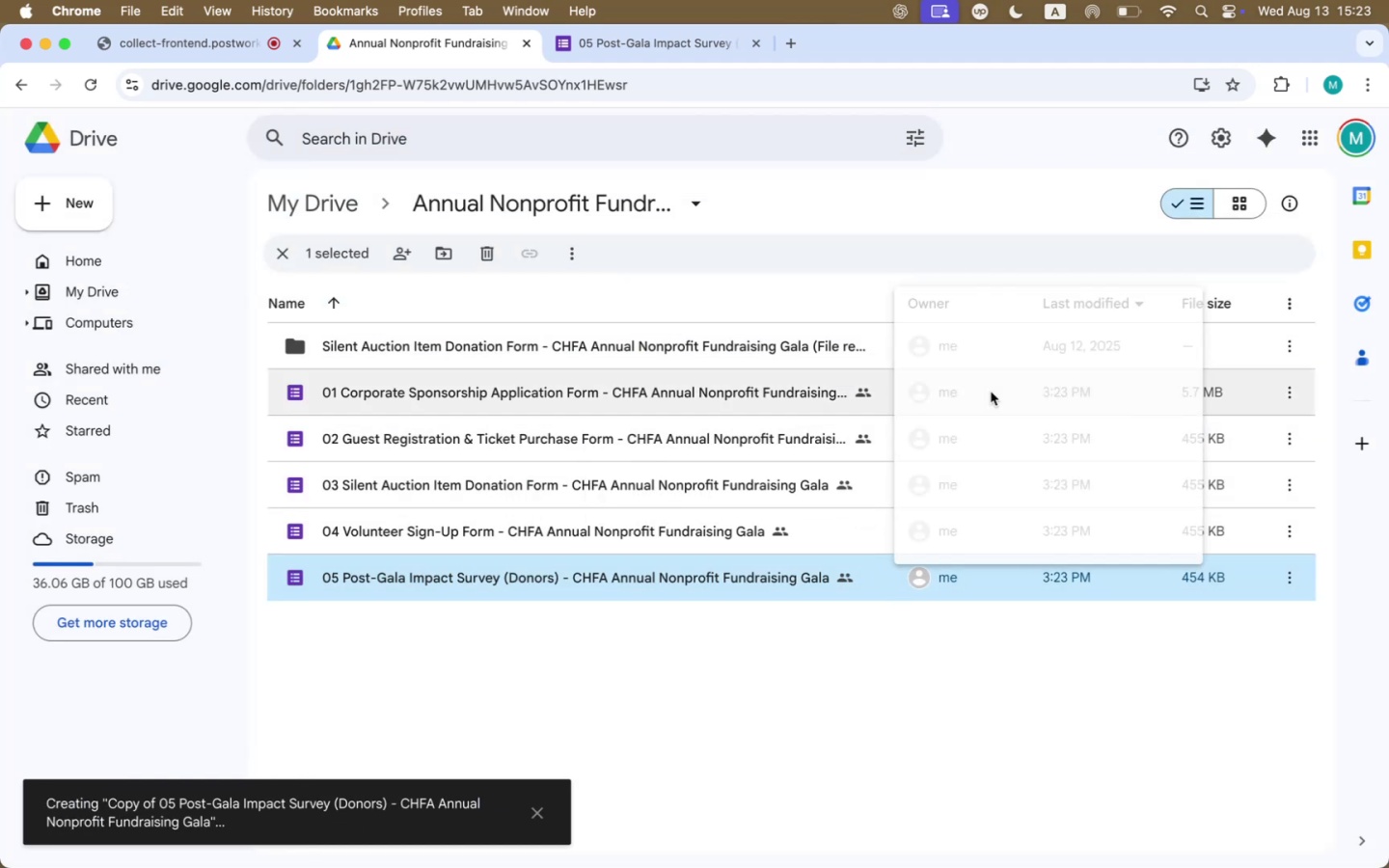 
wait(5.37)
 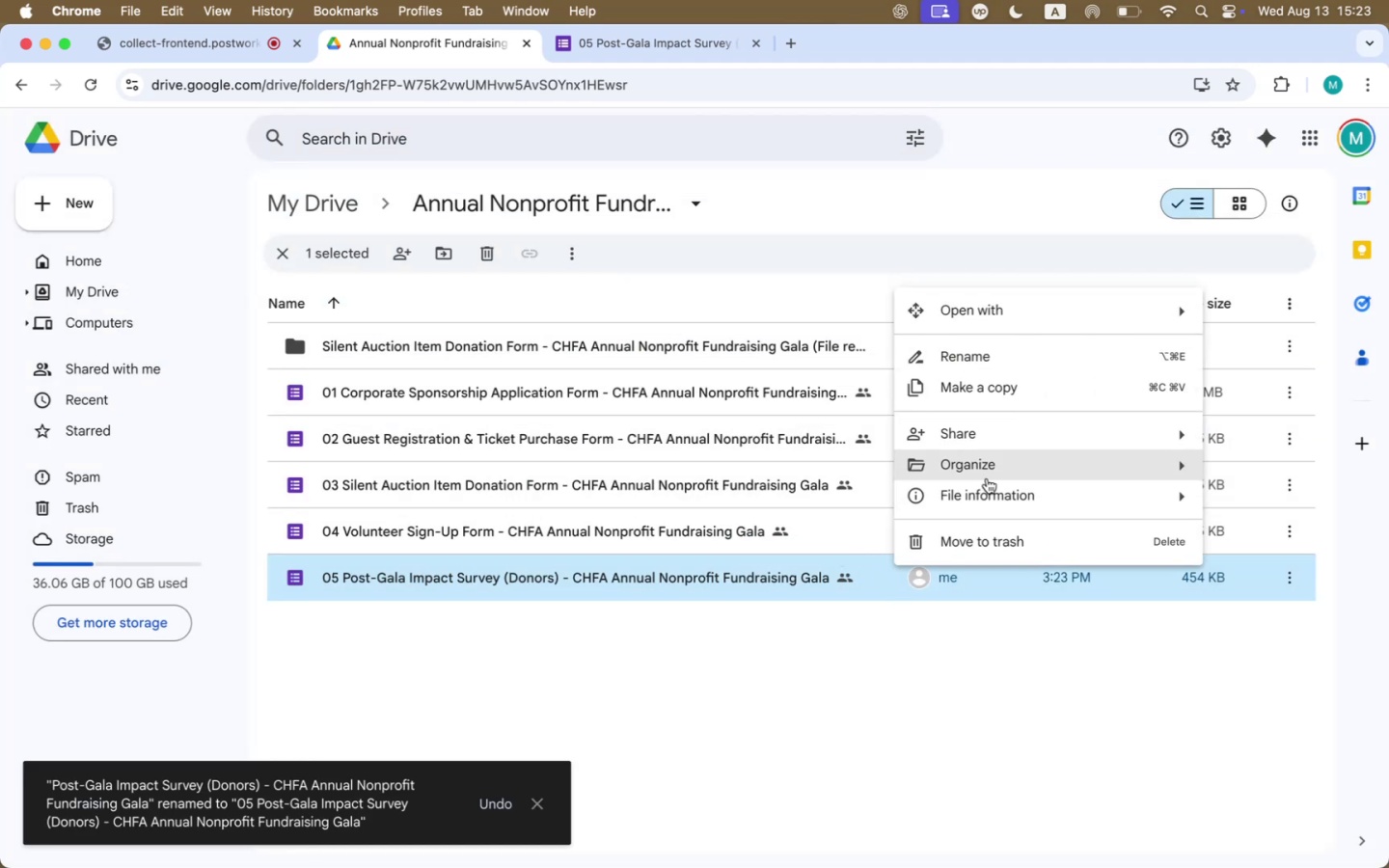 
scroll: coordinate [622, 588], scroll_direction: down, amount: 1.0
 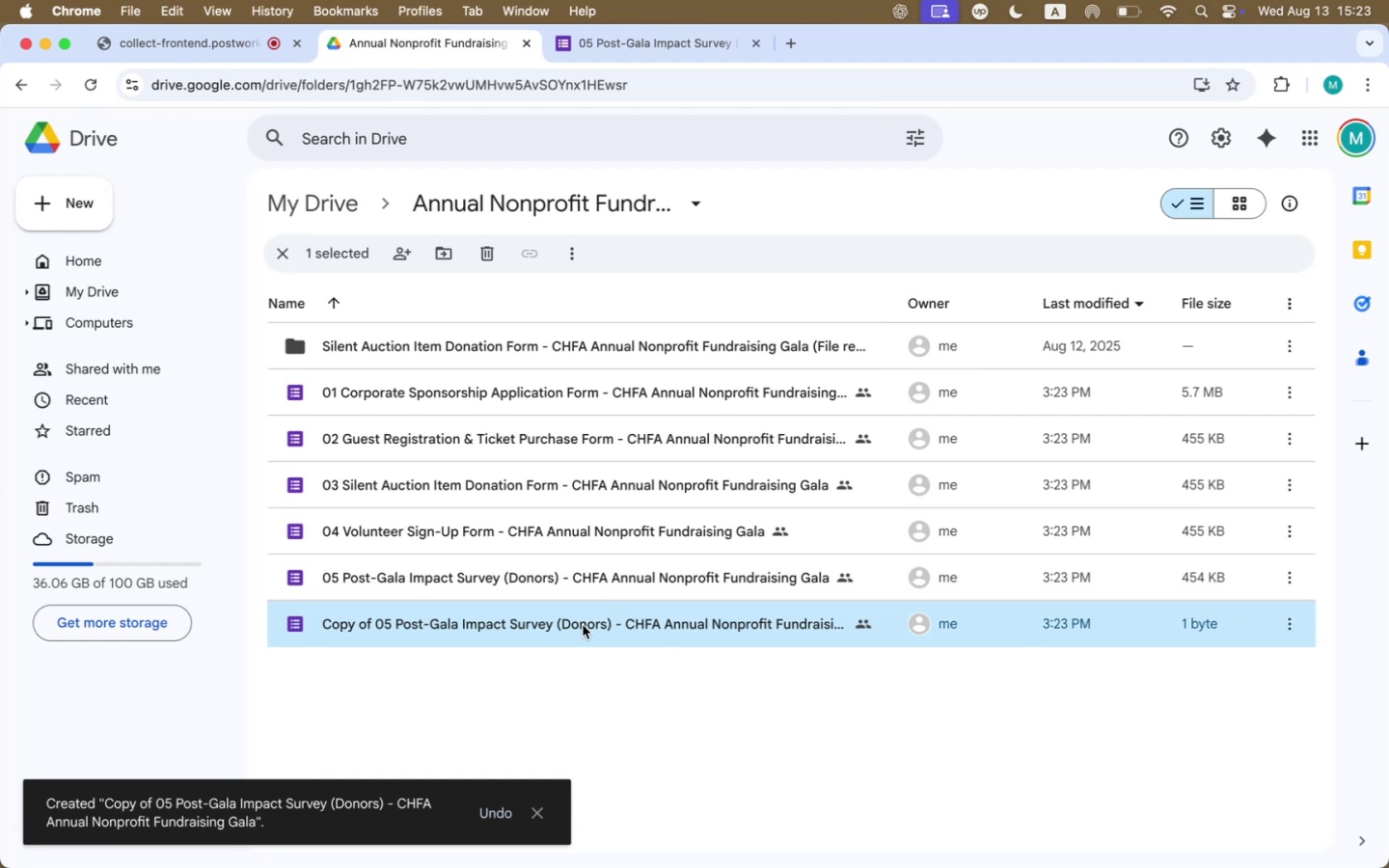 
right_click([466, 617])
 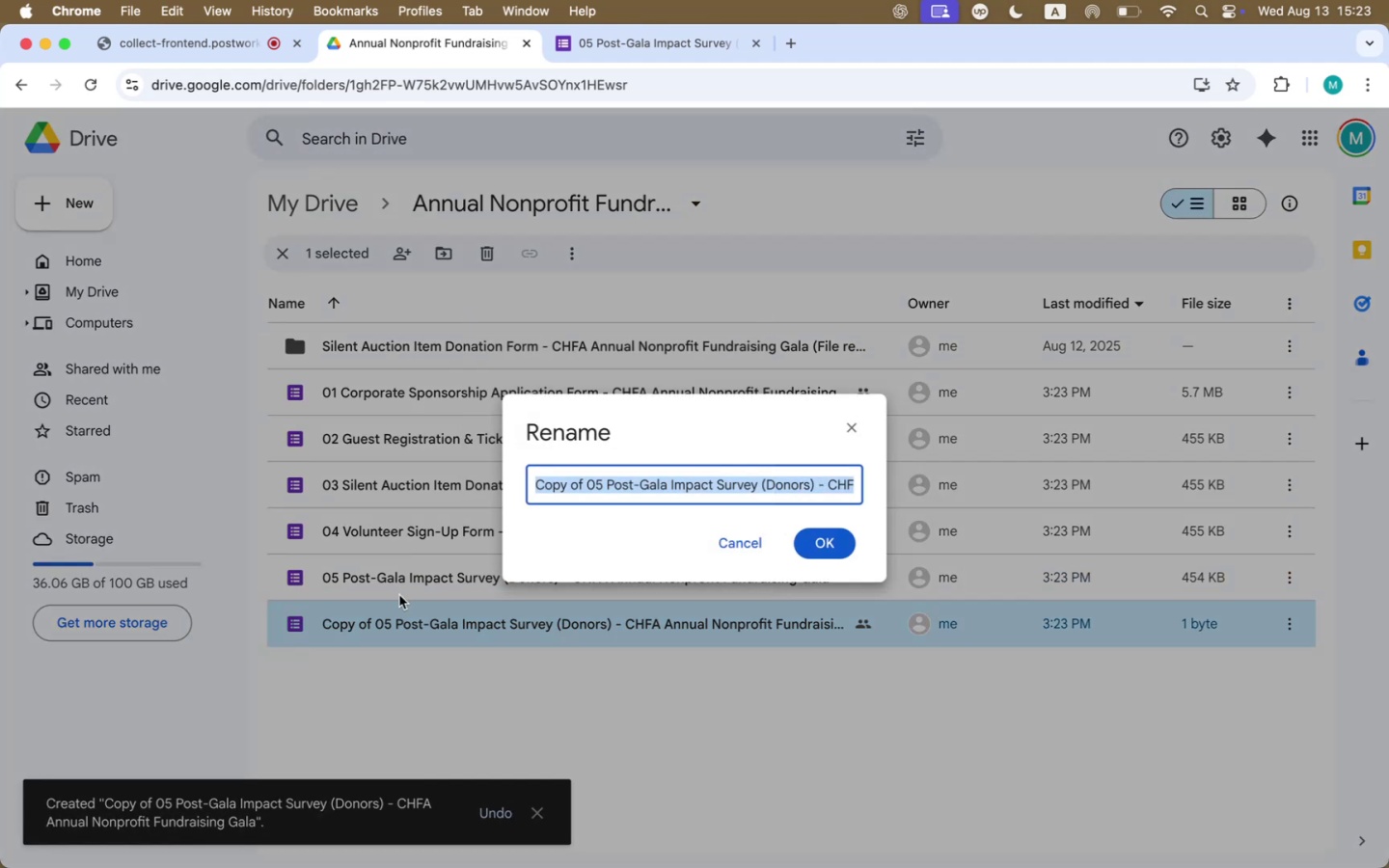 
left_click([583, 491])
 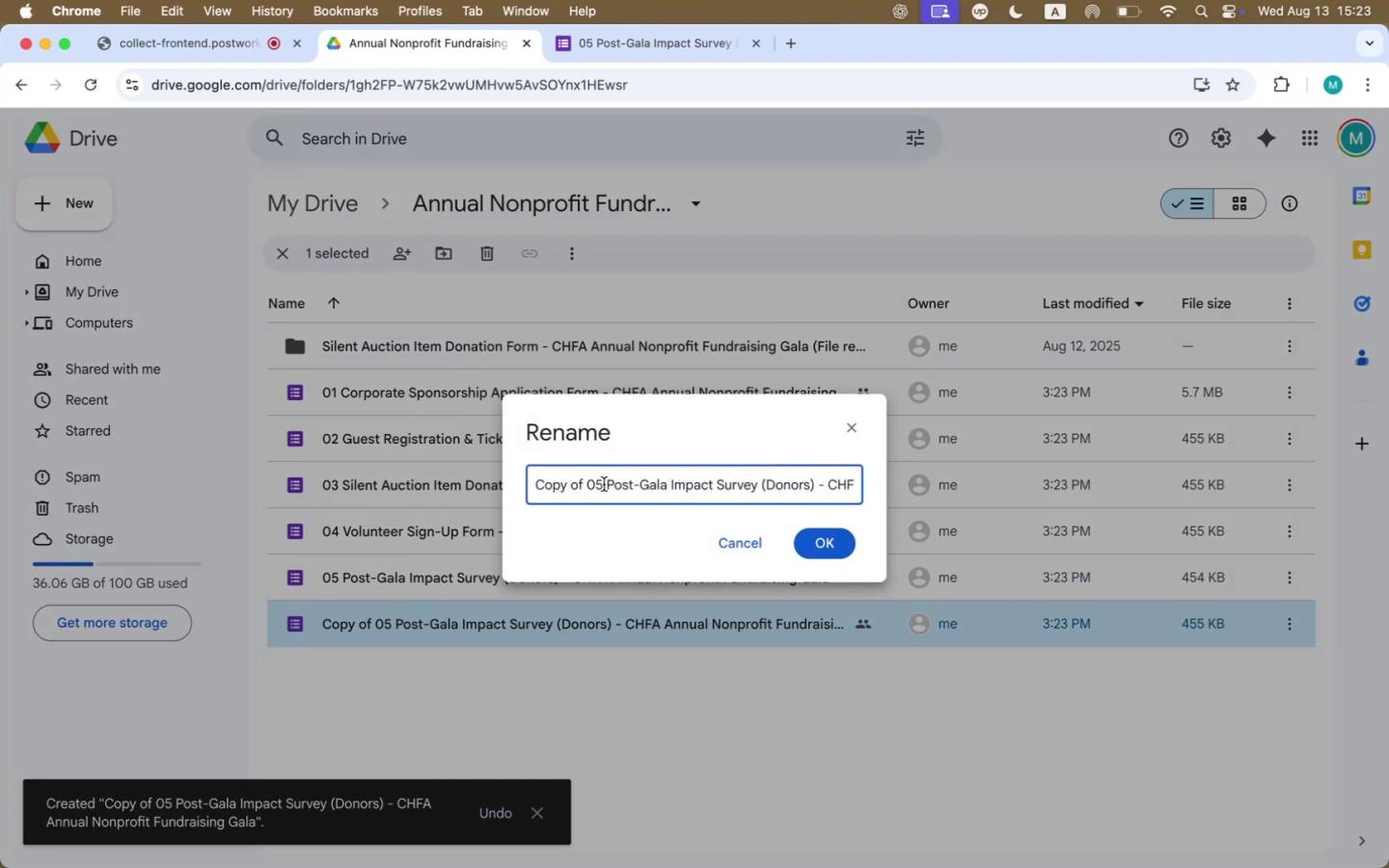 
left_click_drag(start_coordinate=[608, 483], to_coordinate=[462, 477])
 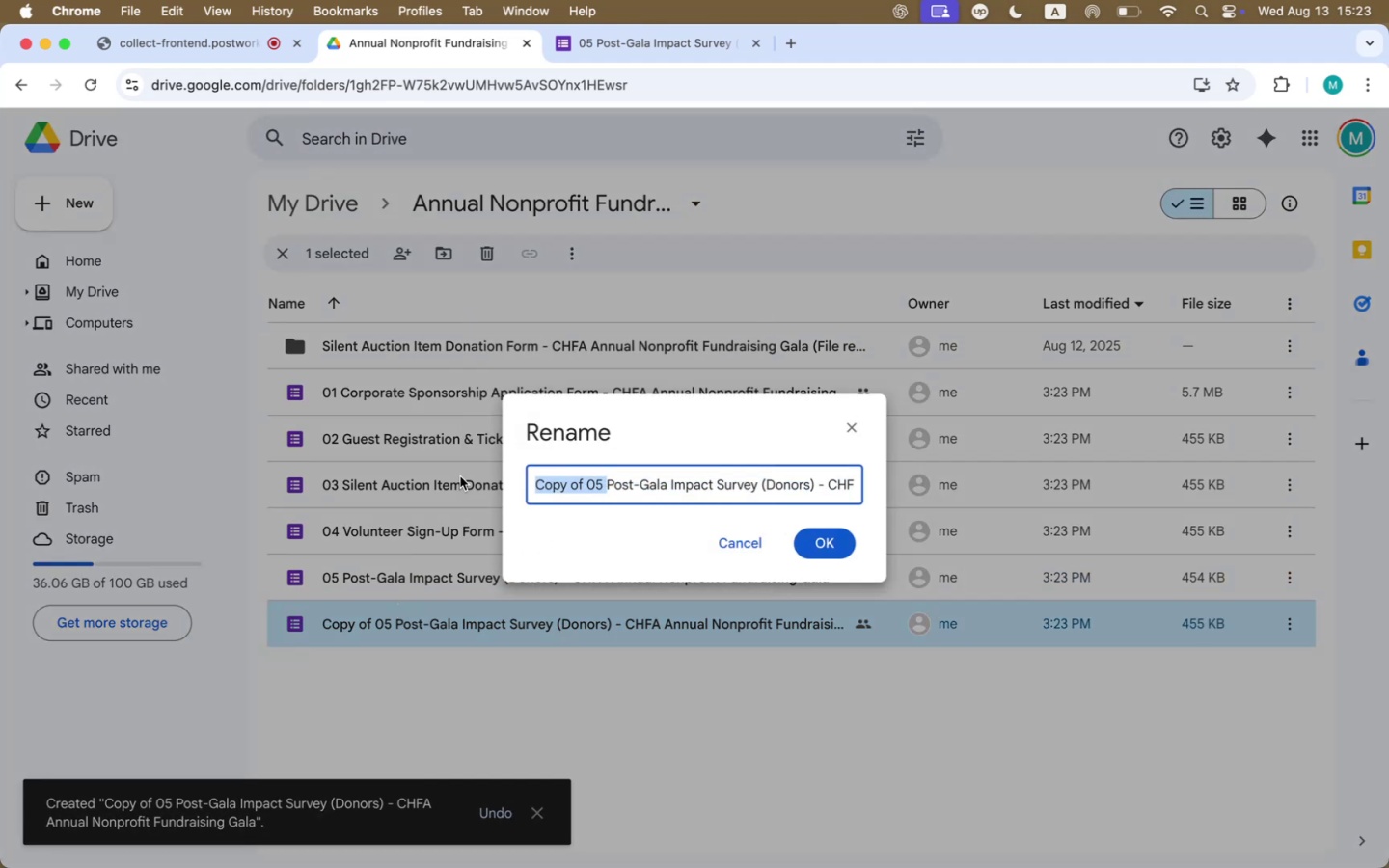 
key(ArrowLeft)
 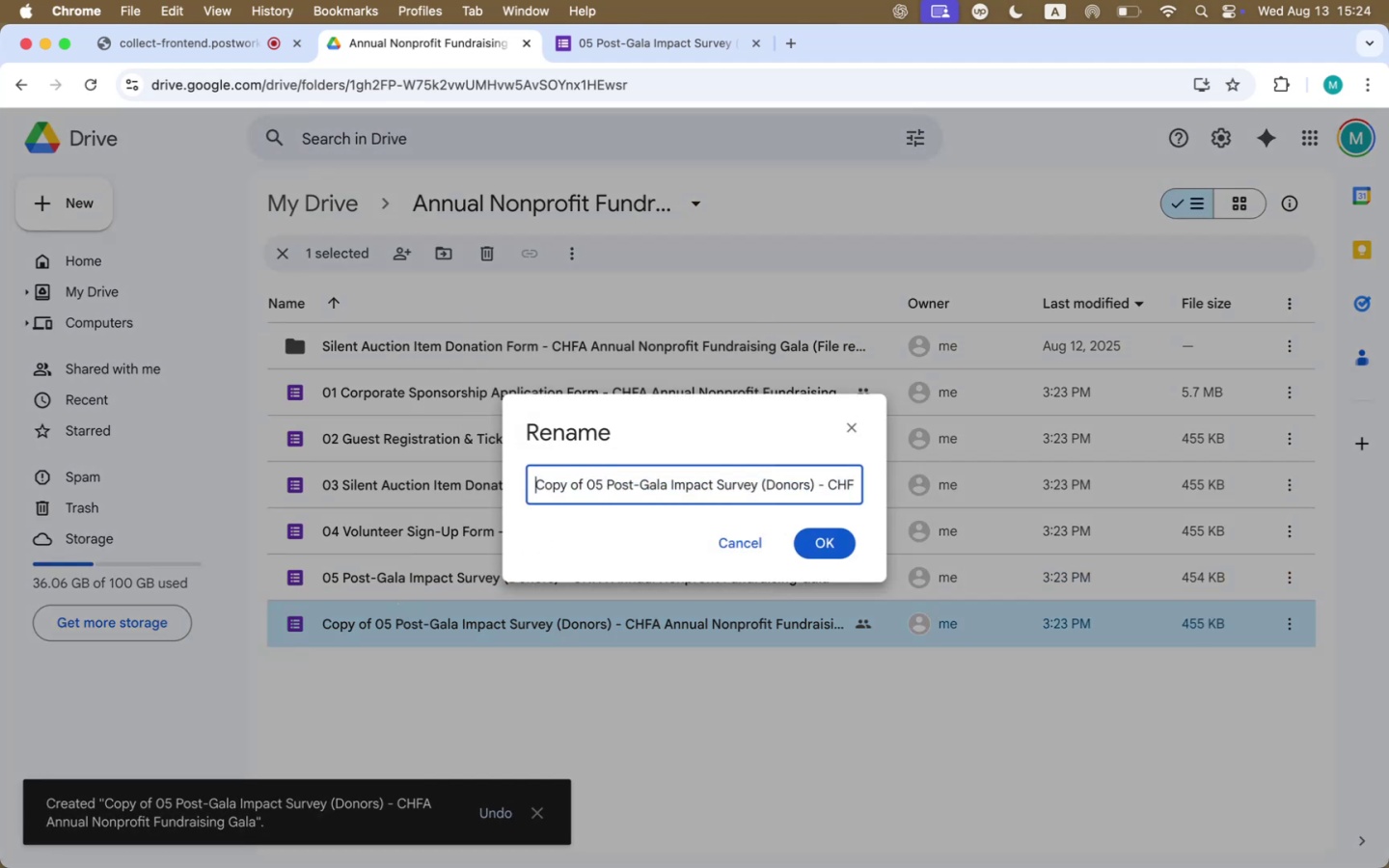 
hold_key(key=ArrowRight, duration=1.15)
 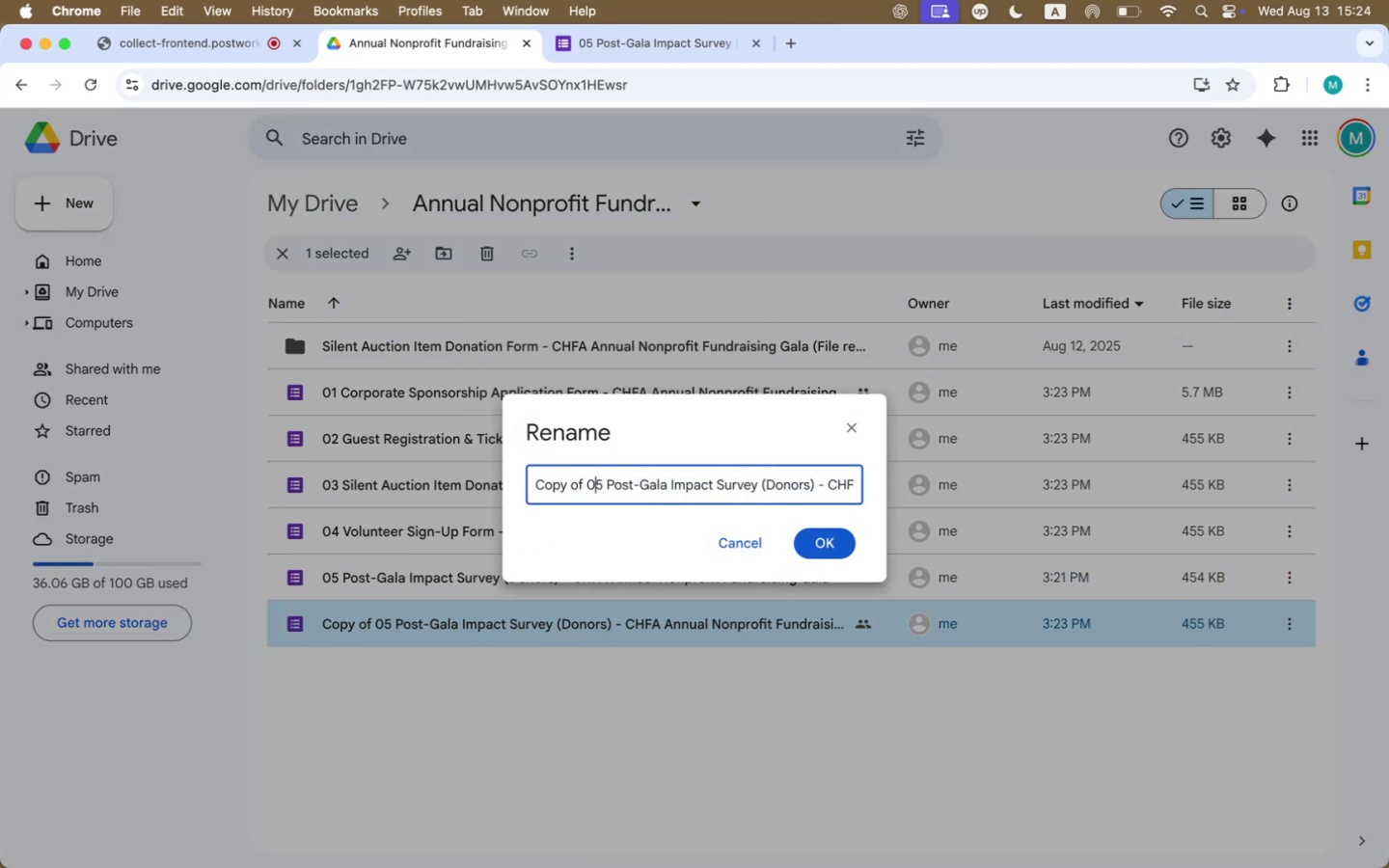 
key(ArrowLeft)
 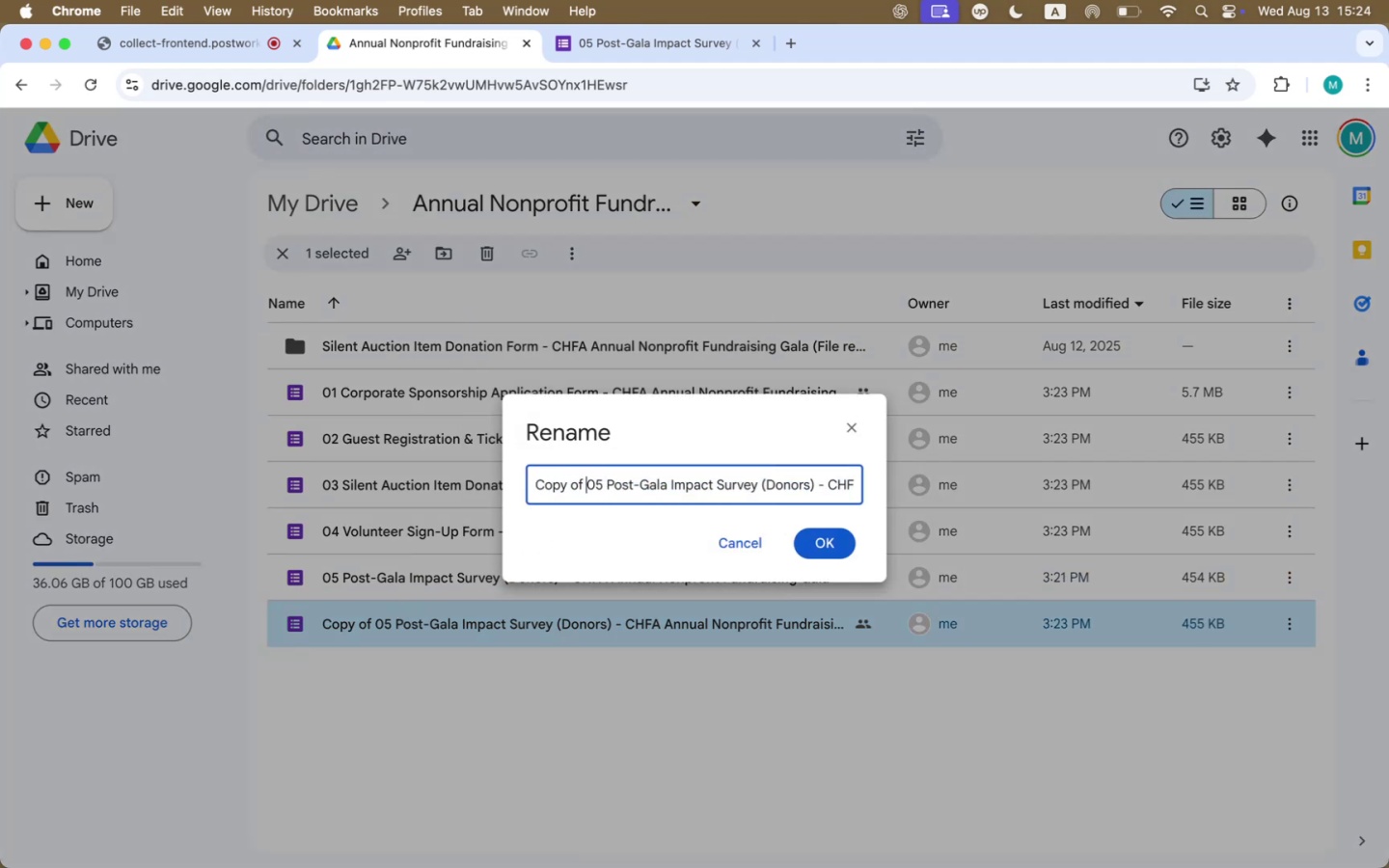 
key(Meta+Shift+ArrowLeft)
 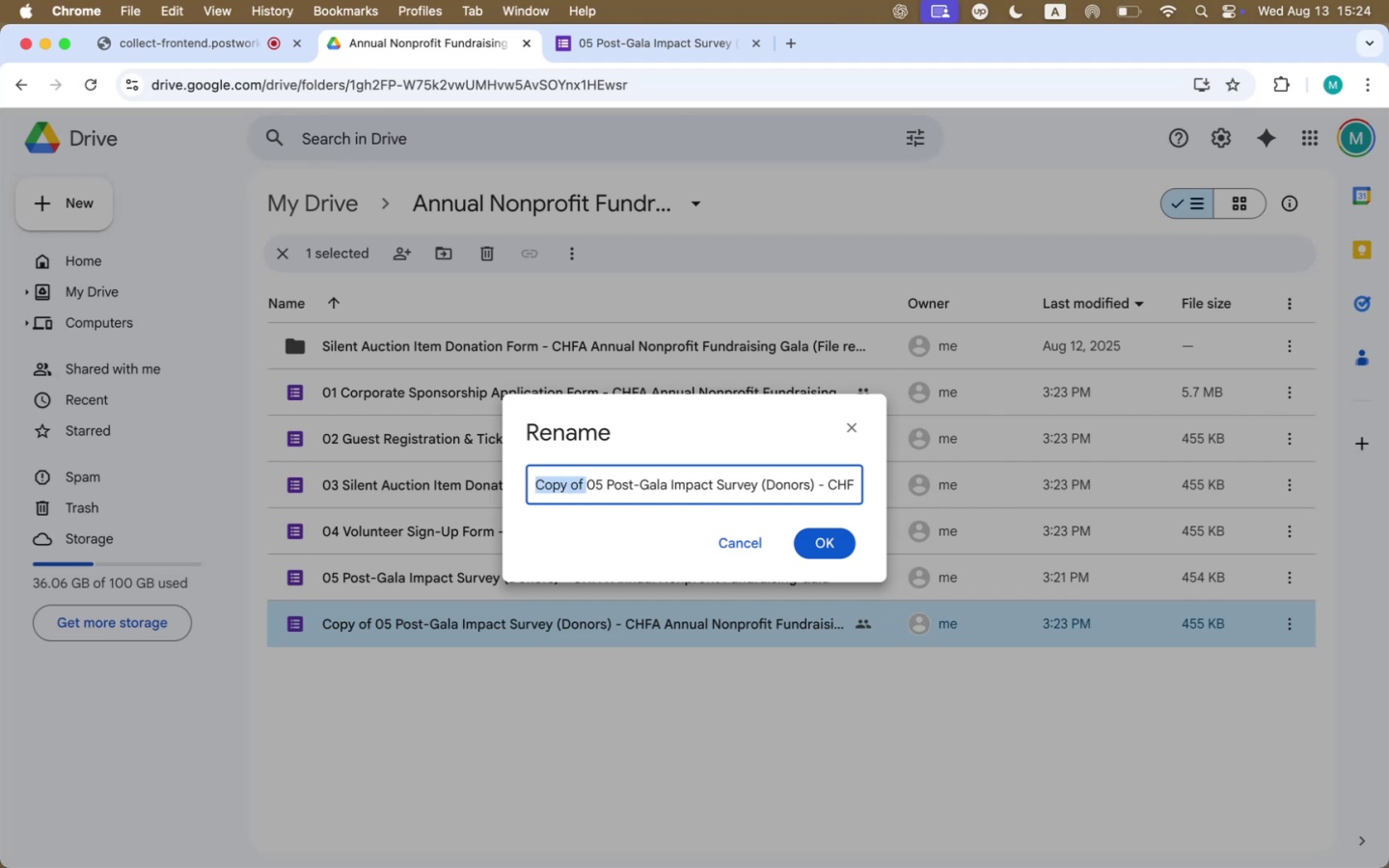 
key(Backspace)
 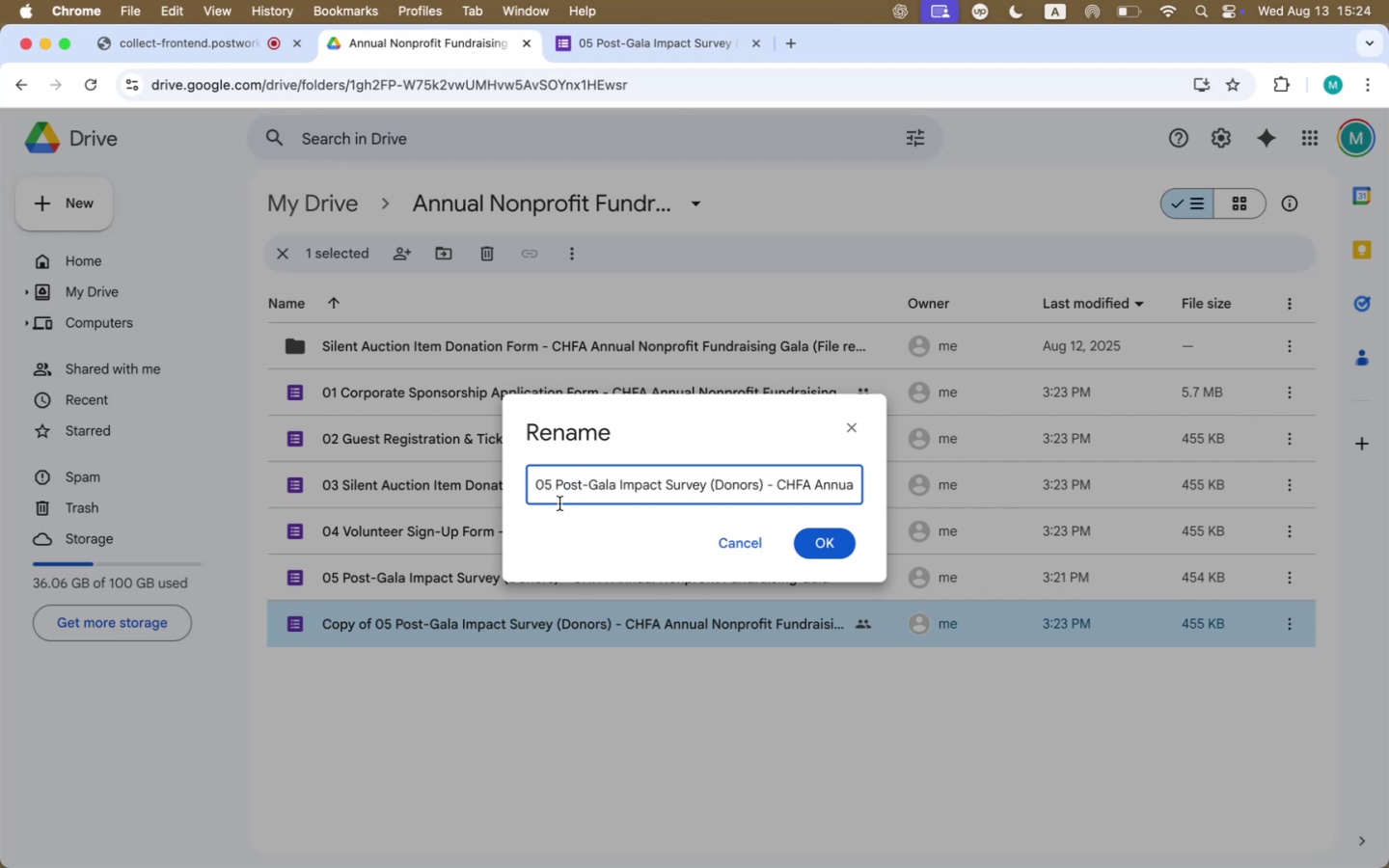 
double_click([740, 485])
 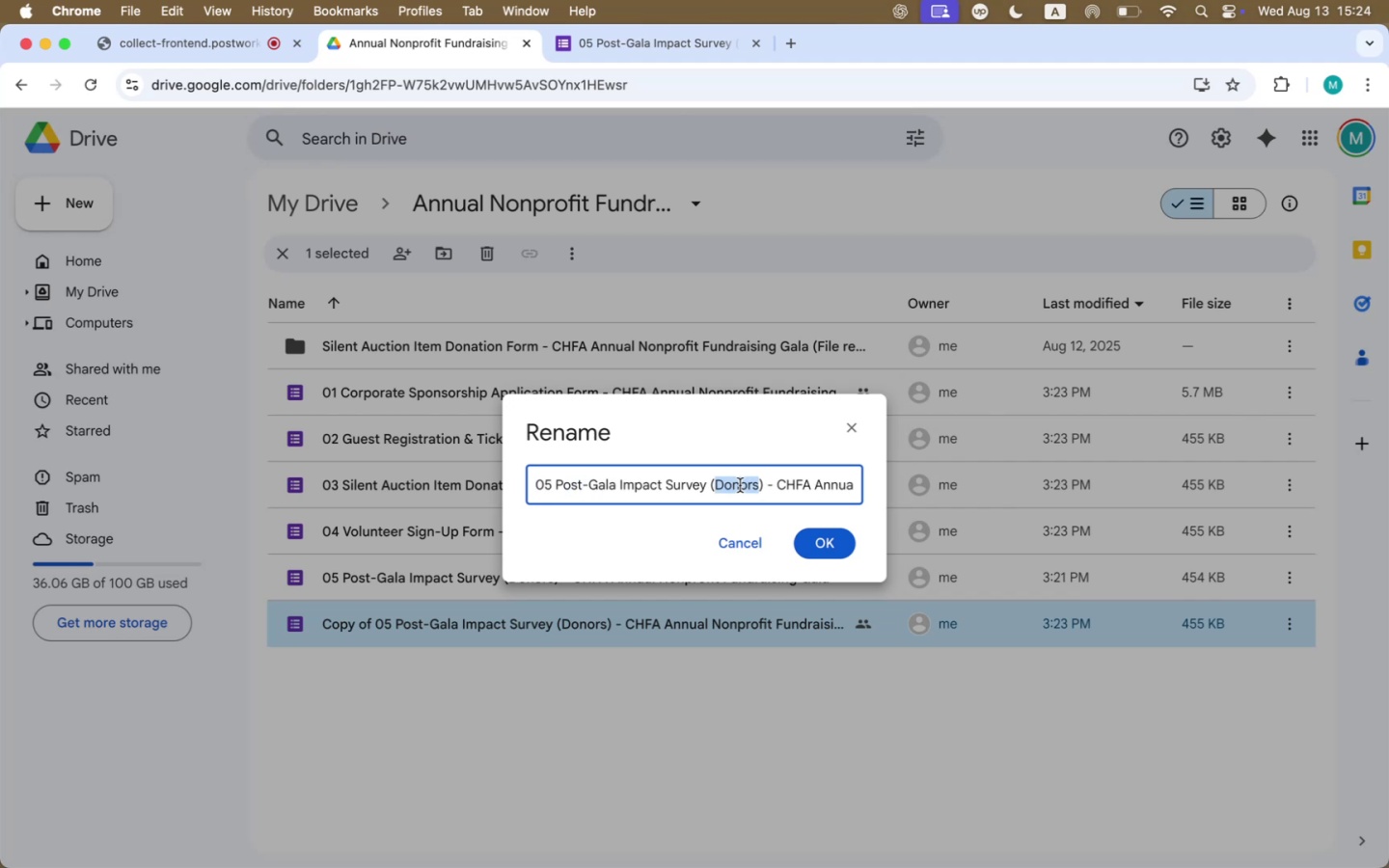 
key(Meta+Tab)
 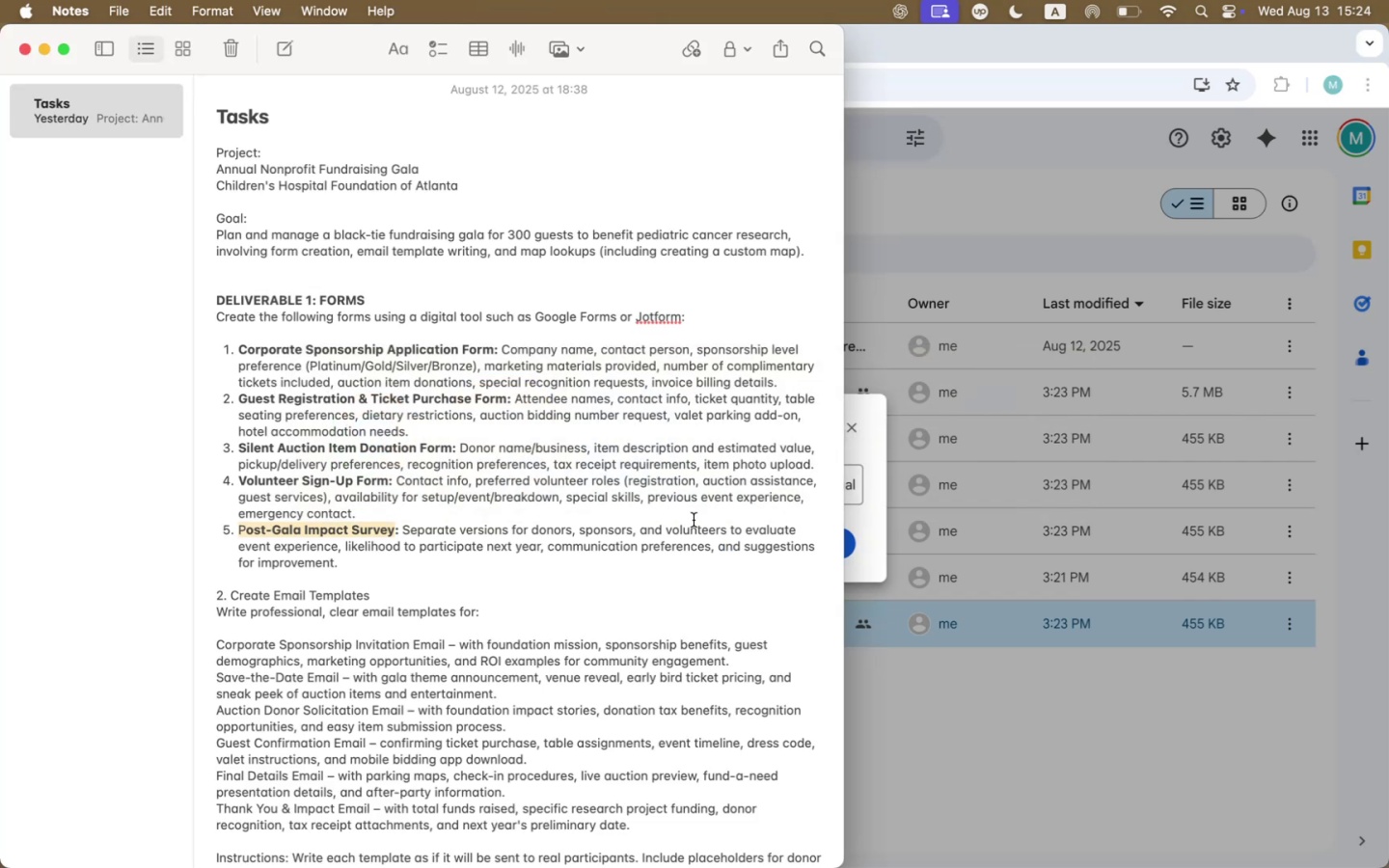 
left_click([612, 529])
 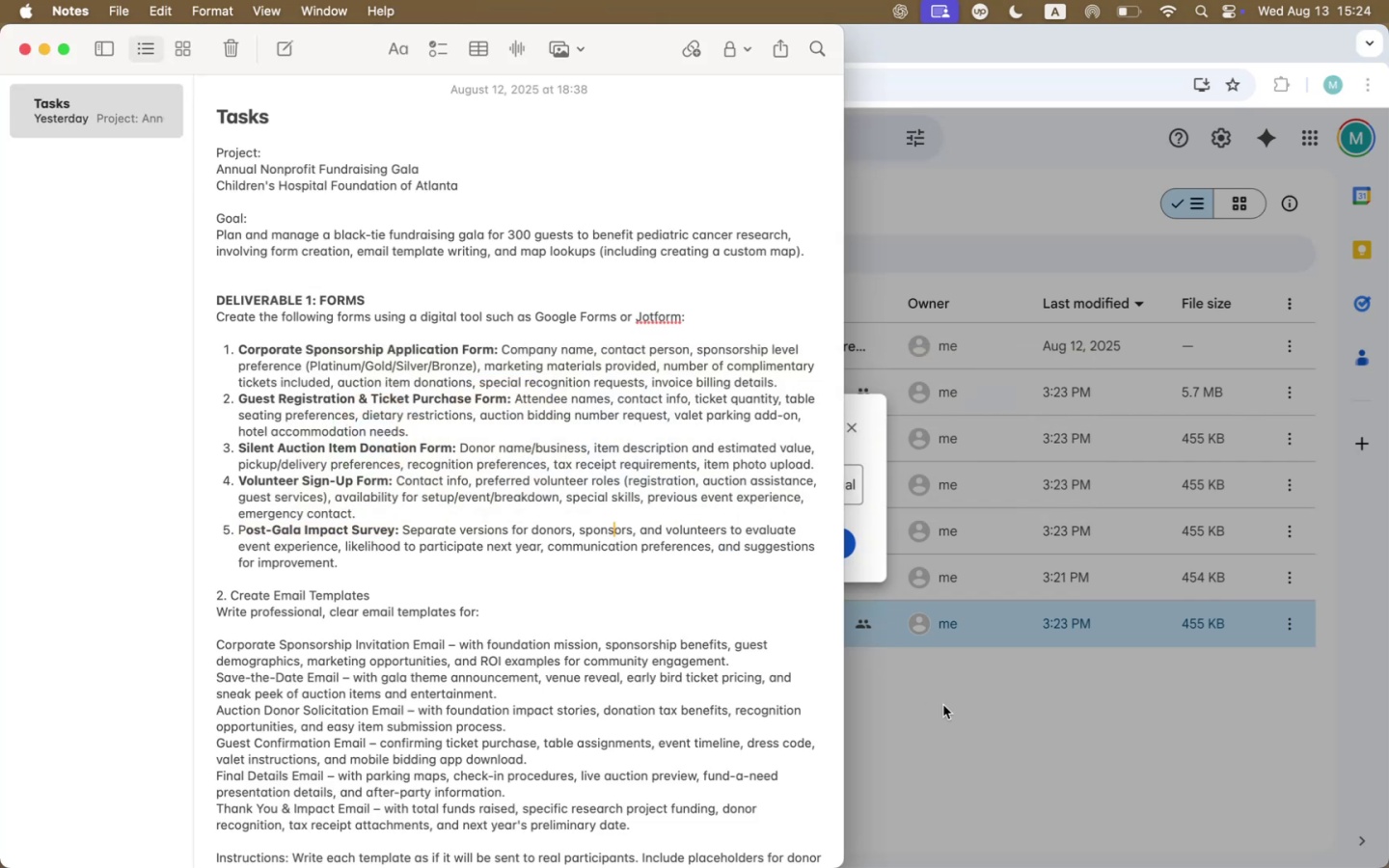 
left_click([943, 705])
 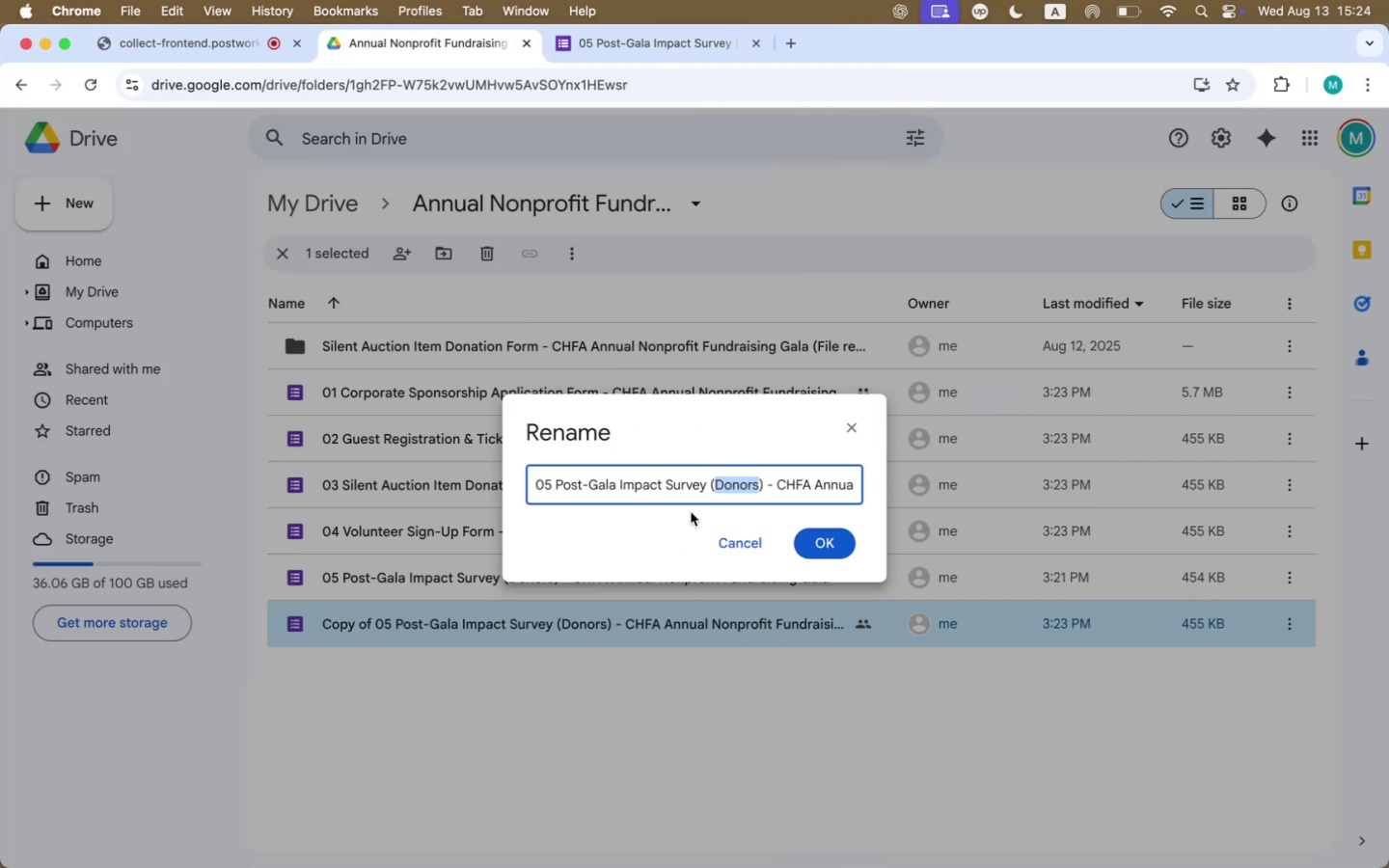 
type(Sponsors)
 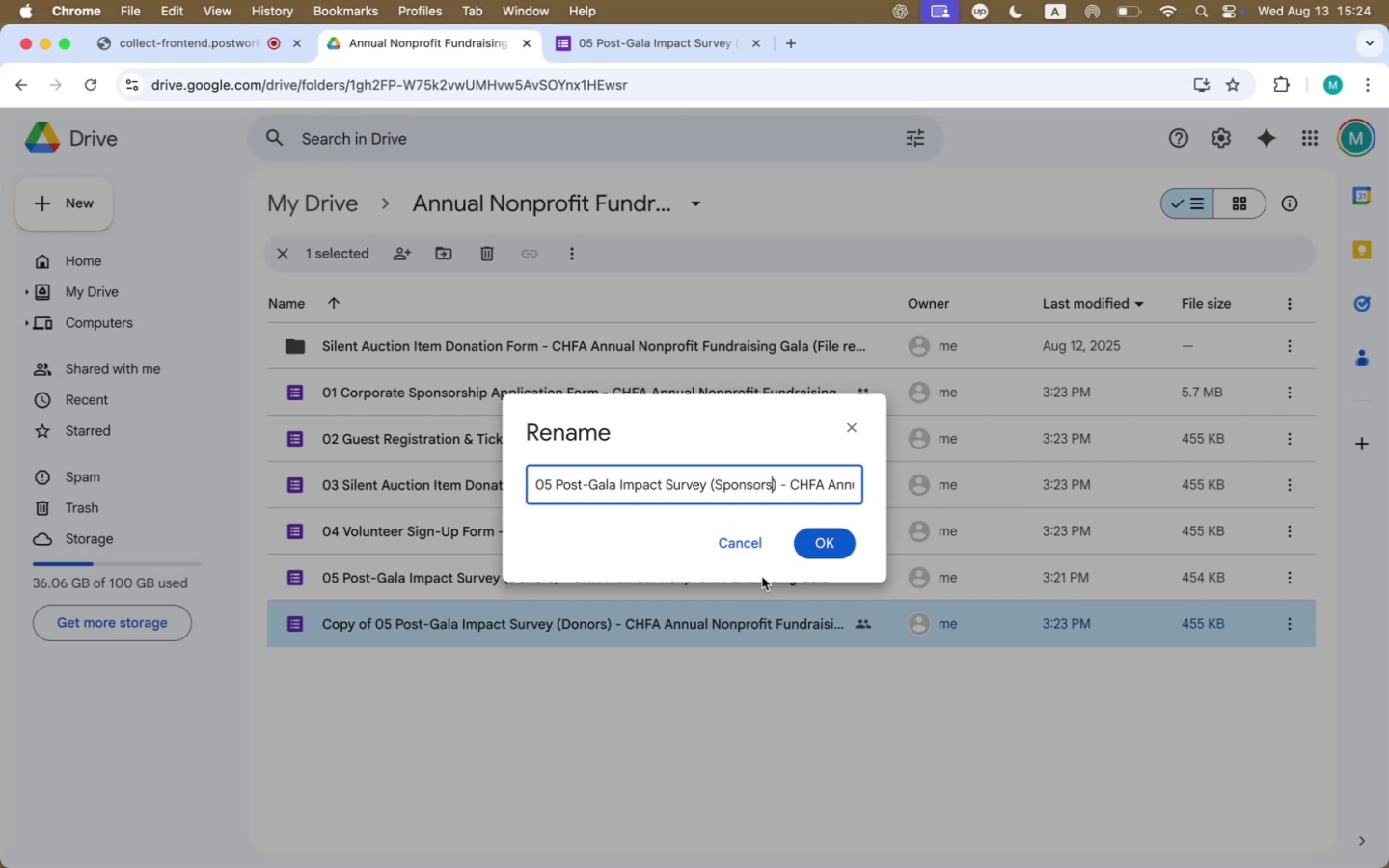 
left_click([815, 549])
 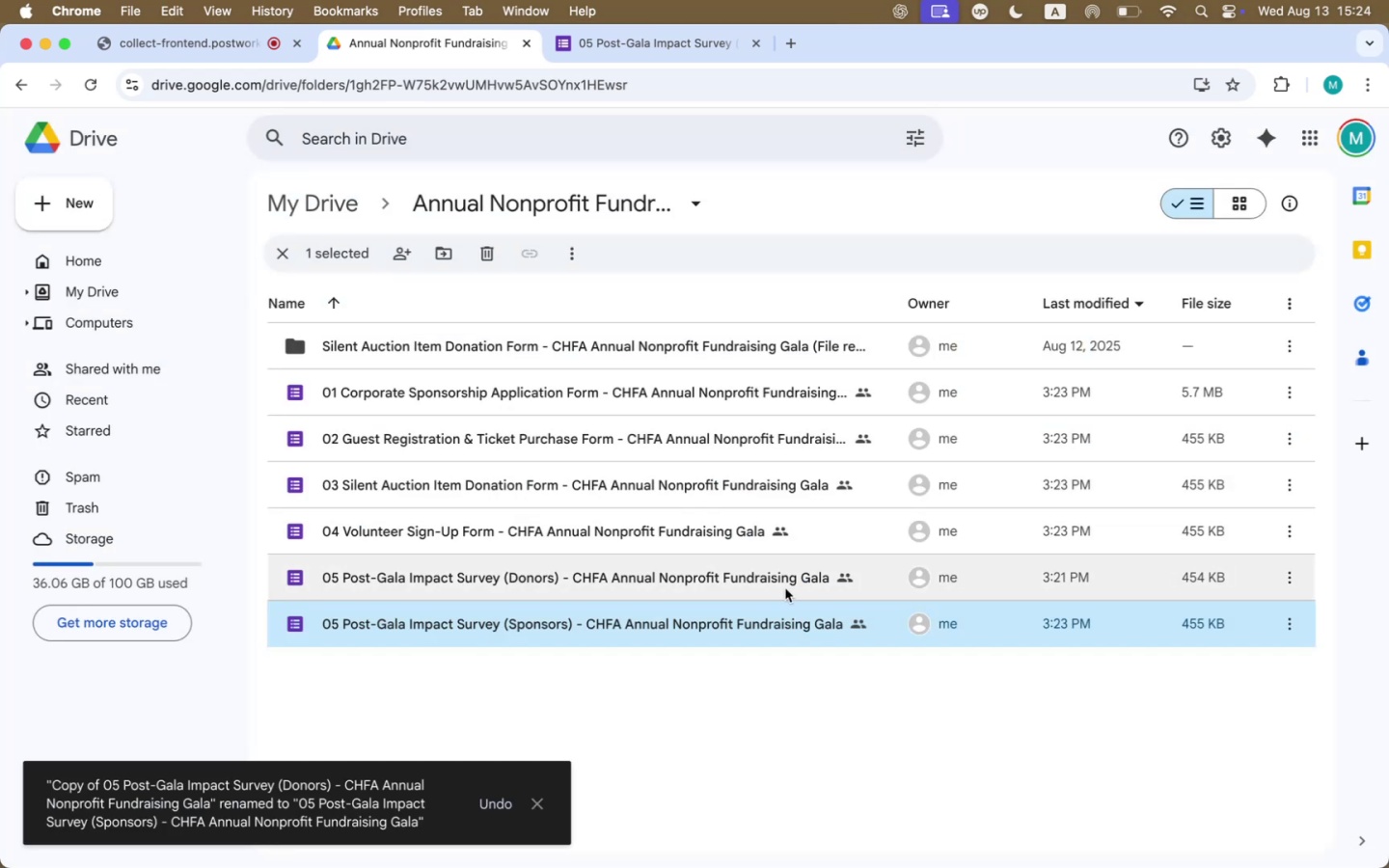 
double_click([740, 623])
 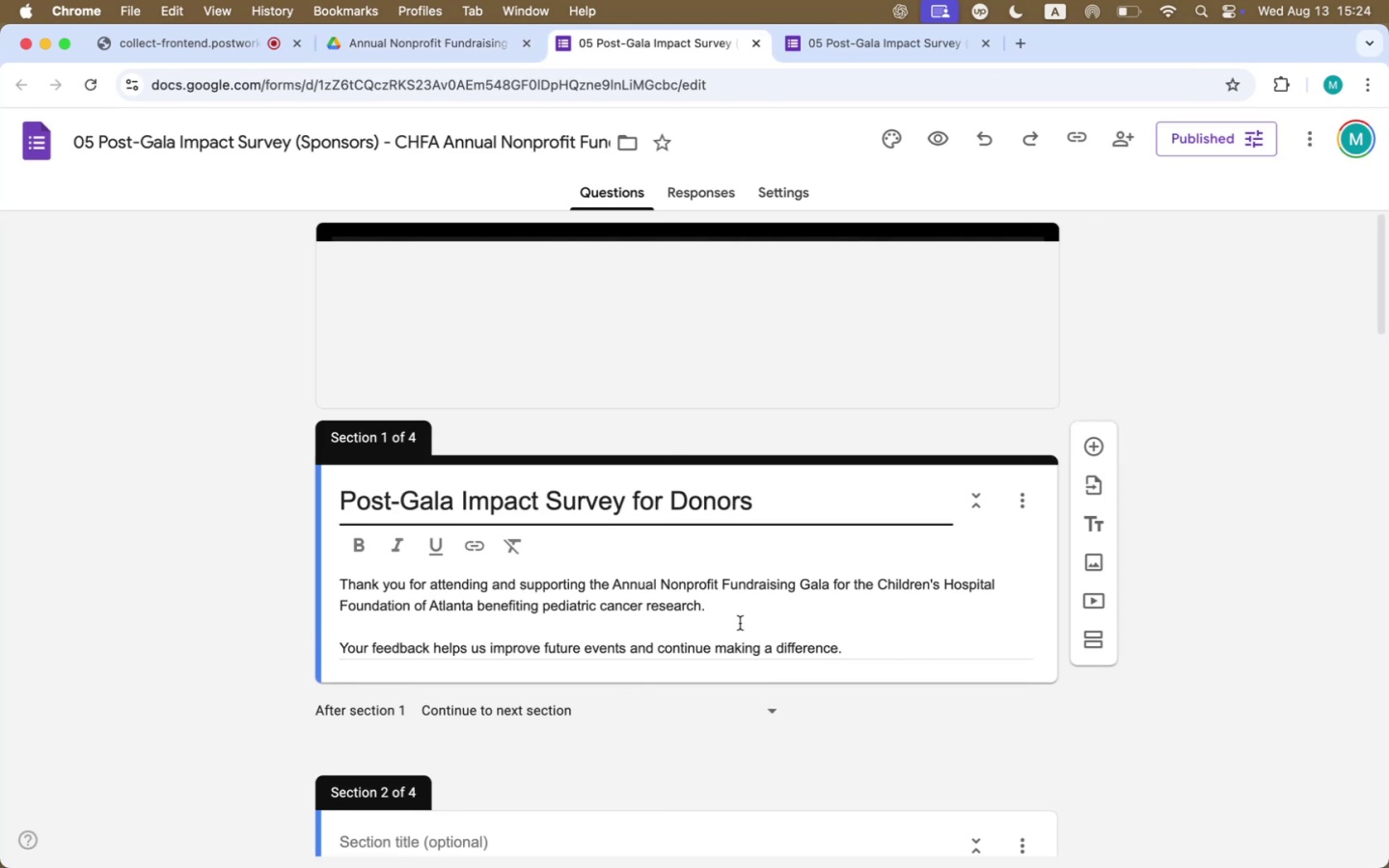 
scroll: coordinate [740, 623], scroll_direction: down, amount: 38.0
 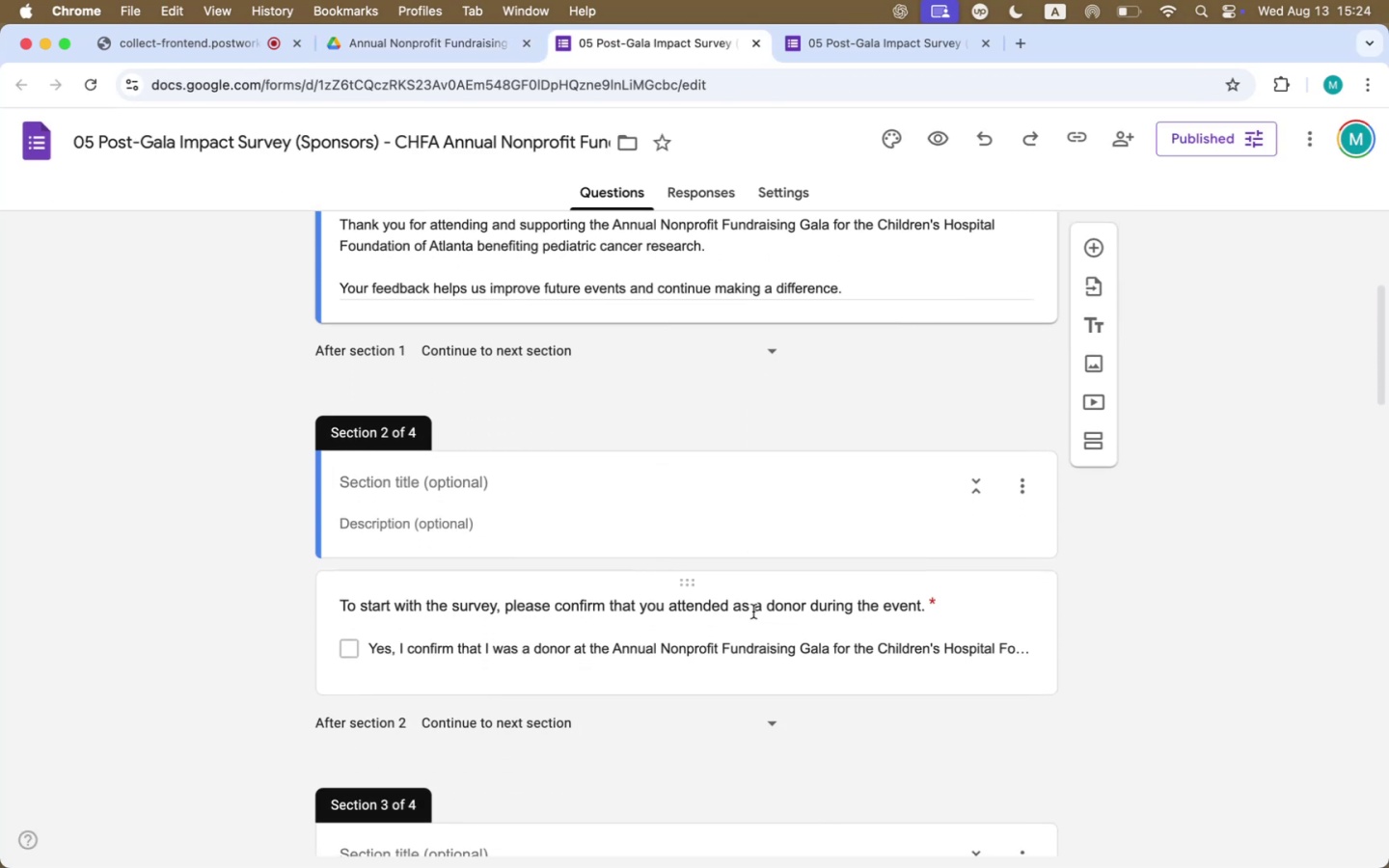 
left_click([761, 610])
 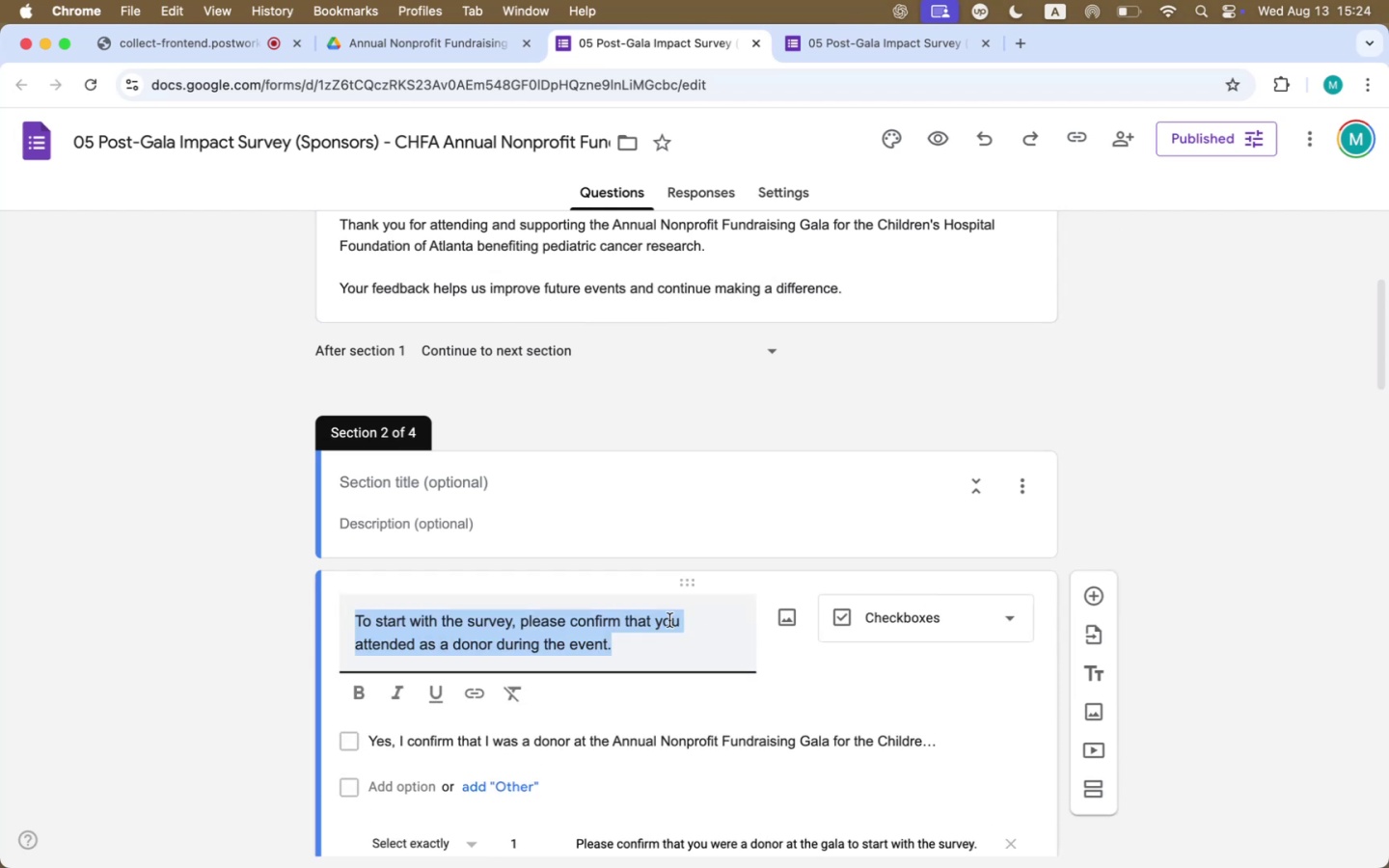 
left_click([653, 620])
 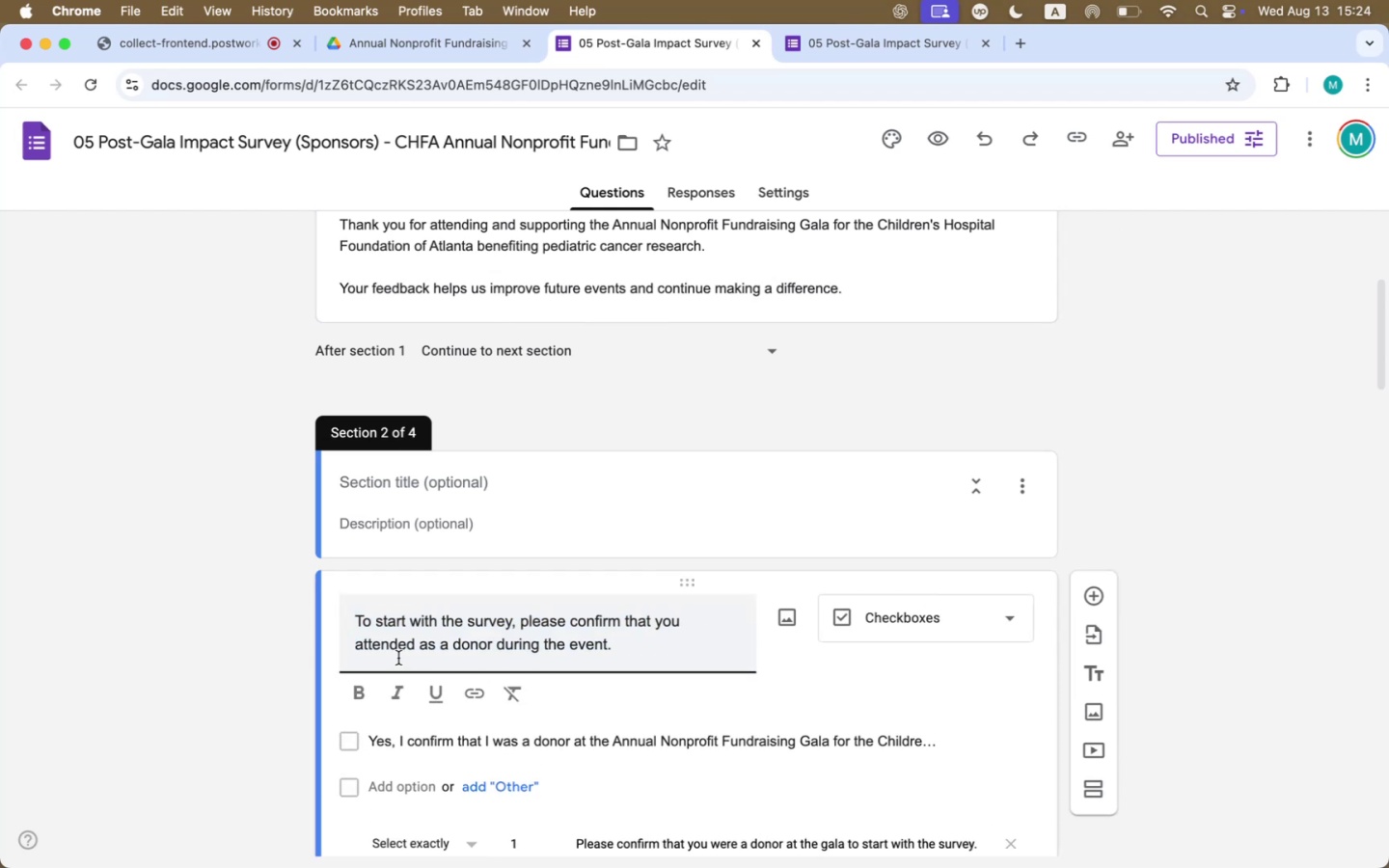 
left_click([395, 647])
 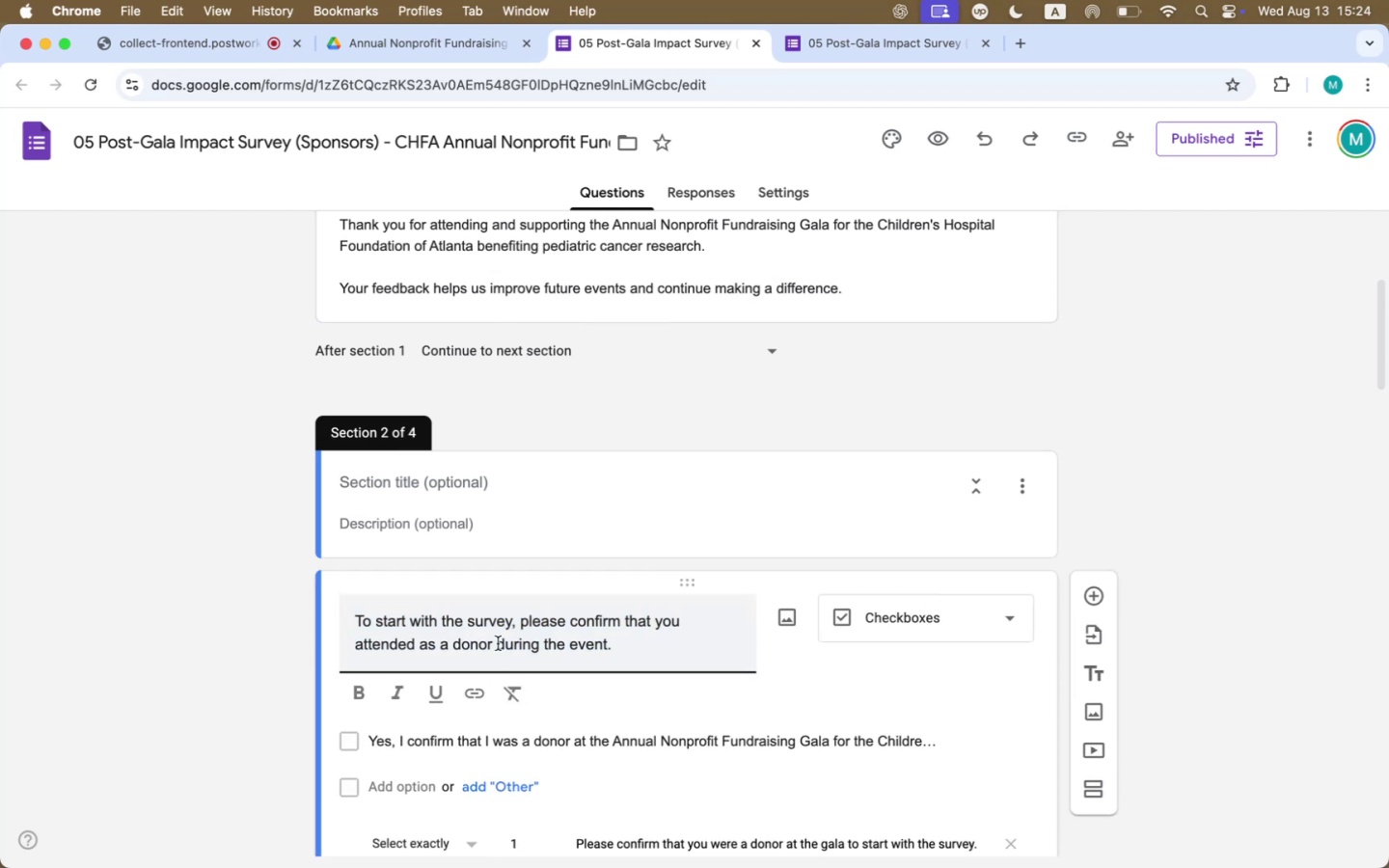 
left_click_drag(start_coordinate=[494, 644], to_coordinate=[312, 639])
 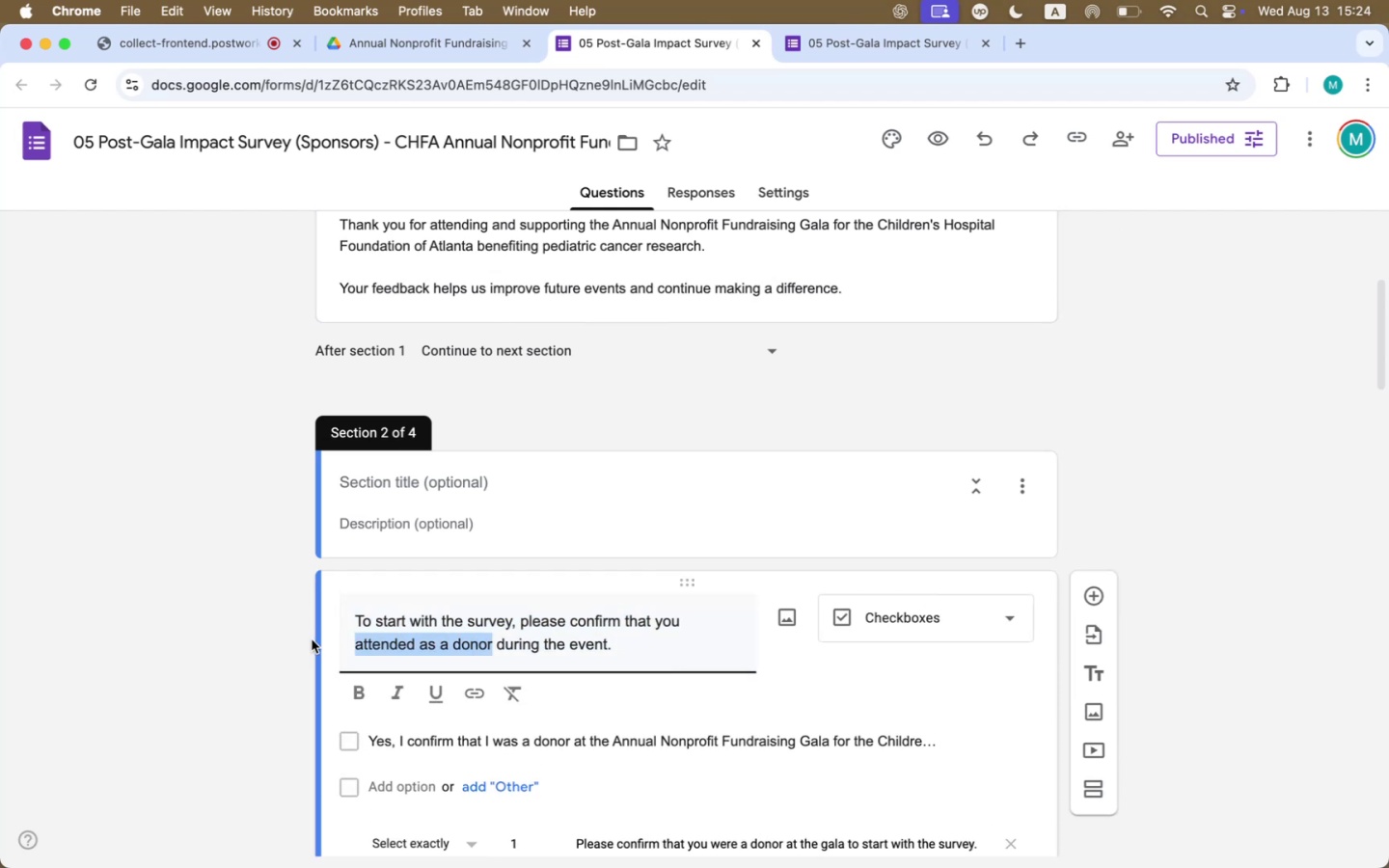 
type(were a sponsor)
 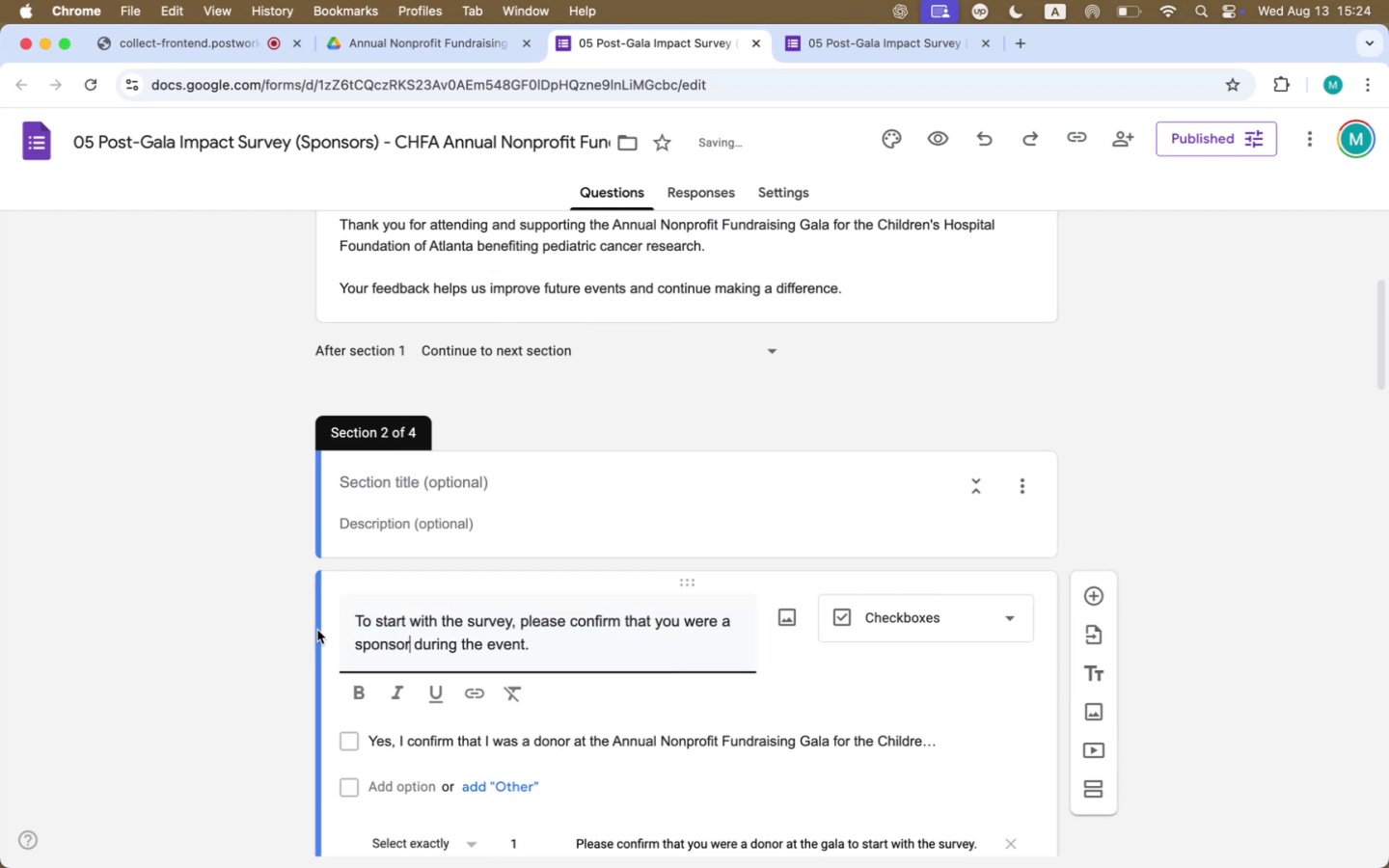 
left_click([429, 647])
 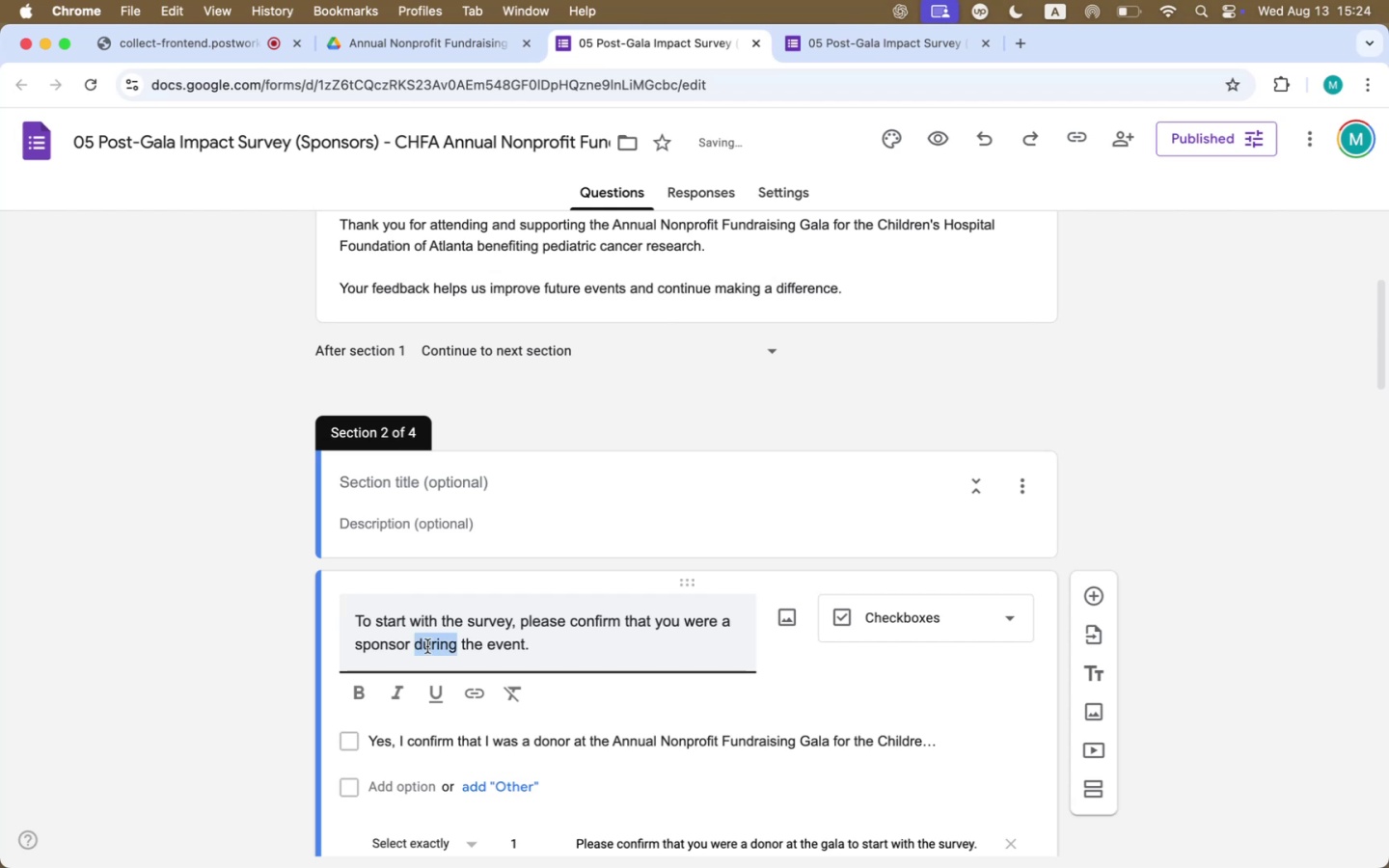 
type(for)
 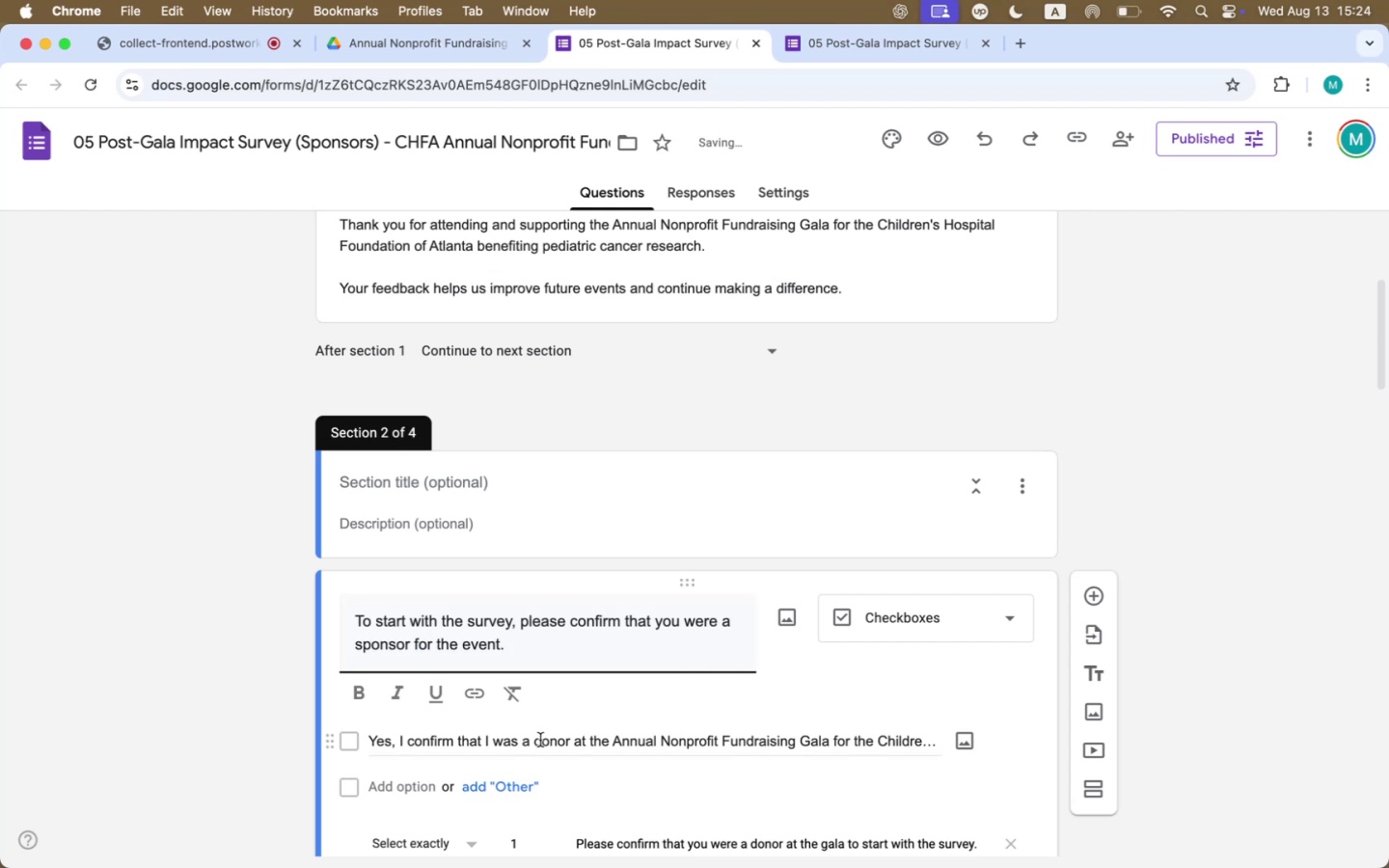 
double_click([549, 739])
 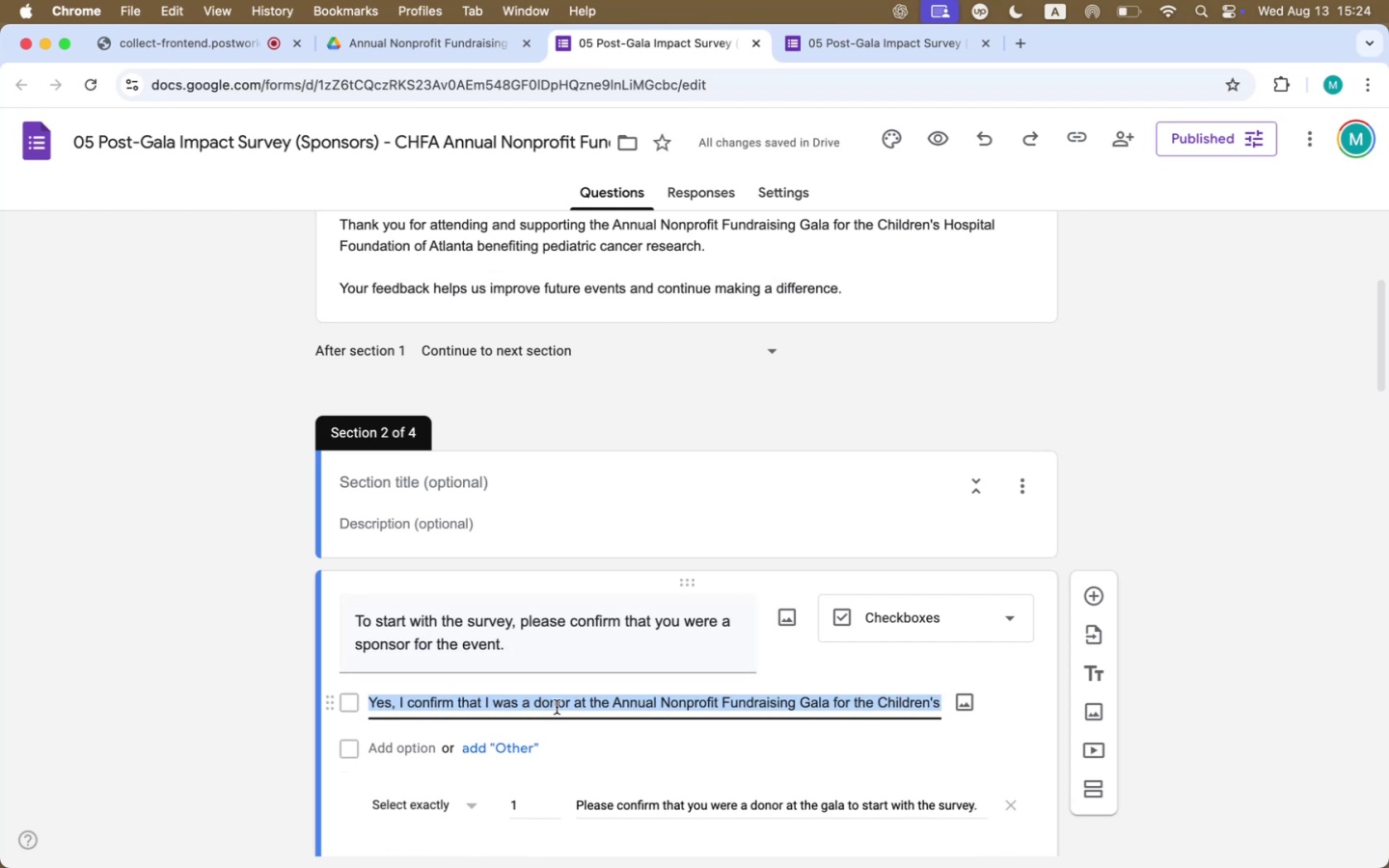 
double_click([560, 701])
 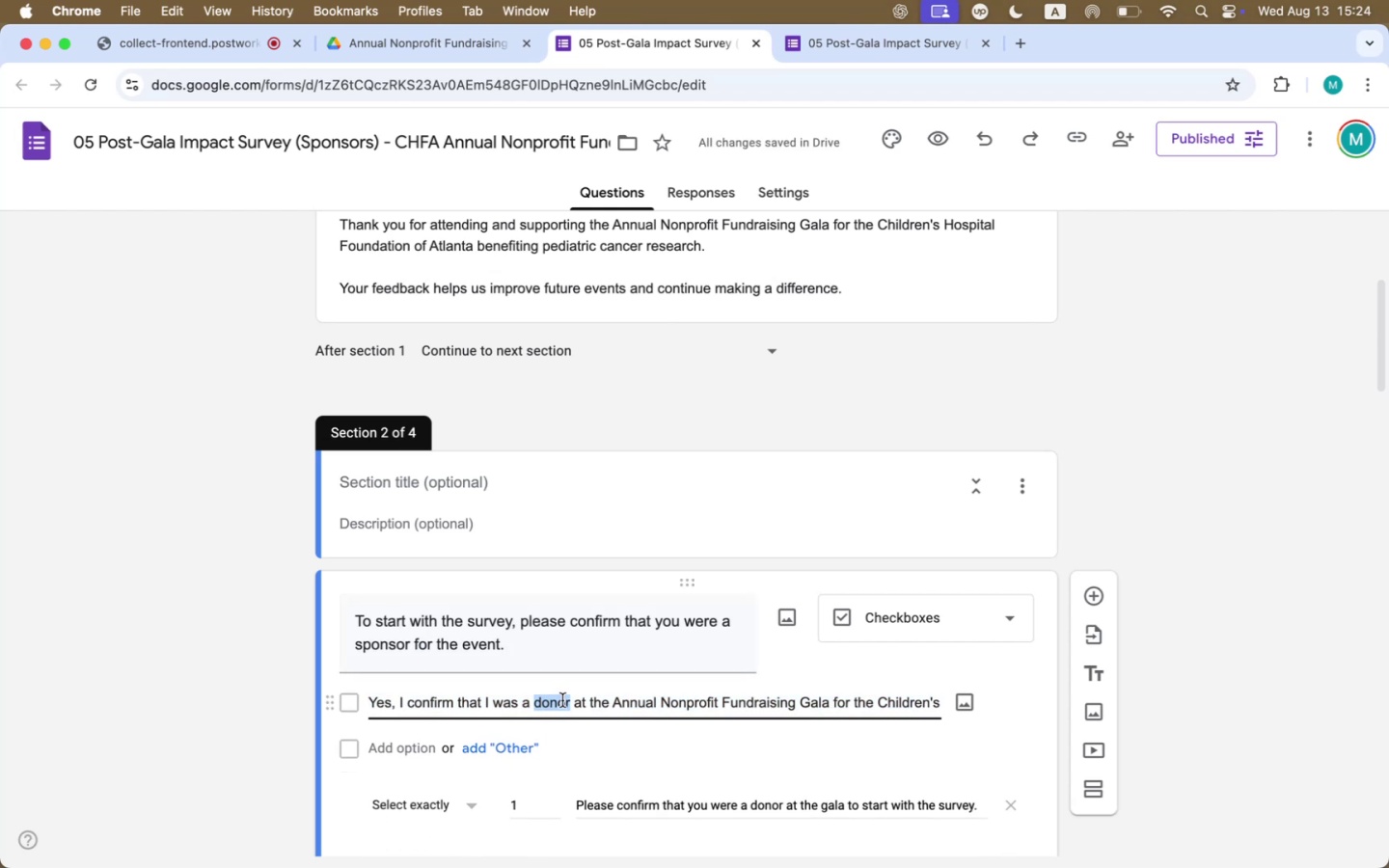 
type(sponsor)
 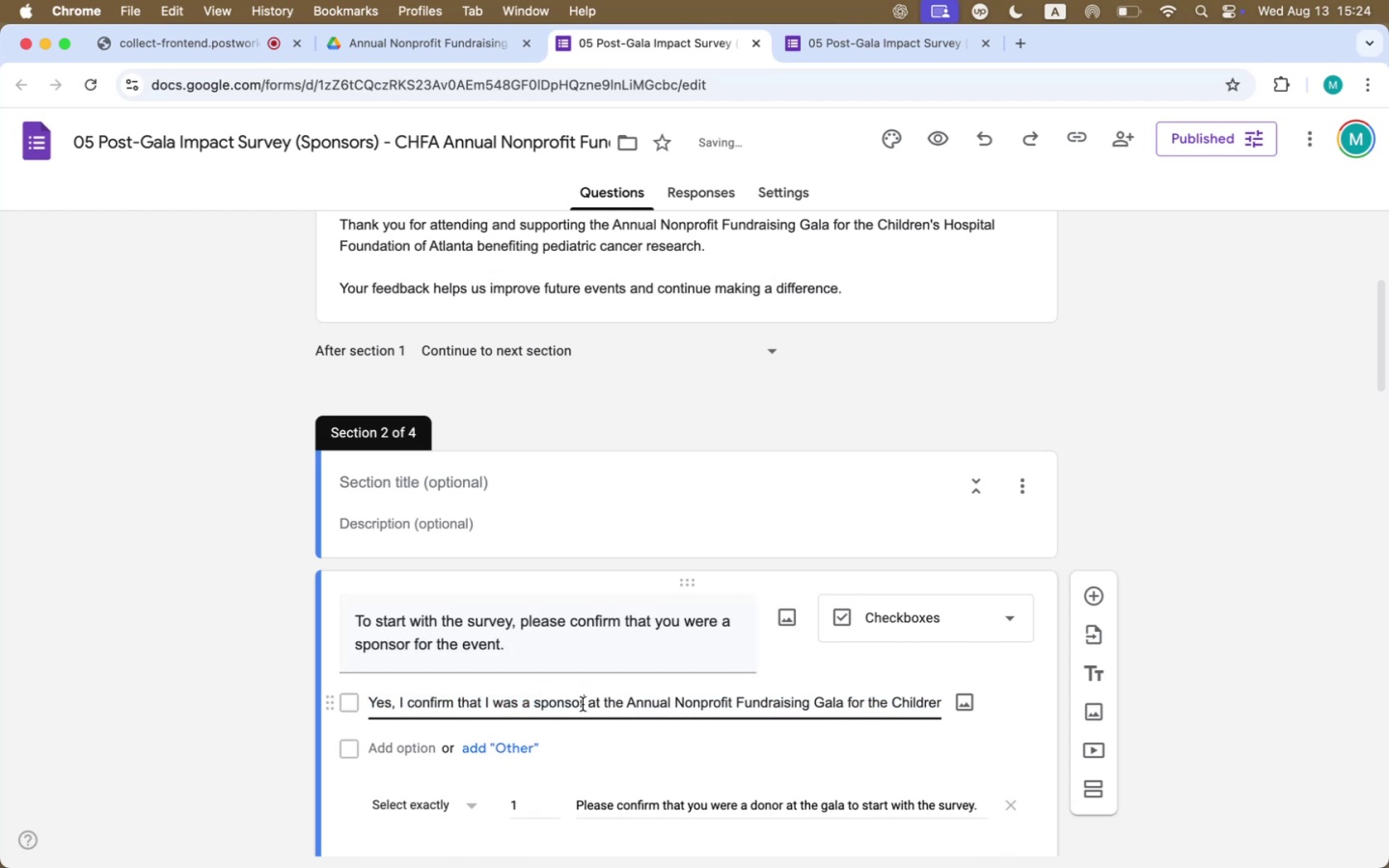 
left_click([596, 702])
 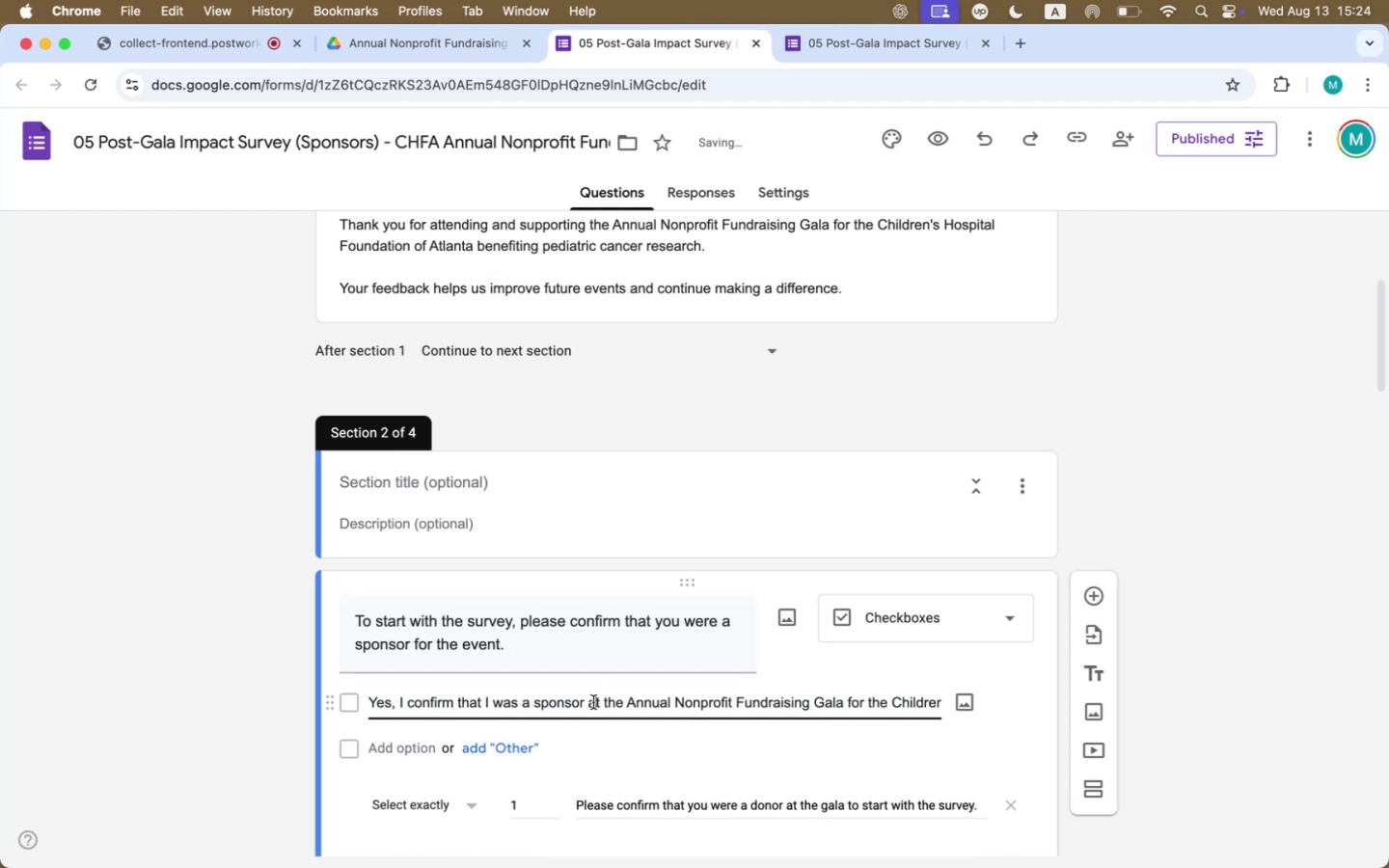 
key(ArrowRight)
 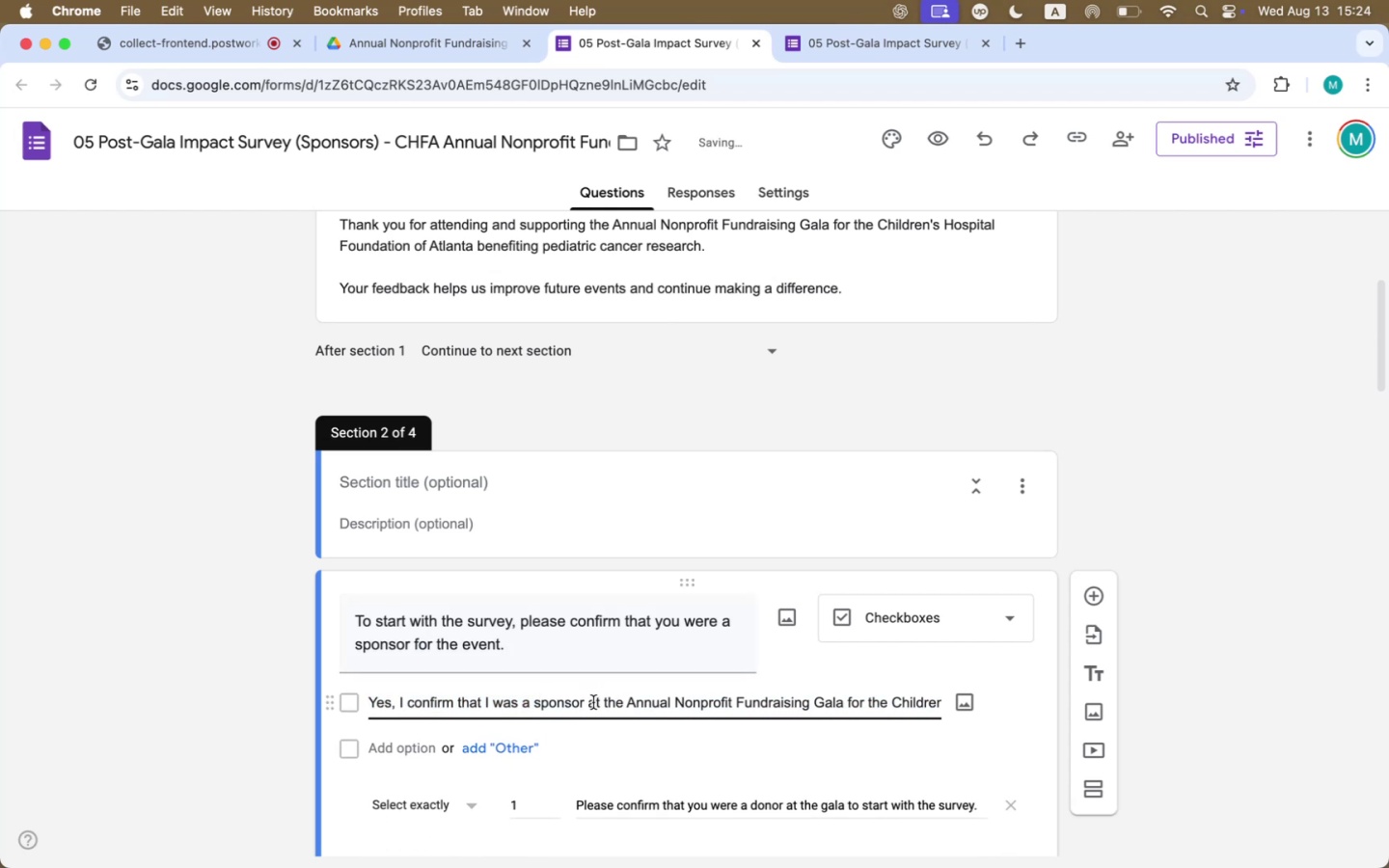 
key(ArrowRight)
 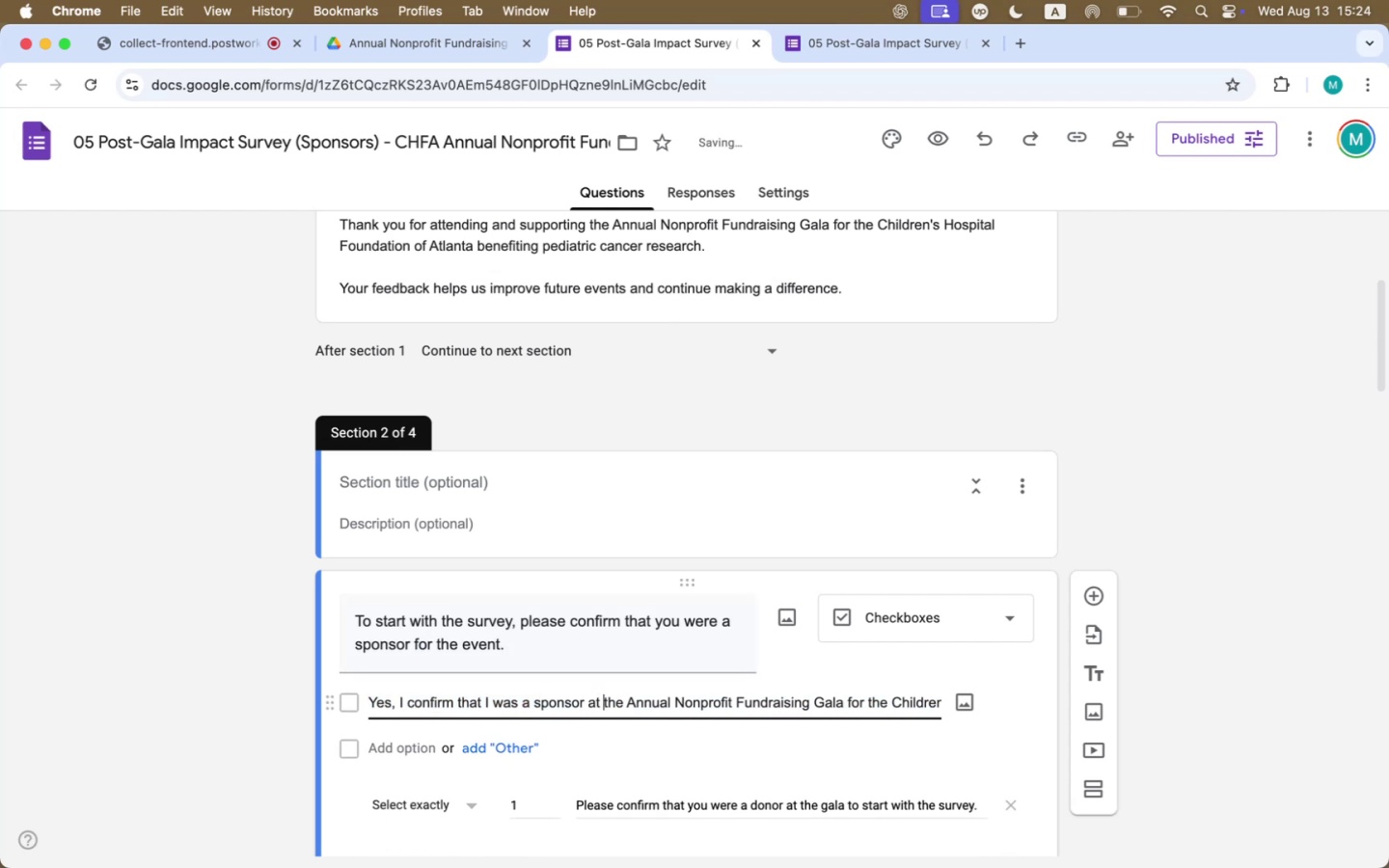 
key(Backspace)
key(Backspace)
key(Backspace)
type(for )
 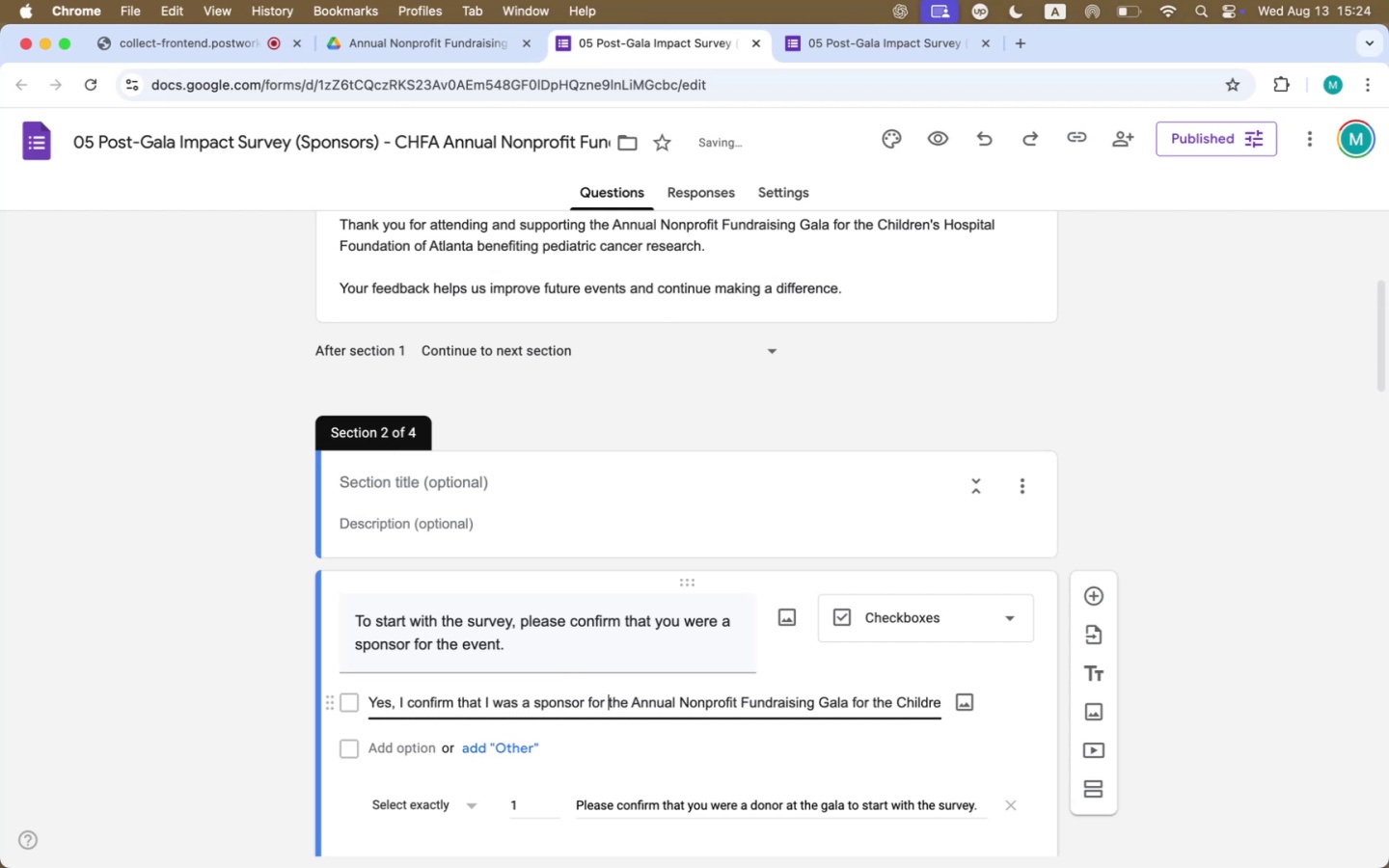 
key(Meta+Tab)
 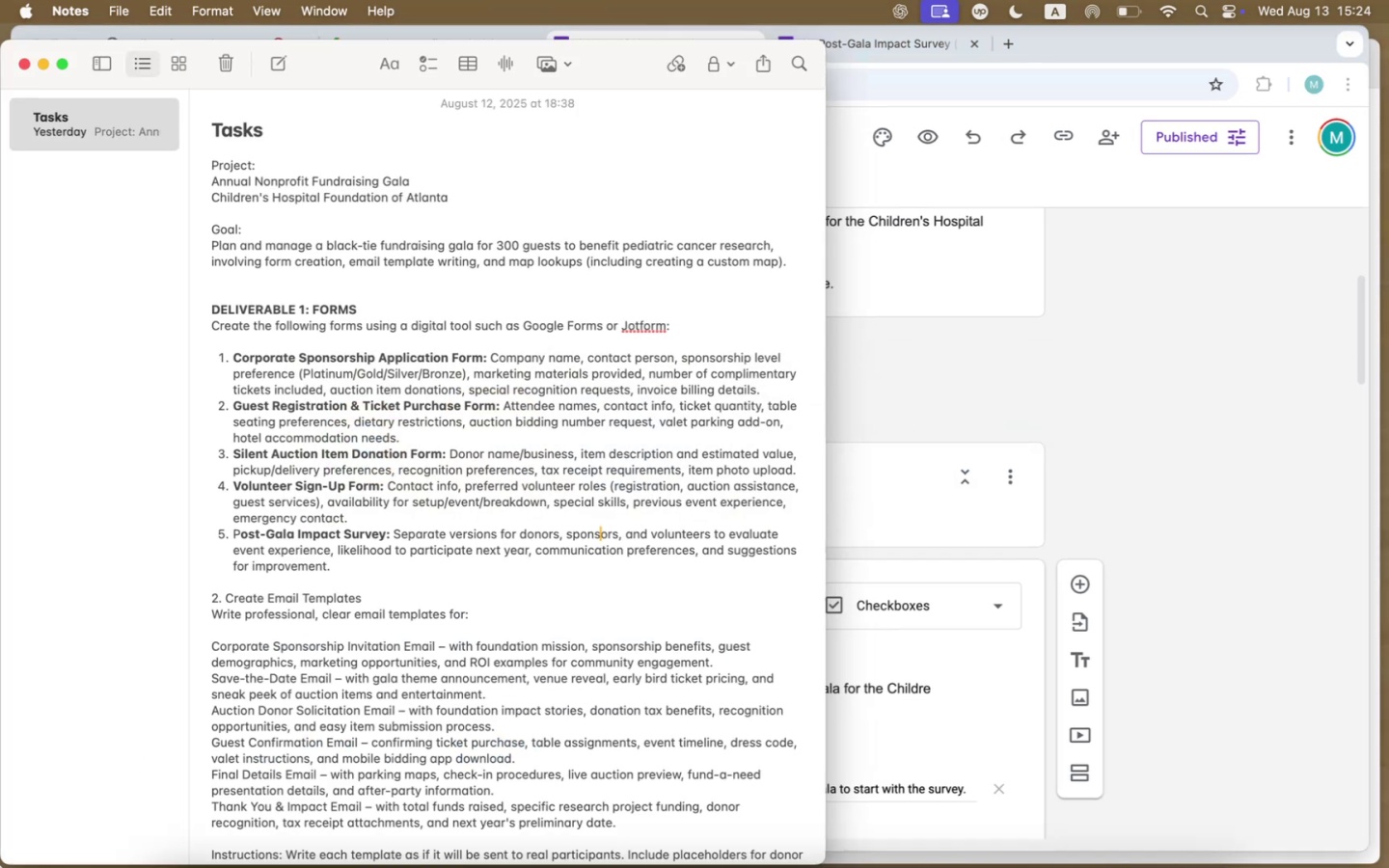 
left_click([1128, 599])
 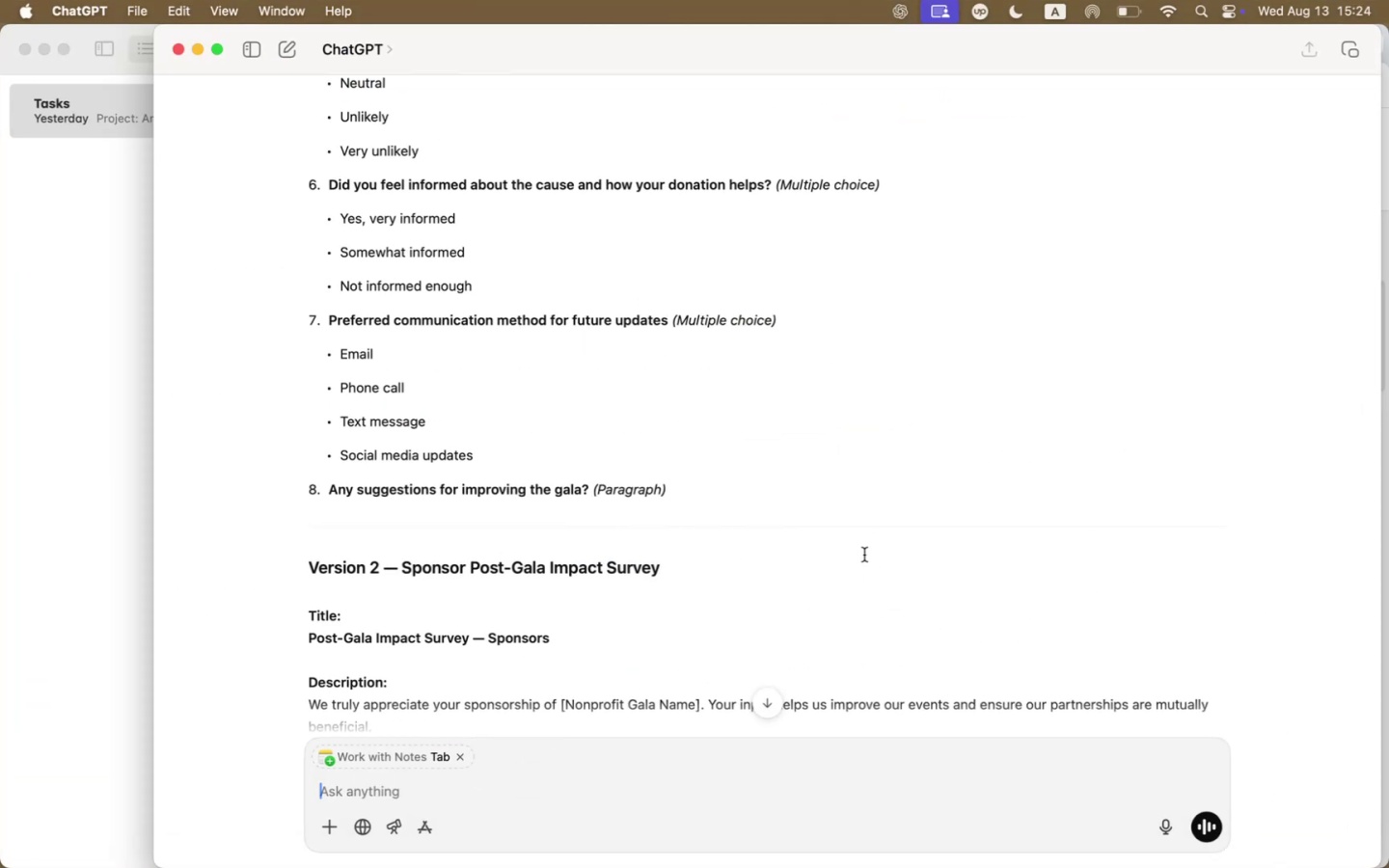 
scroll: coordinate [864, 555], scroll_direction: down, amount: 21.0
 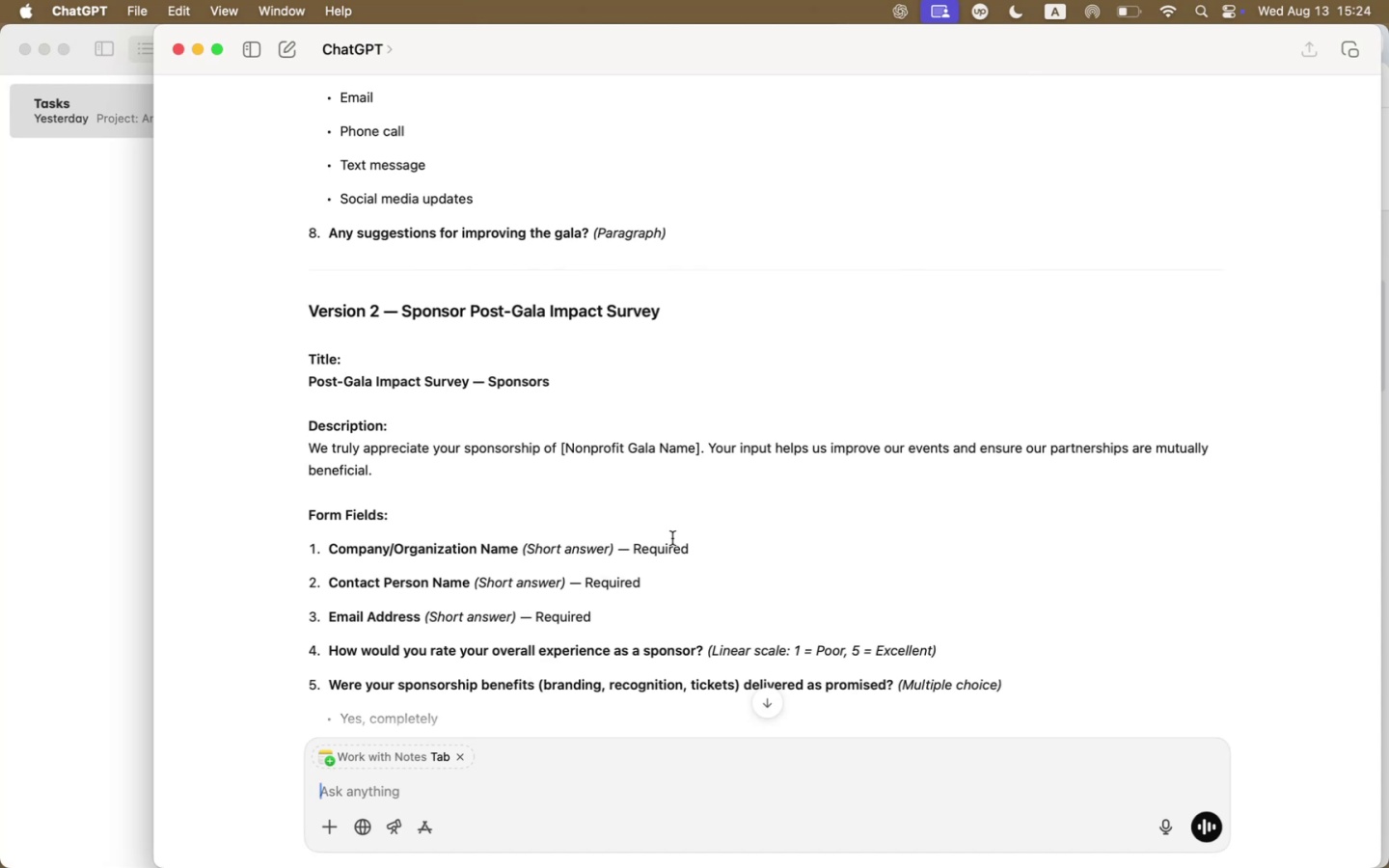 
wait(9.92)
 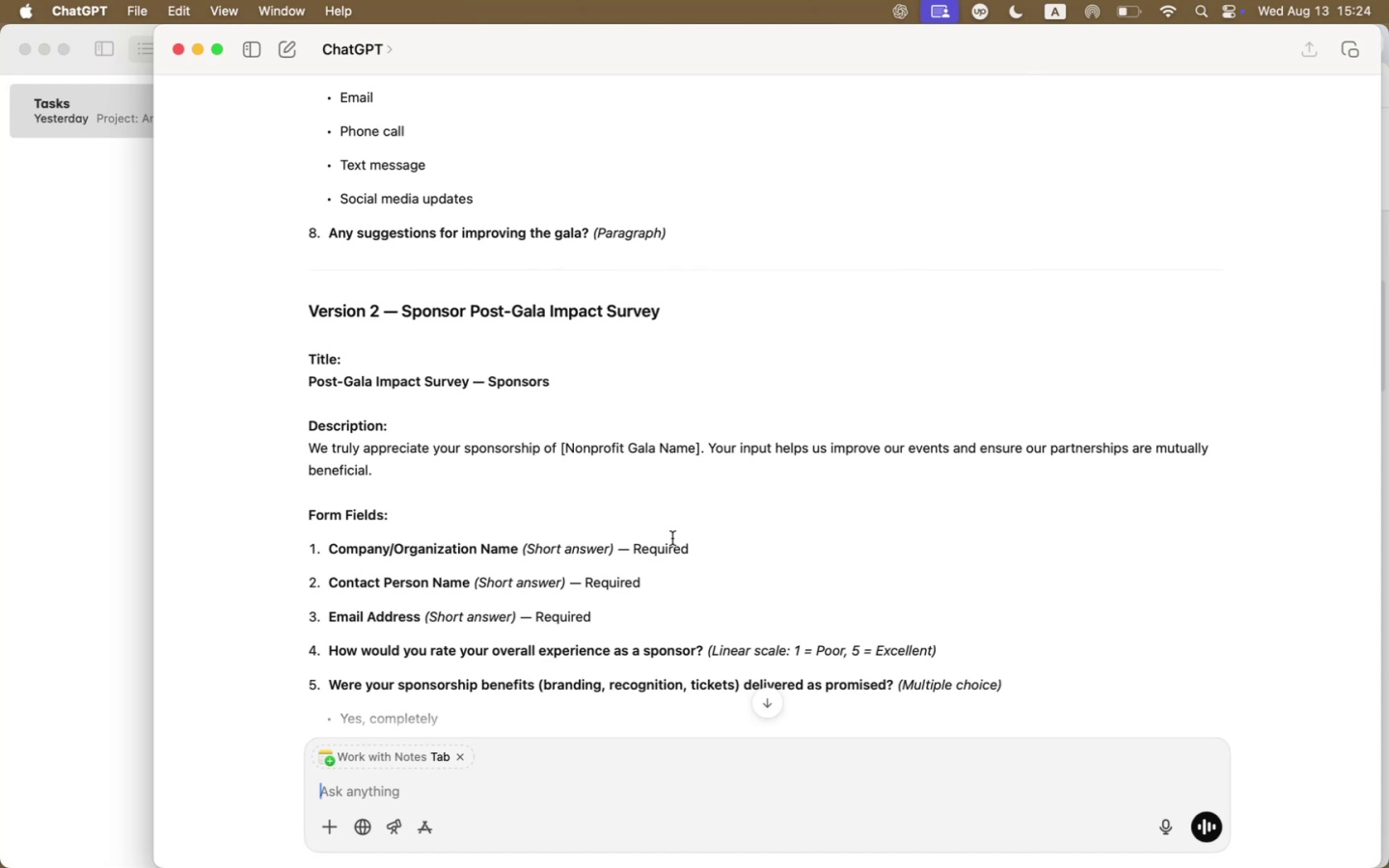 
left_click([527, 348])
 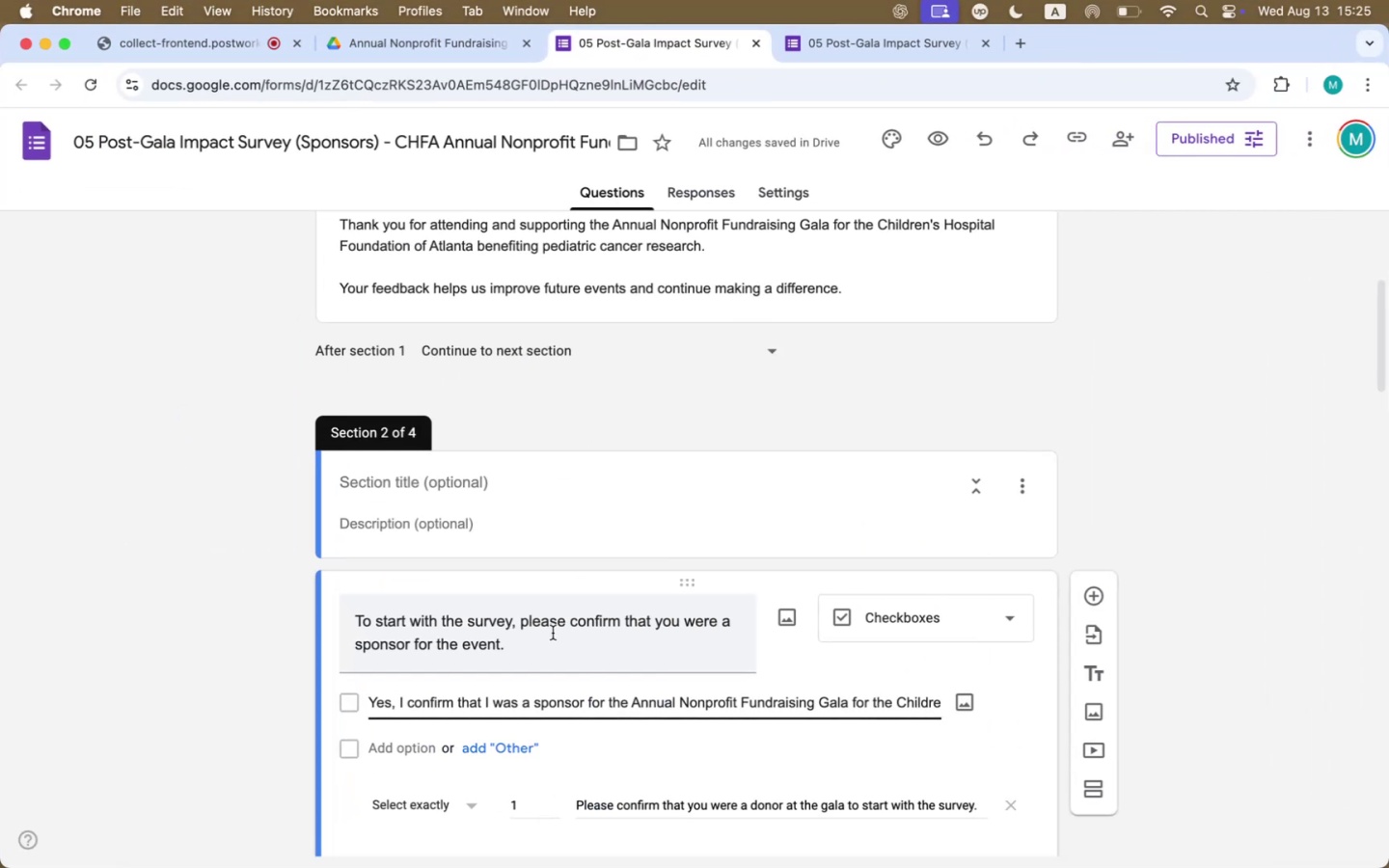 
scroll: coordinate [553, 632], scroll_direction: up, amount: 23.0
 